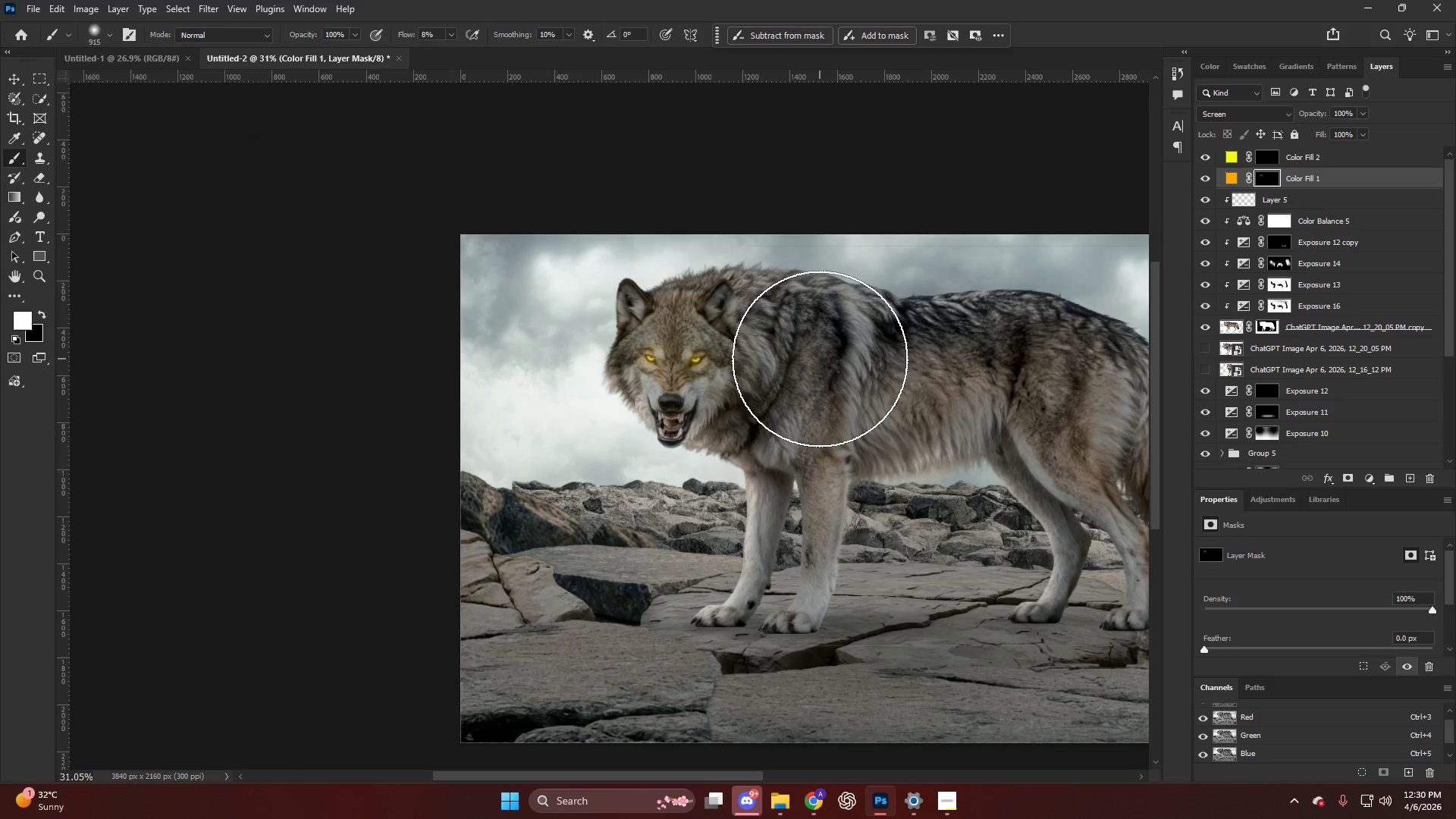 
hold_key(key=AltLeft, duration=0.45)
scroll: coordinate [817, 362], scroll_direction: down, amount: 5.0
 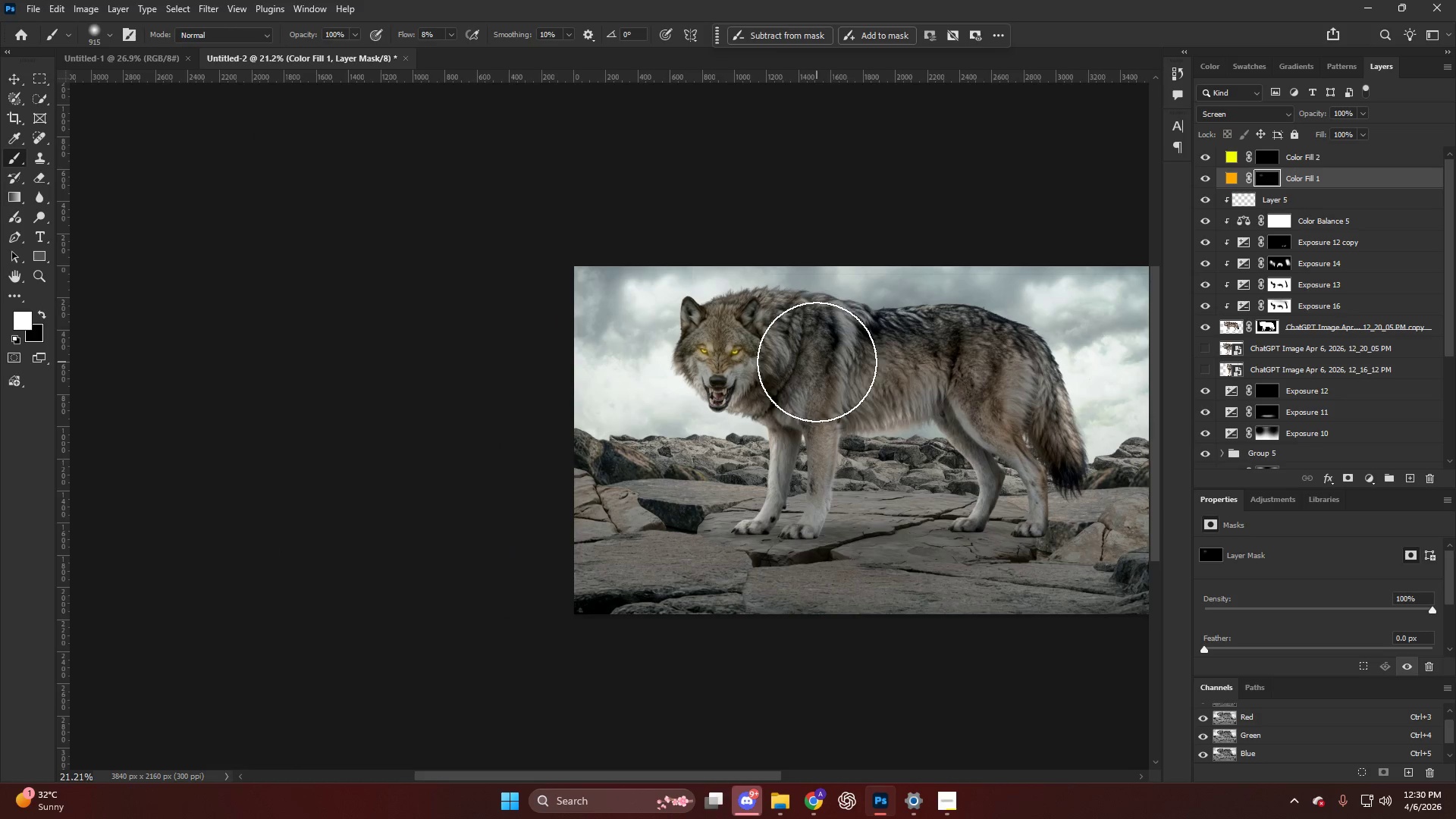 
hold_key(key=ControlLeft, duration=0.33)
scroll: coordinate [815, 363], scroll_direction: down, amount: 5.0
 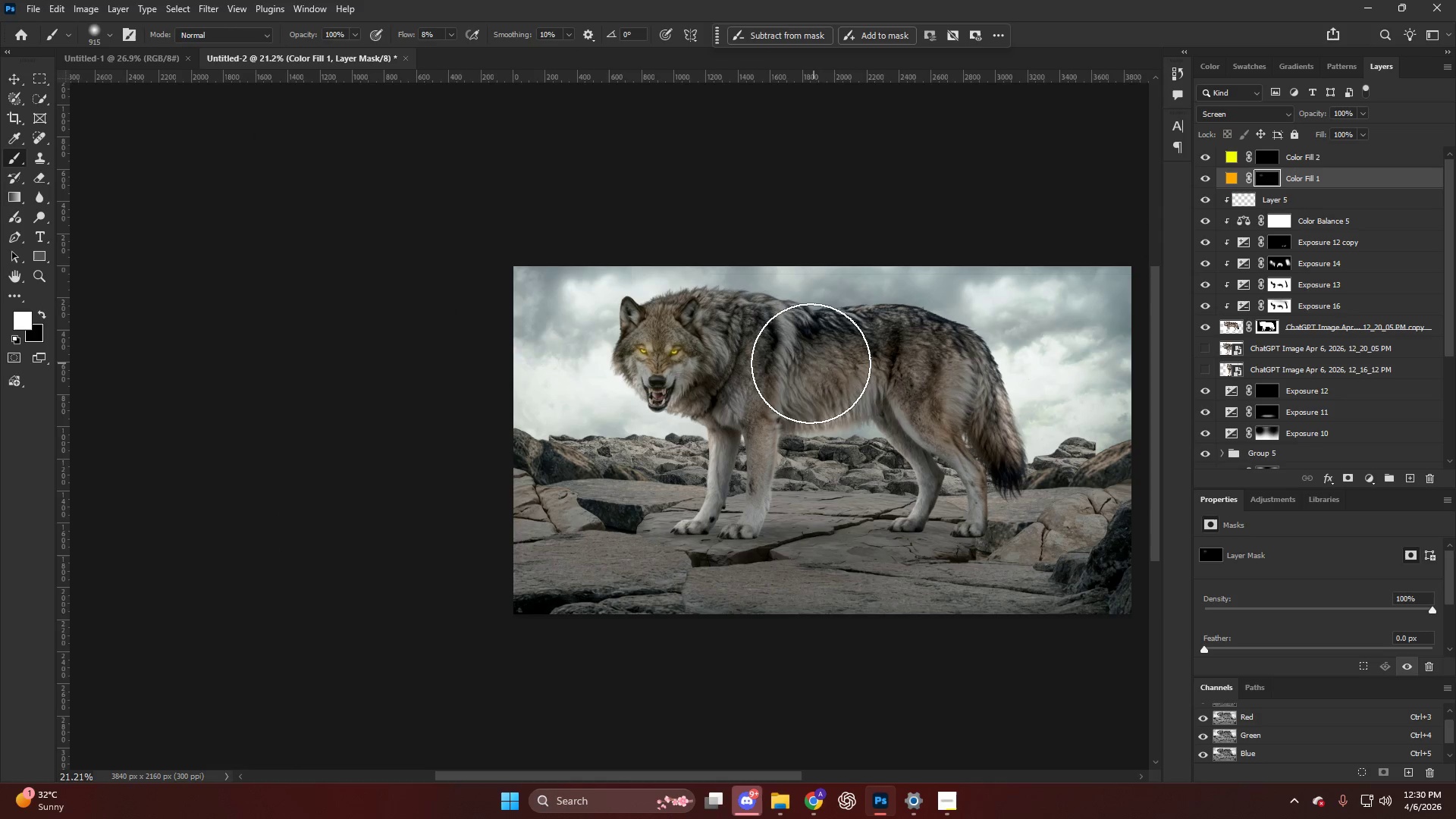 
hold_key(key=AltLeft, duration=0.53)
 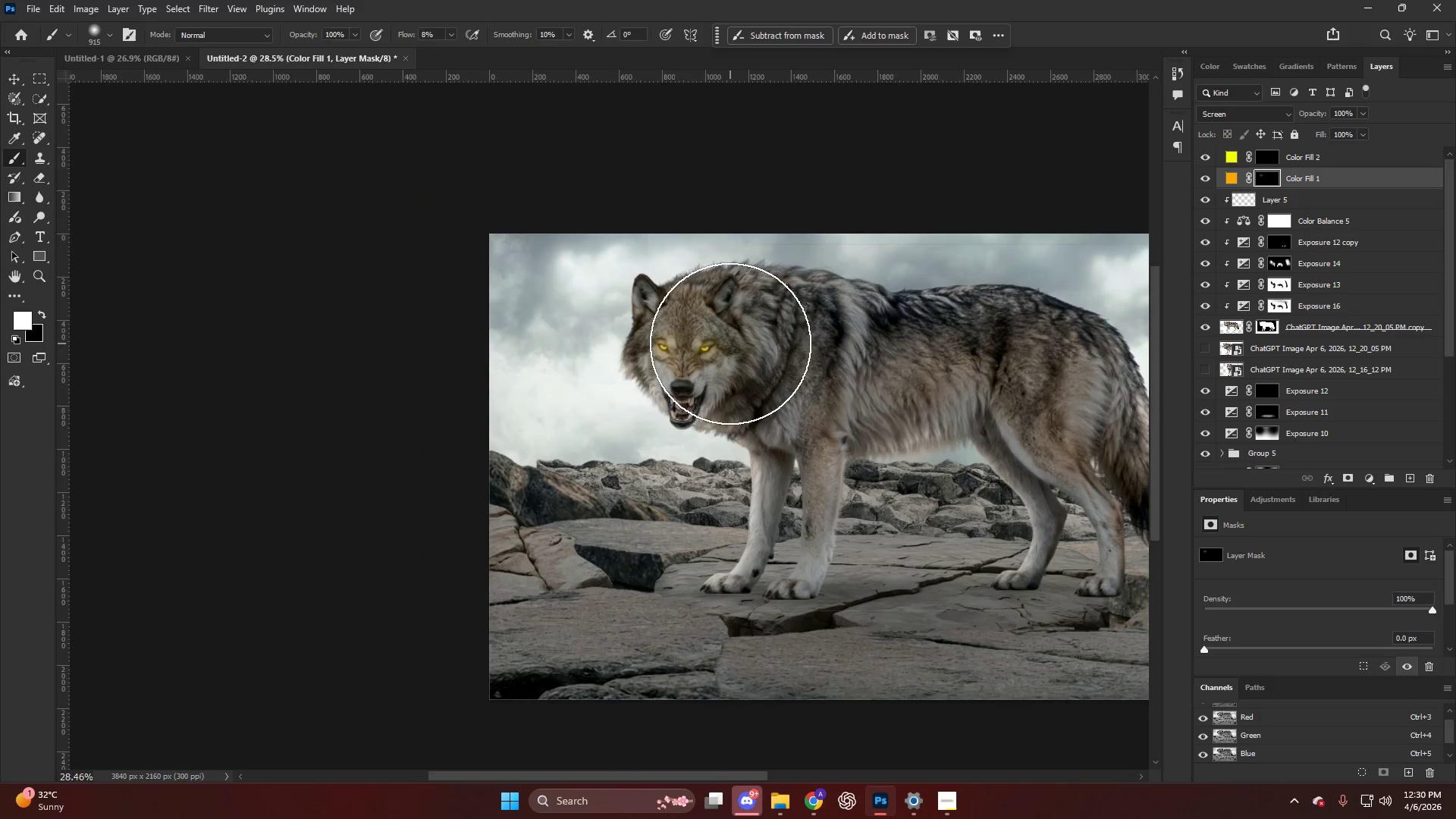 
key(Alt+AltLeft)
 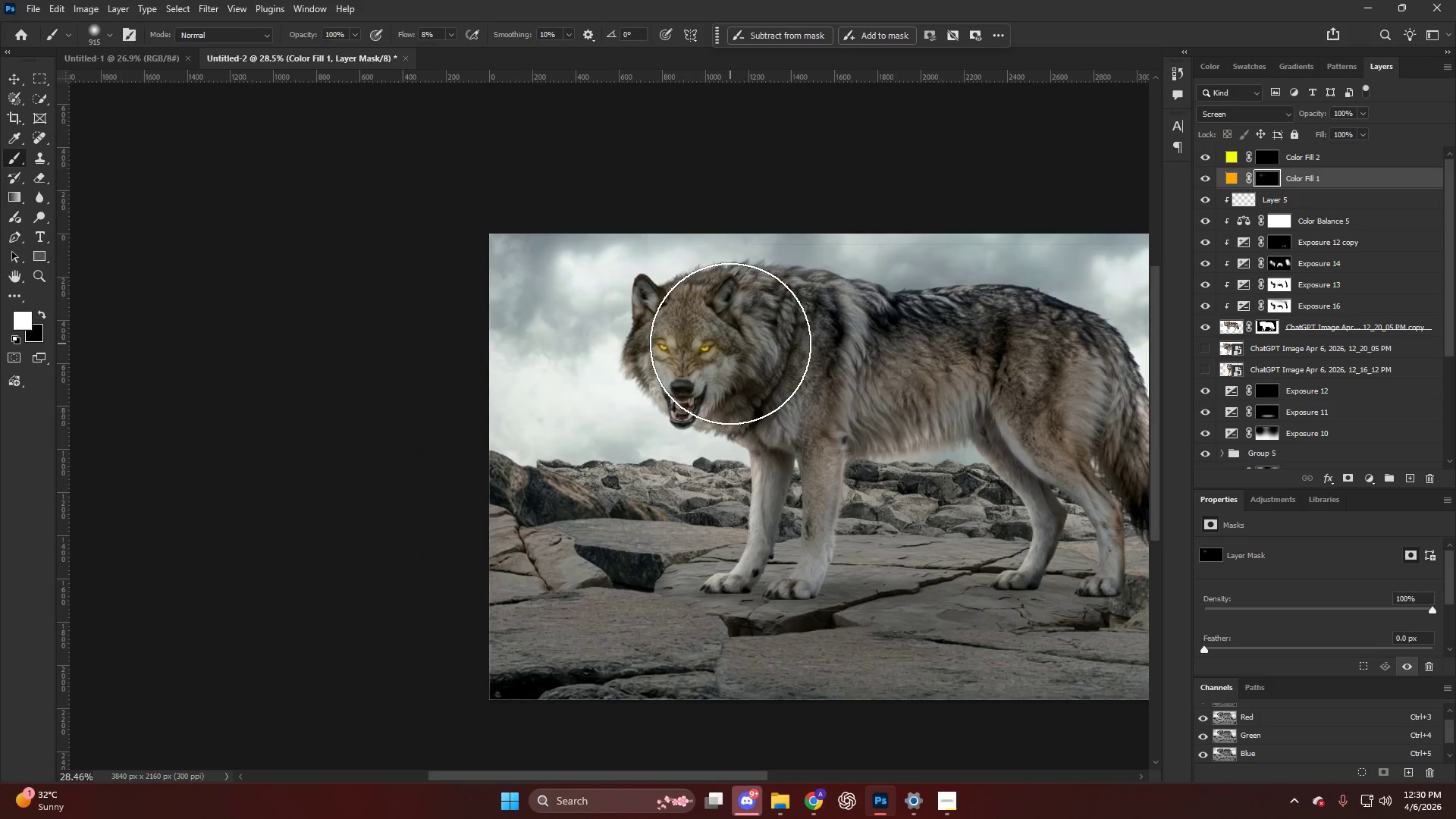 
key(Alt+AltLeft)
 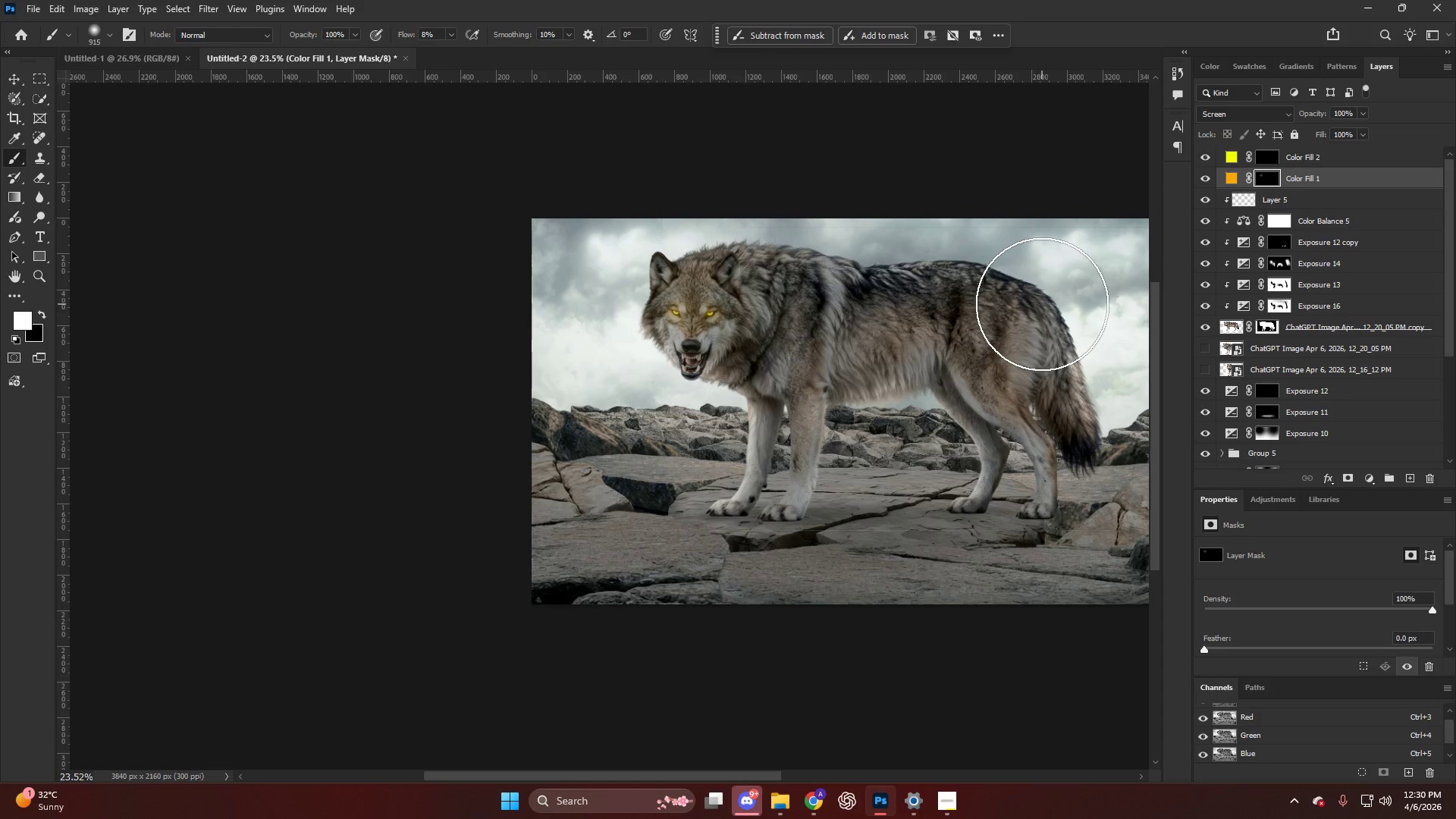 
scroll: coordinate [736, 344], scroll_direction: down, amount: 2.0
 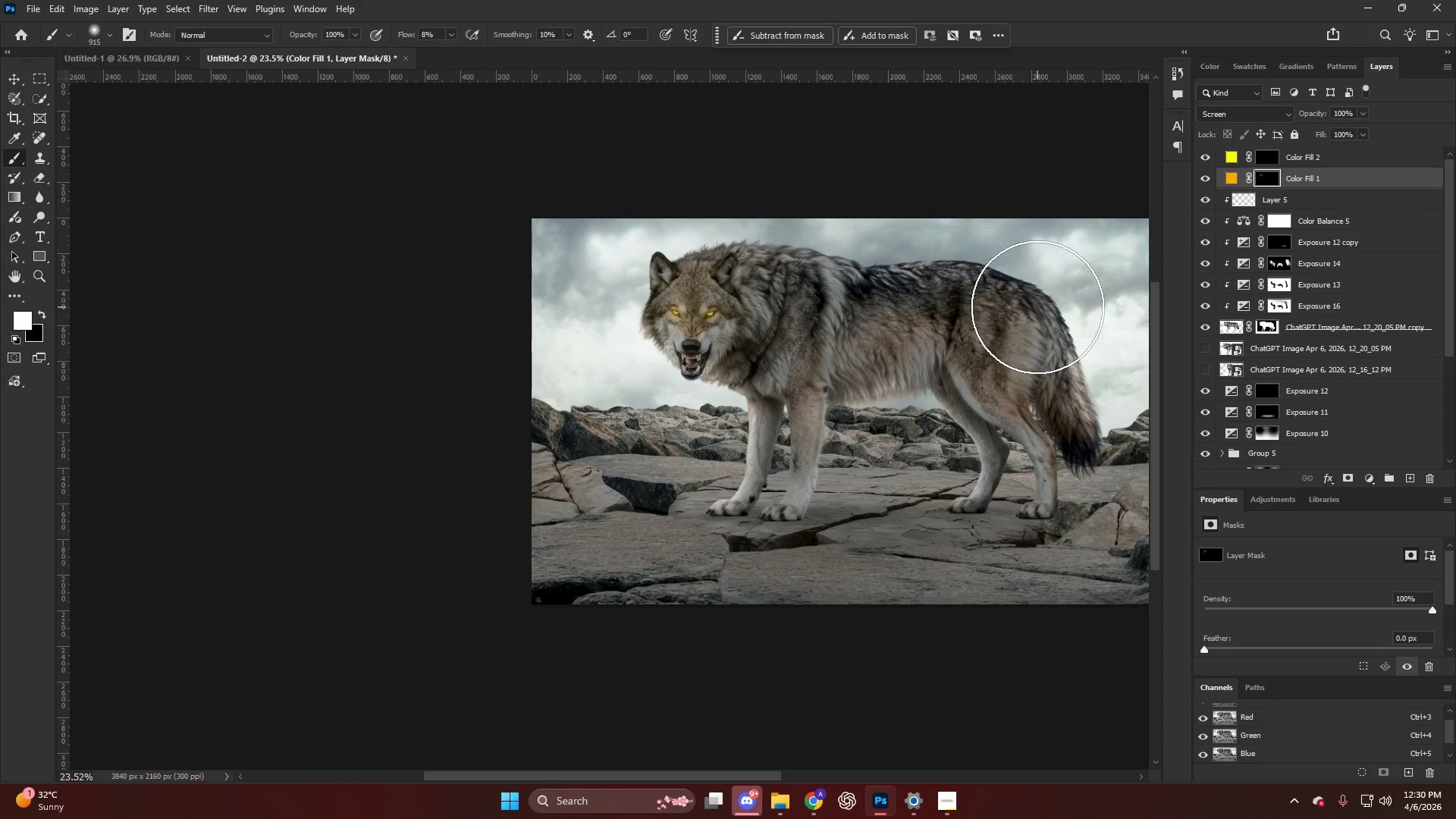 
key(Alt+AltLeft)
 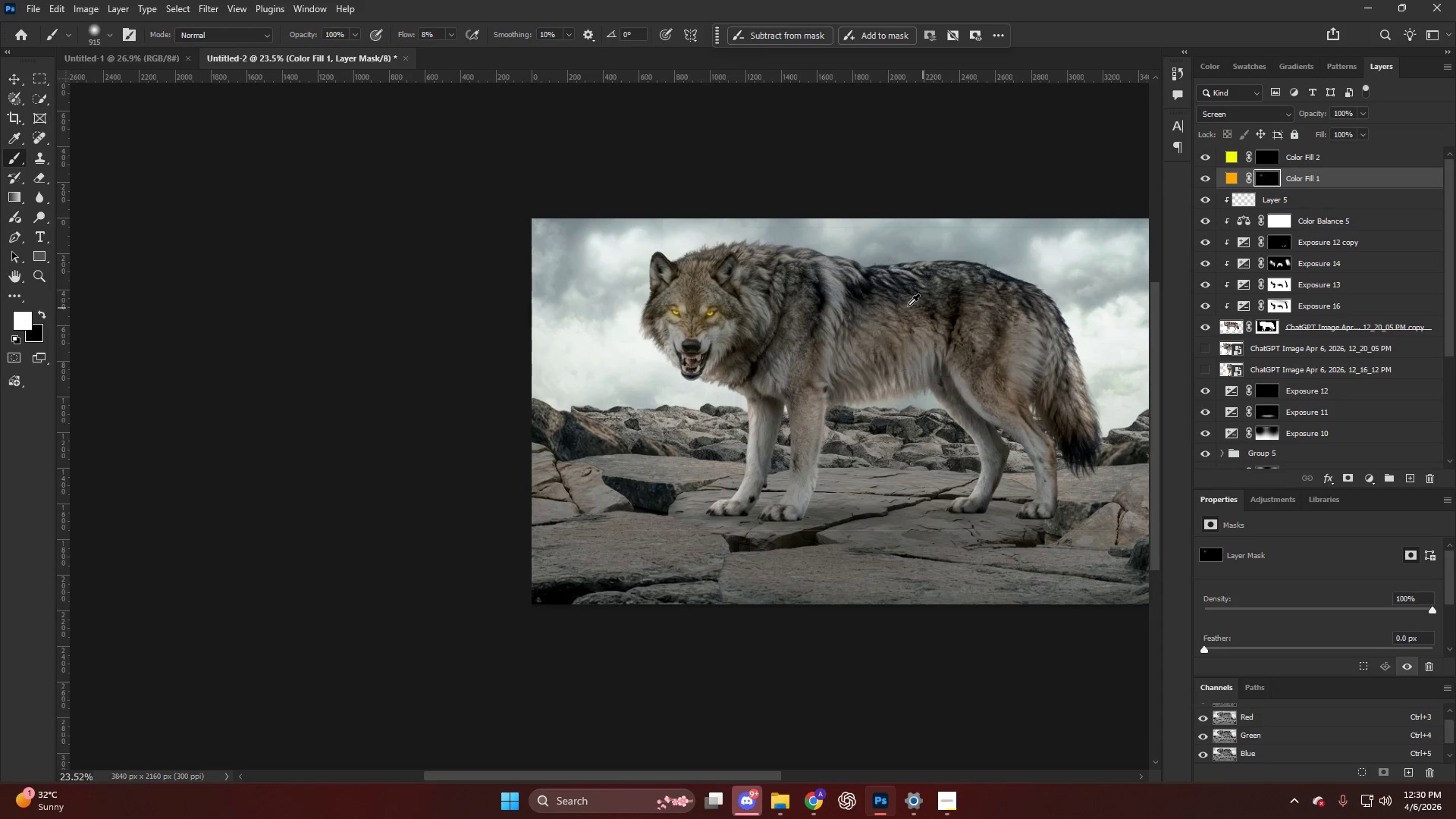 
scroll: coordinate [906, 306], scroll_direction: up, amount: 5.0
 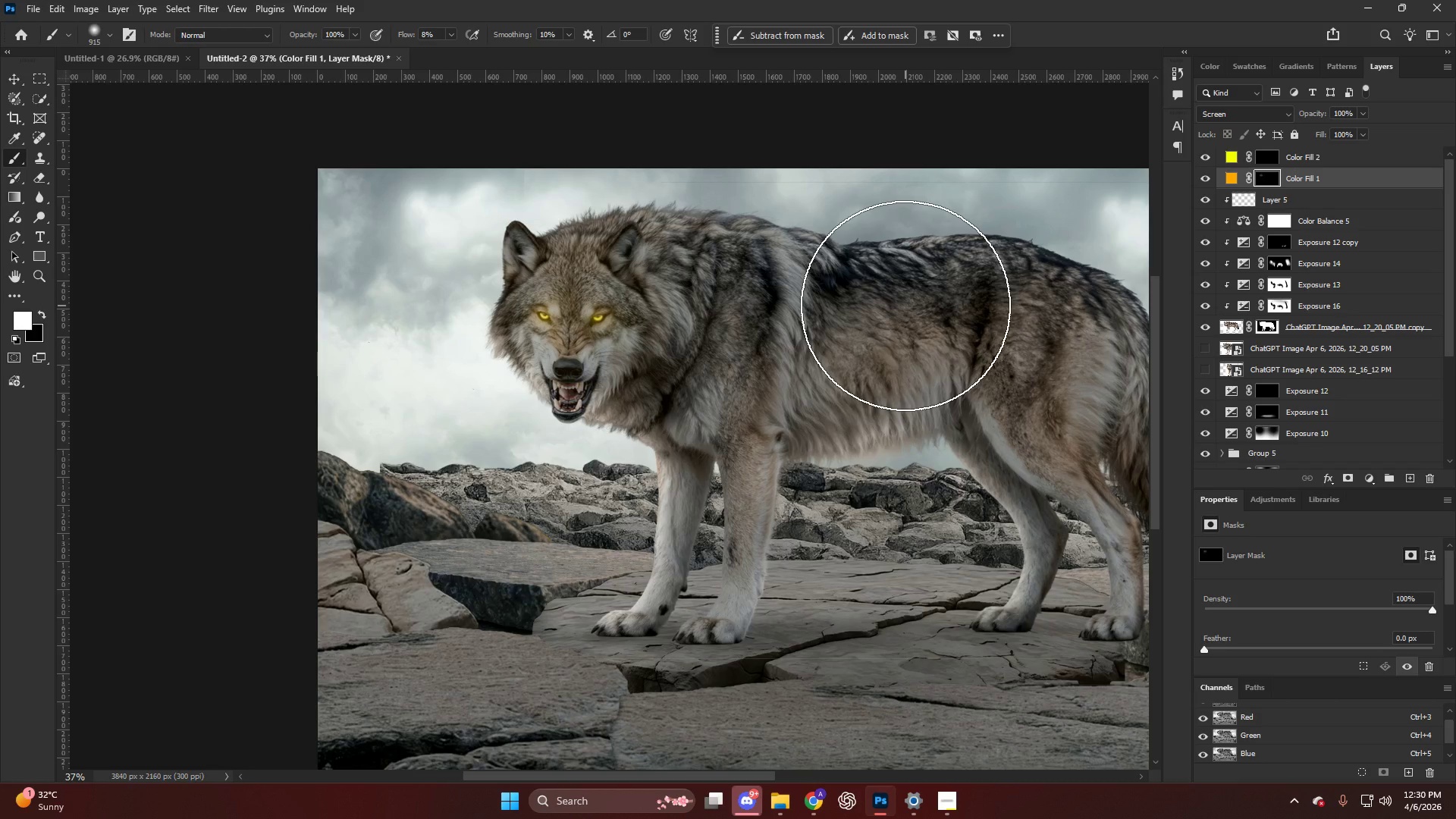 
key(Alt+AltLeft)
 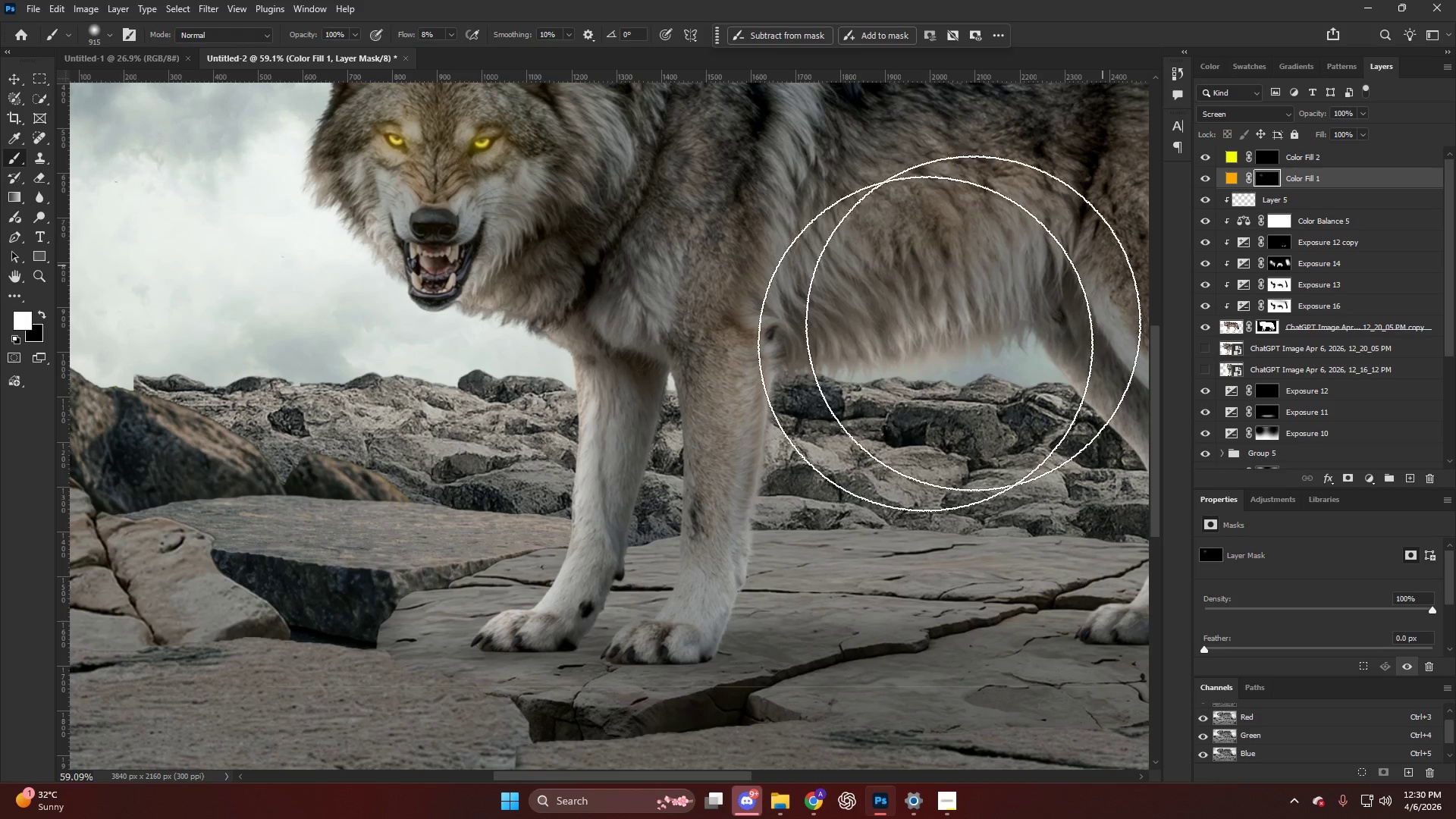 
scroll: coordinate [790, 447], scroll_direction: none, amount: 0.0
 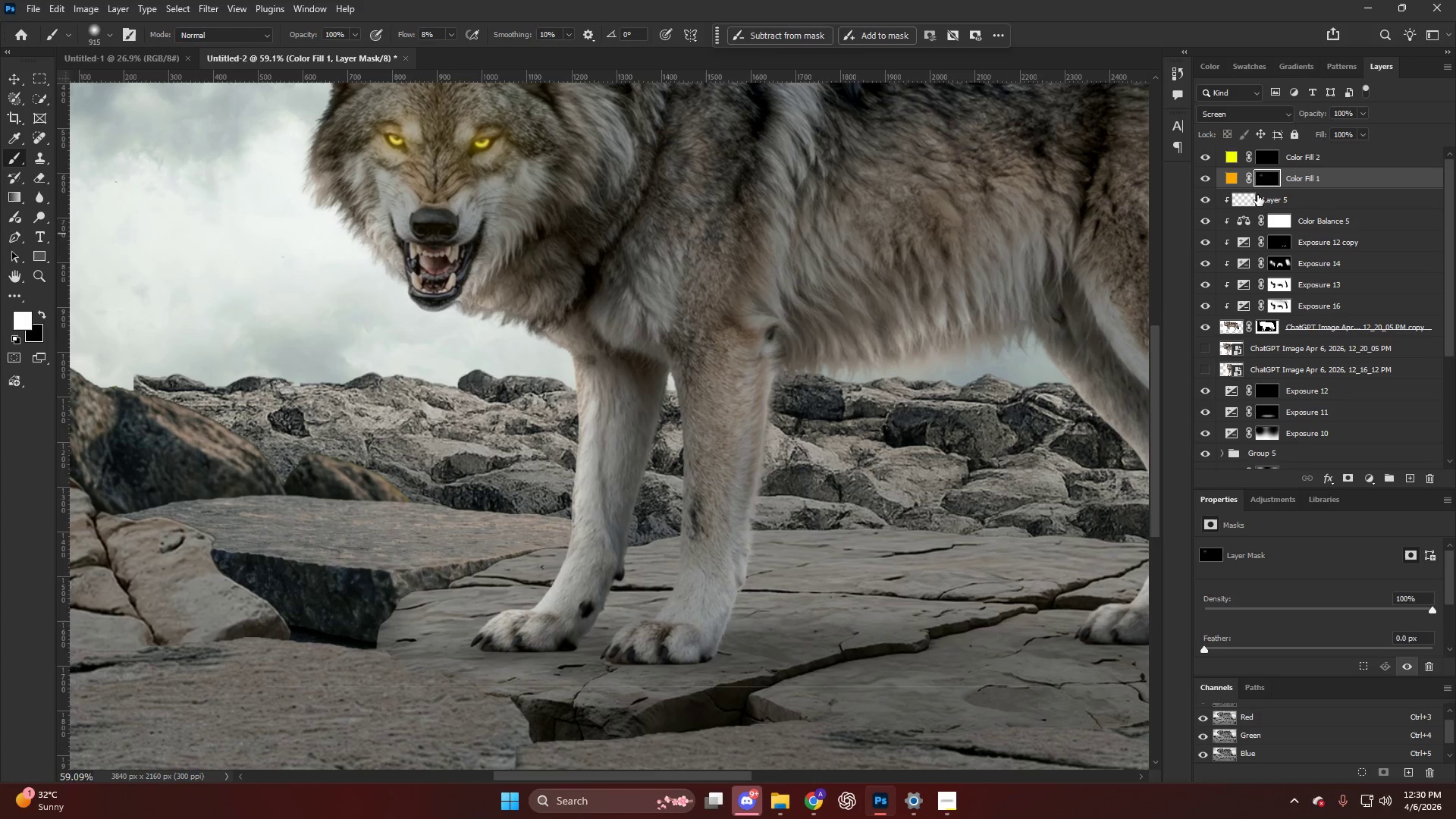 
key(V)
 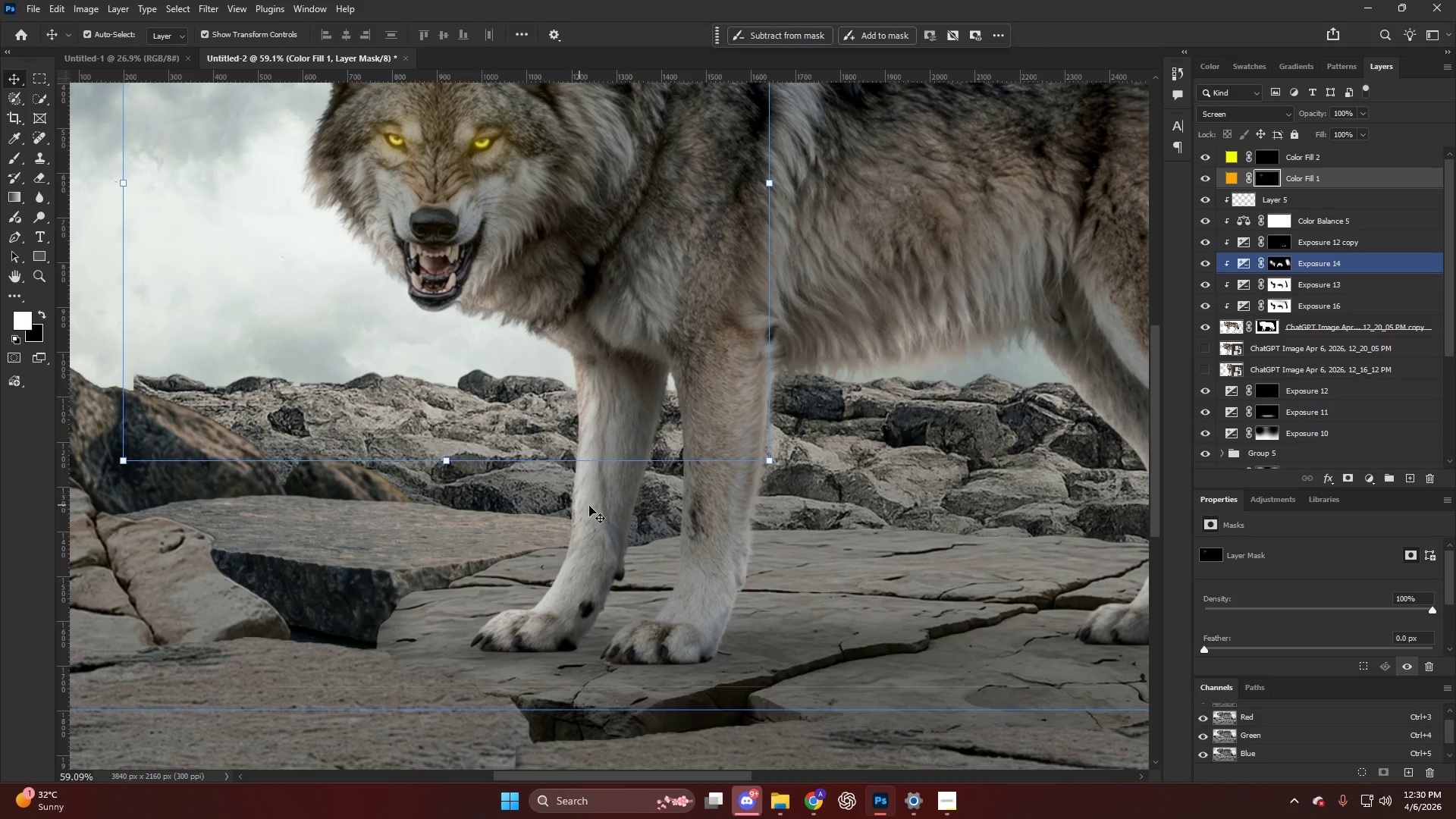 
left_click([594, 506])
 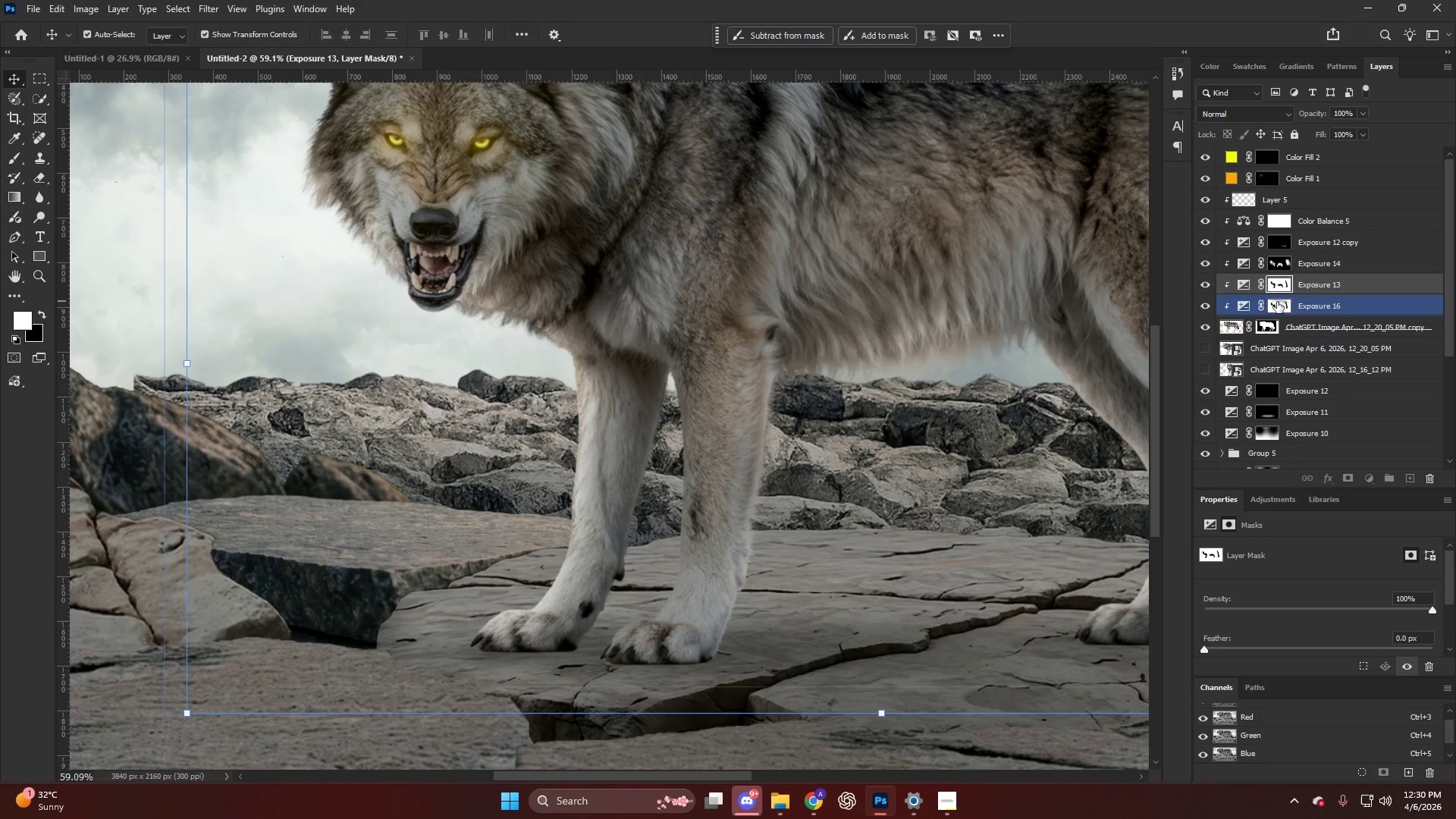 
key(B)
 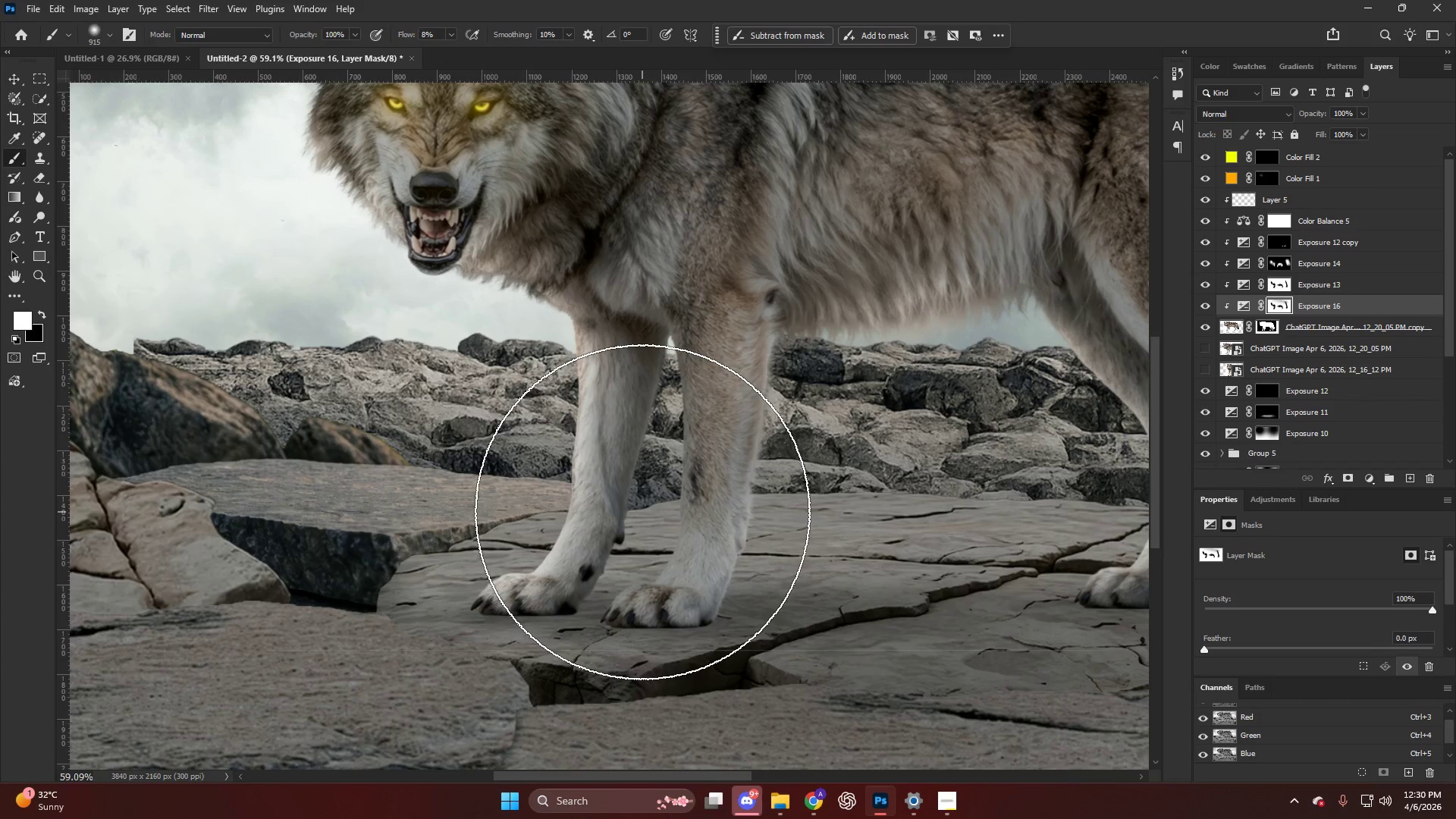 
hold_key(key=AltLeft, duration=0.95)
scroll: coordinate [661, 322], scroll_direction: up, amount: 6.0
 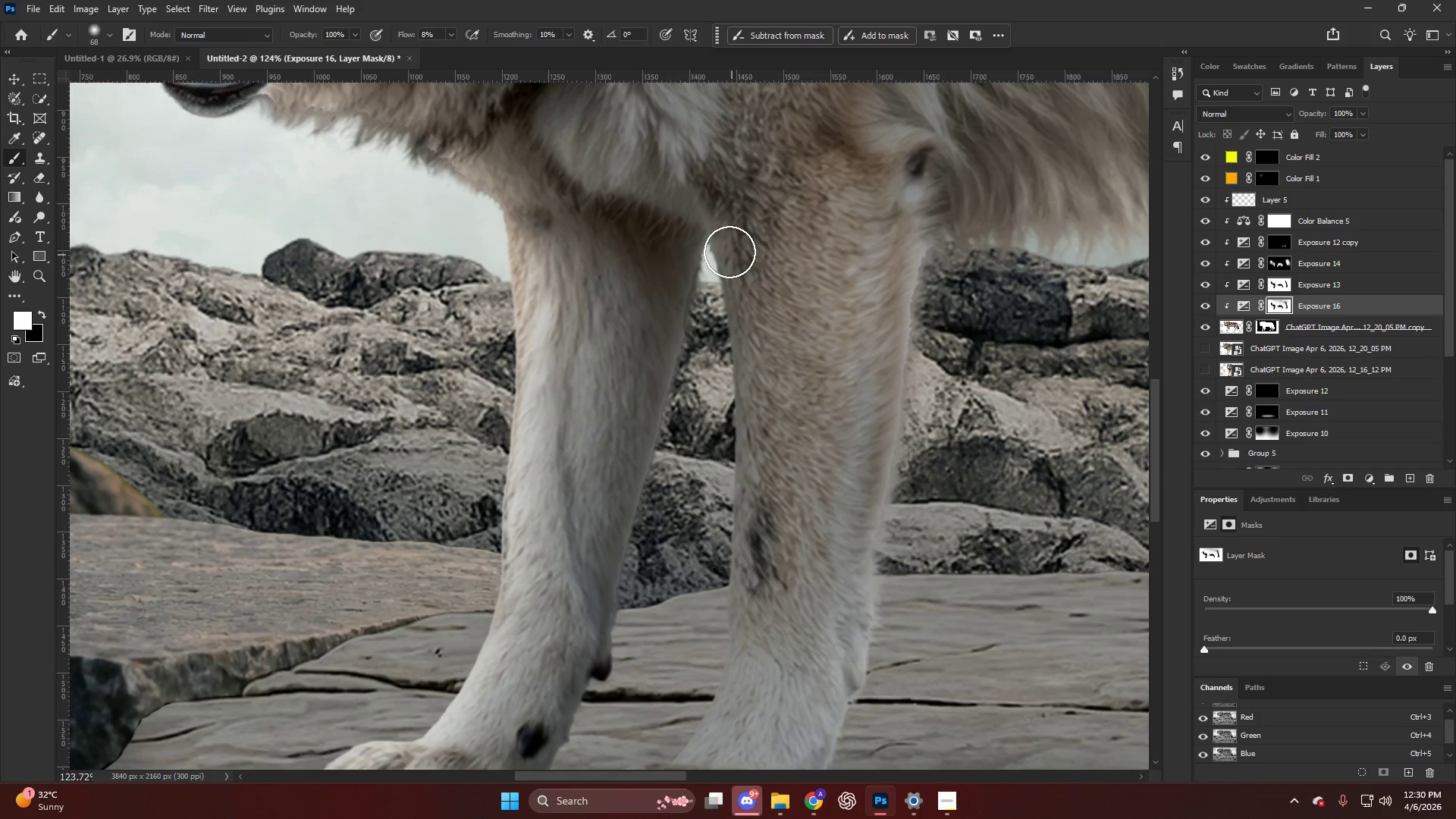 
hold_key(key=AltLeft, duration=0.42)
 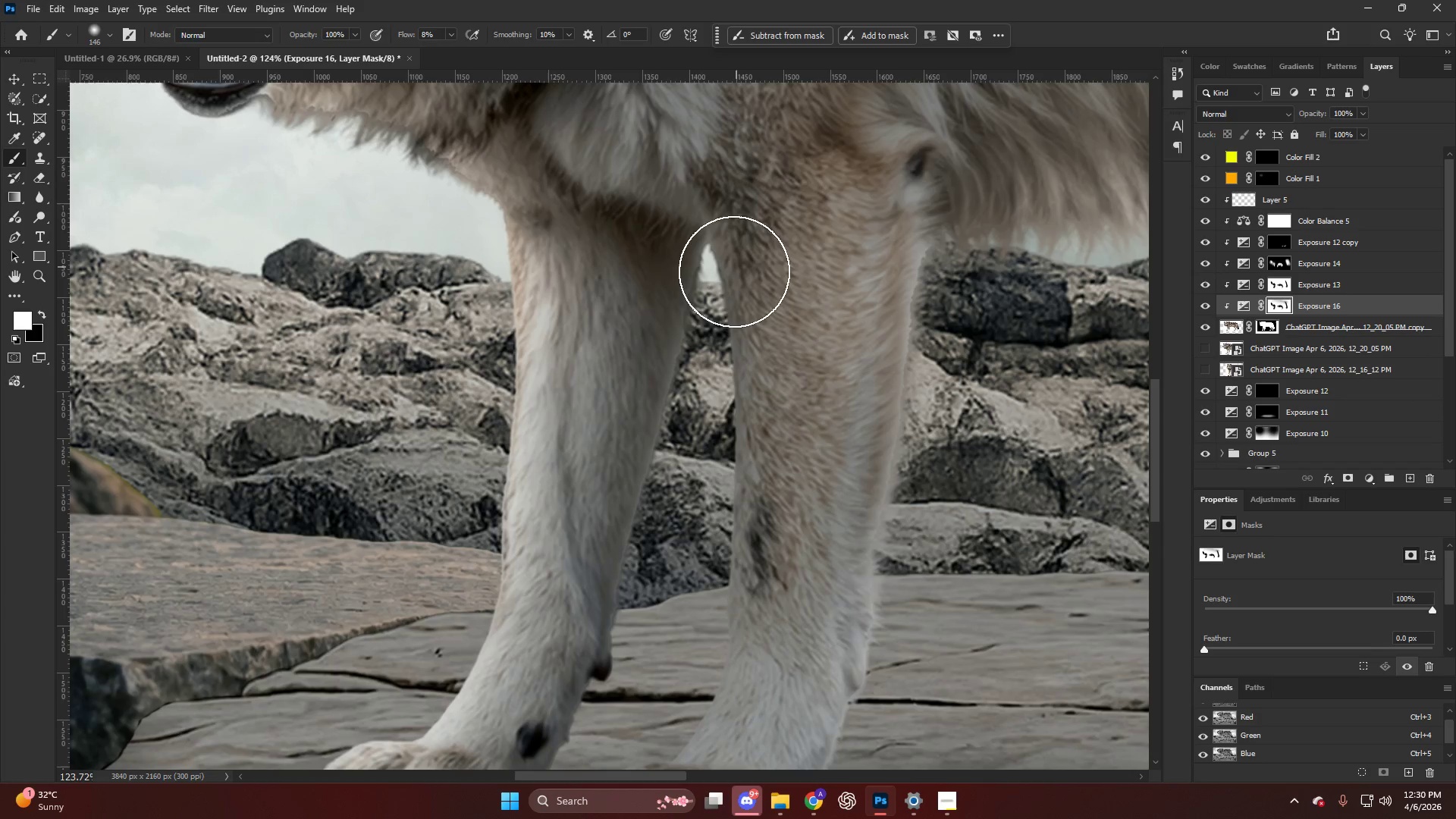 
key(Alt+AltLeft)
 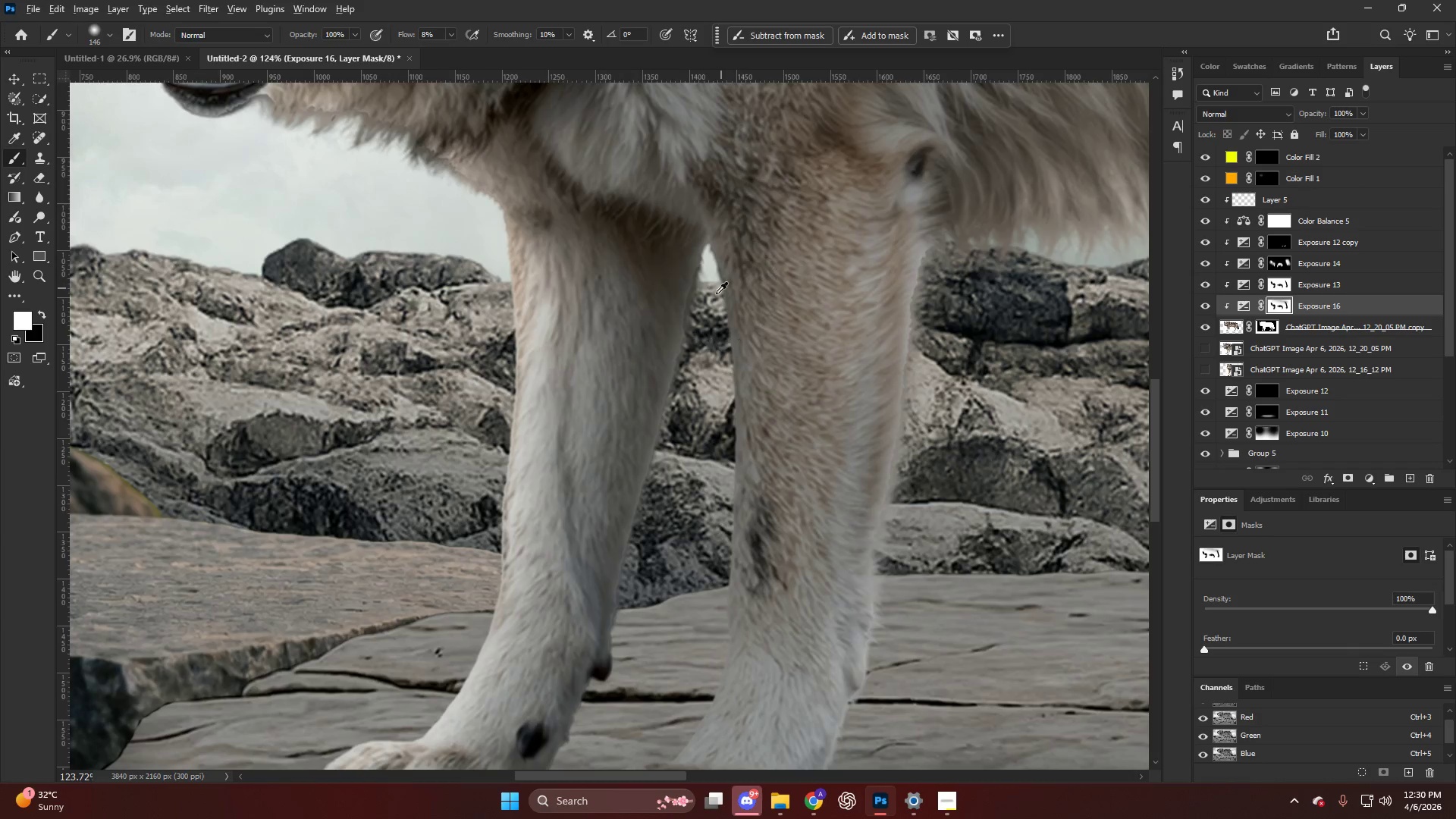 
key(X)
 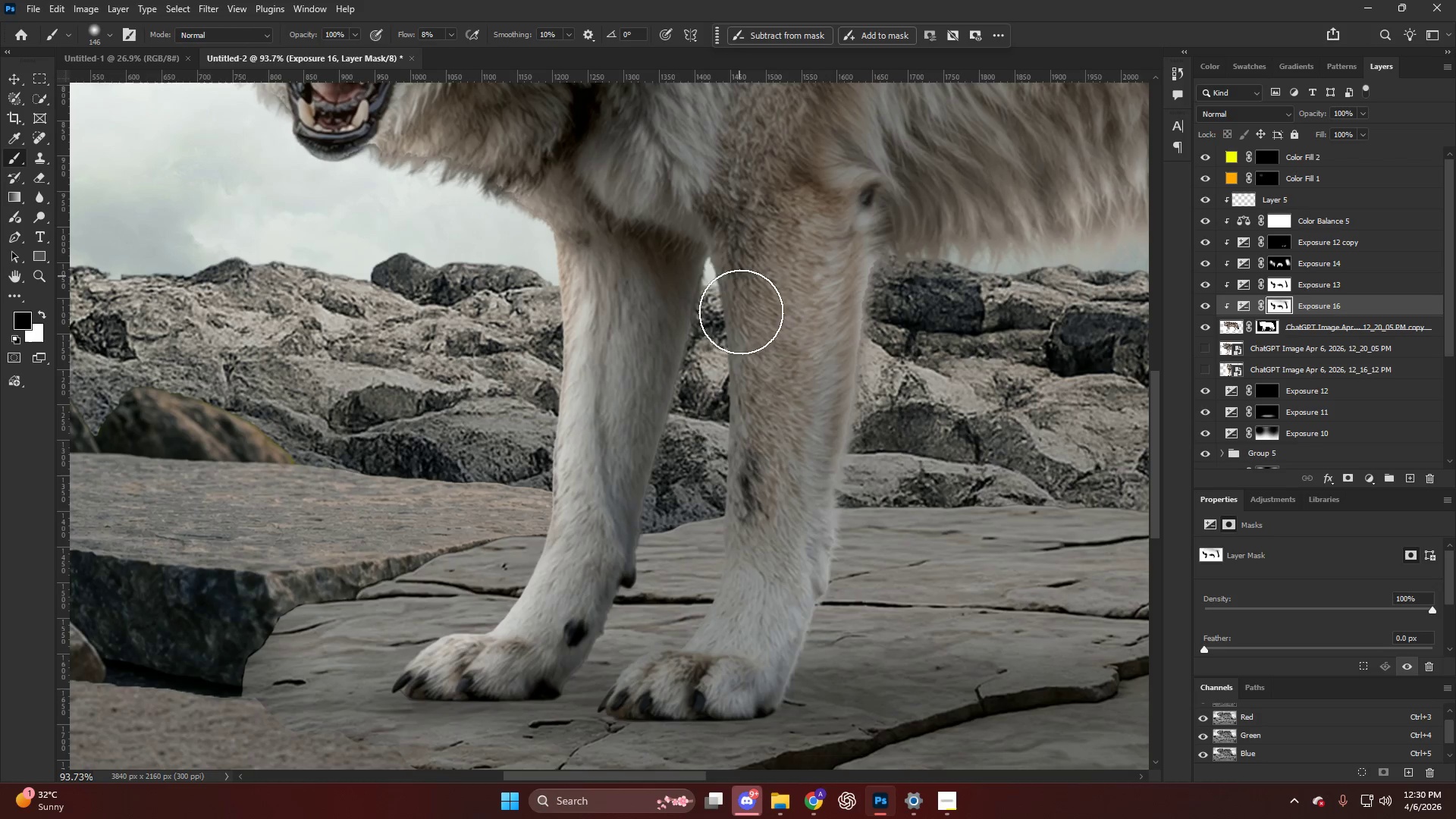 
left_click_drag(start_coordinate=[742, 303], to_coordinate=[720, 544])
 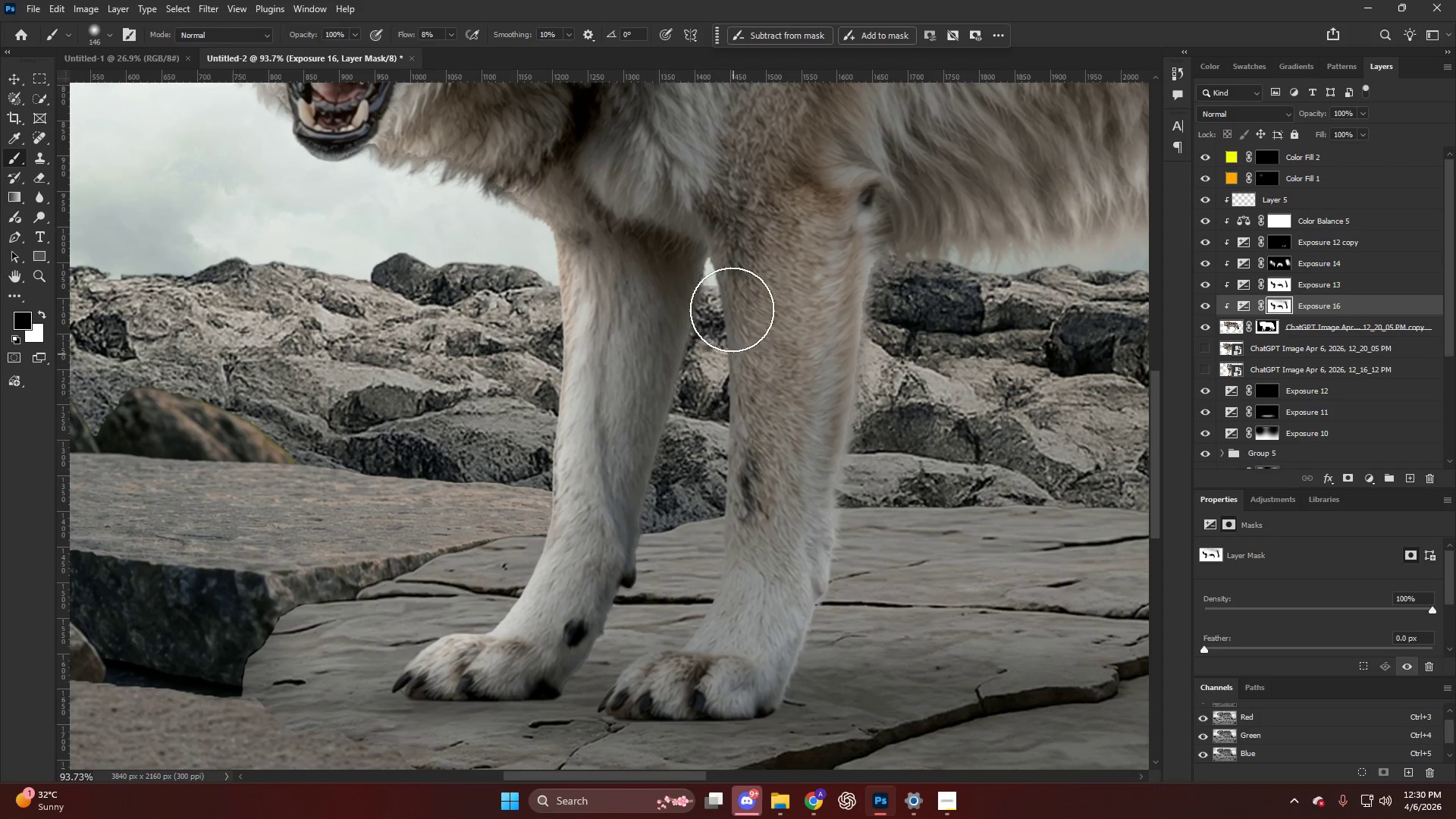 
scroll: coordinate [710, 302], scroll_direction: down, amount: 3.0
 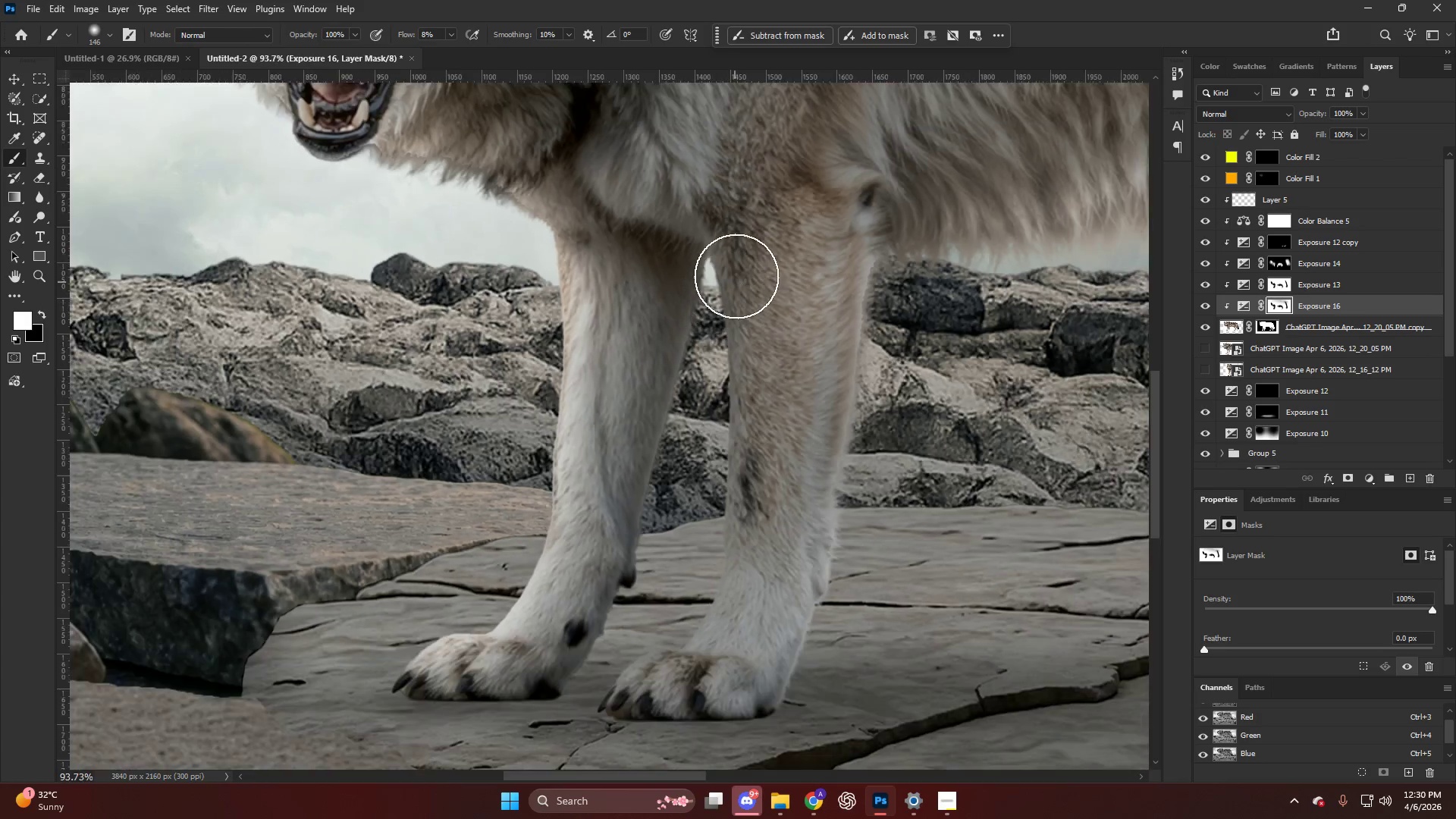 
type(xx)
 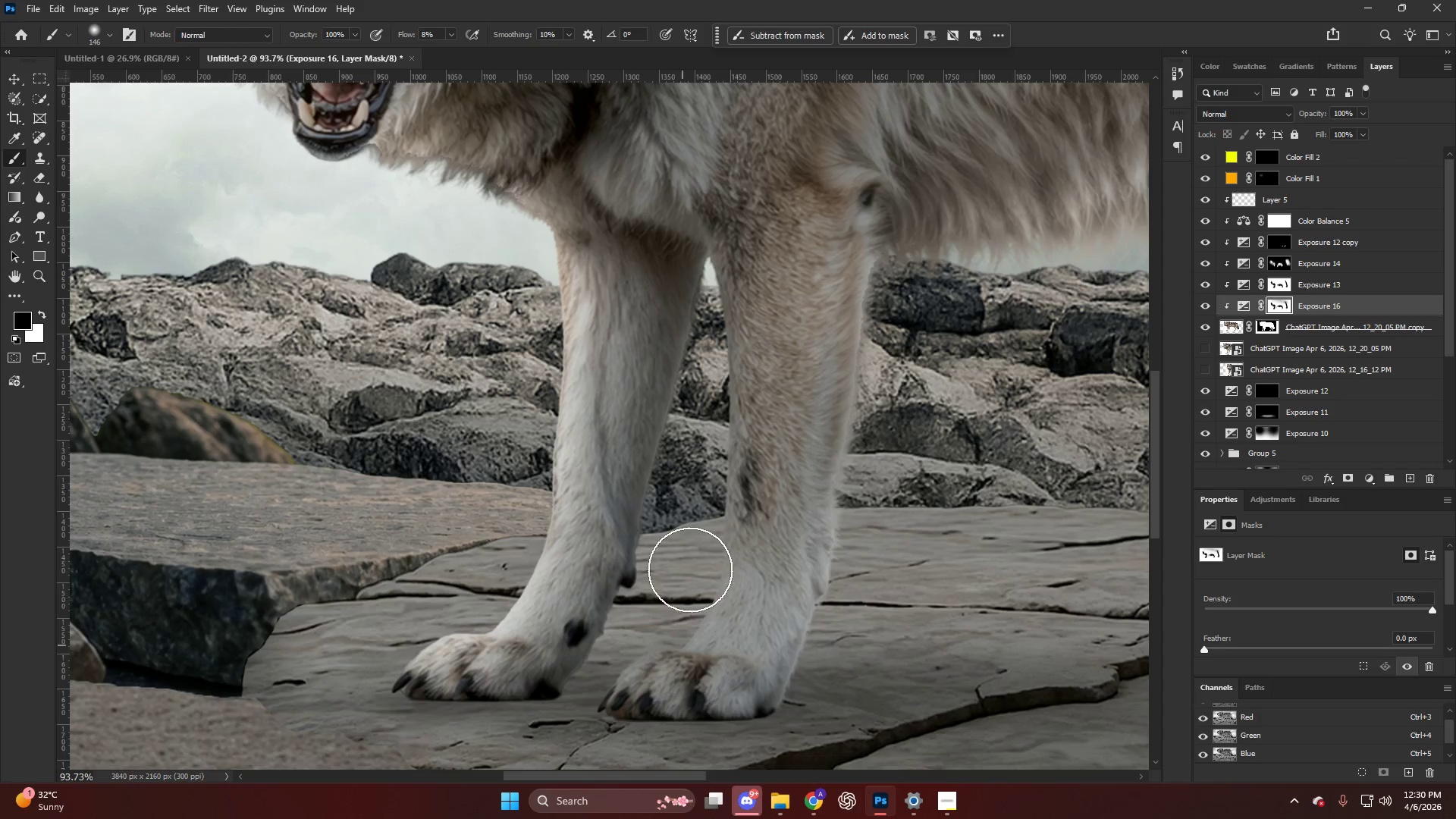 
left_click_drag(start_coordinate=[747, 308], to_coordinate=[667, 655])
 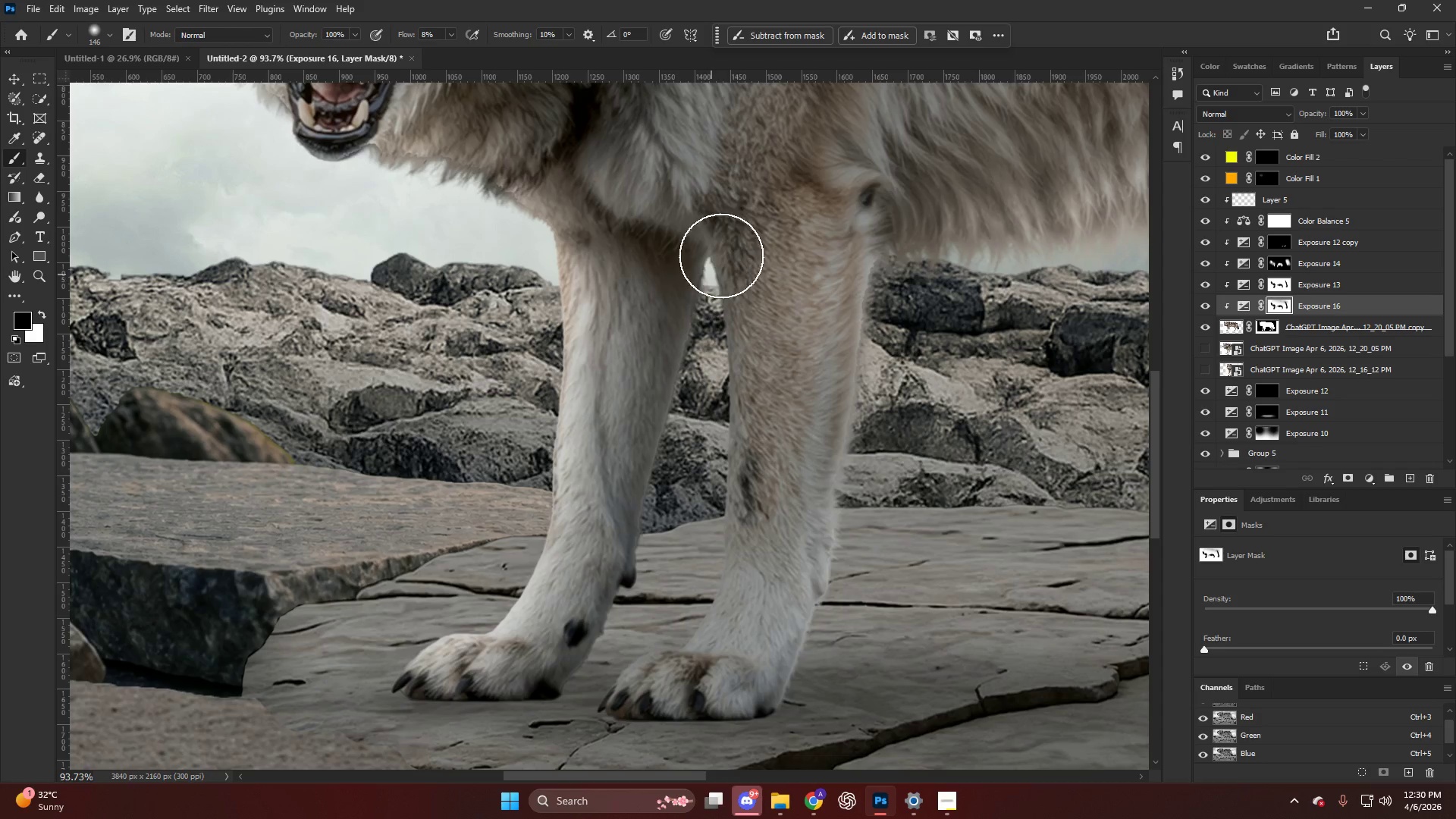 
left_click_drag(start_coordinate=[740, 269], to_coordinate=[682, 645])
 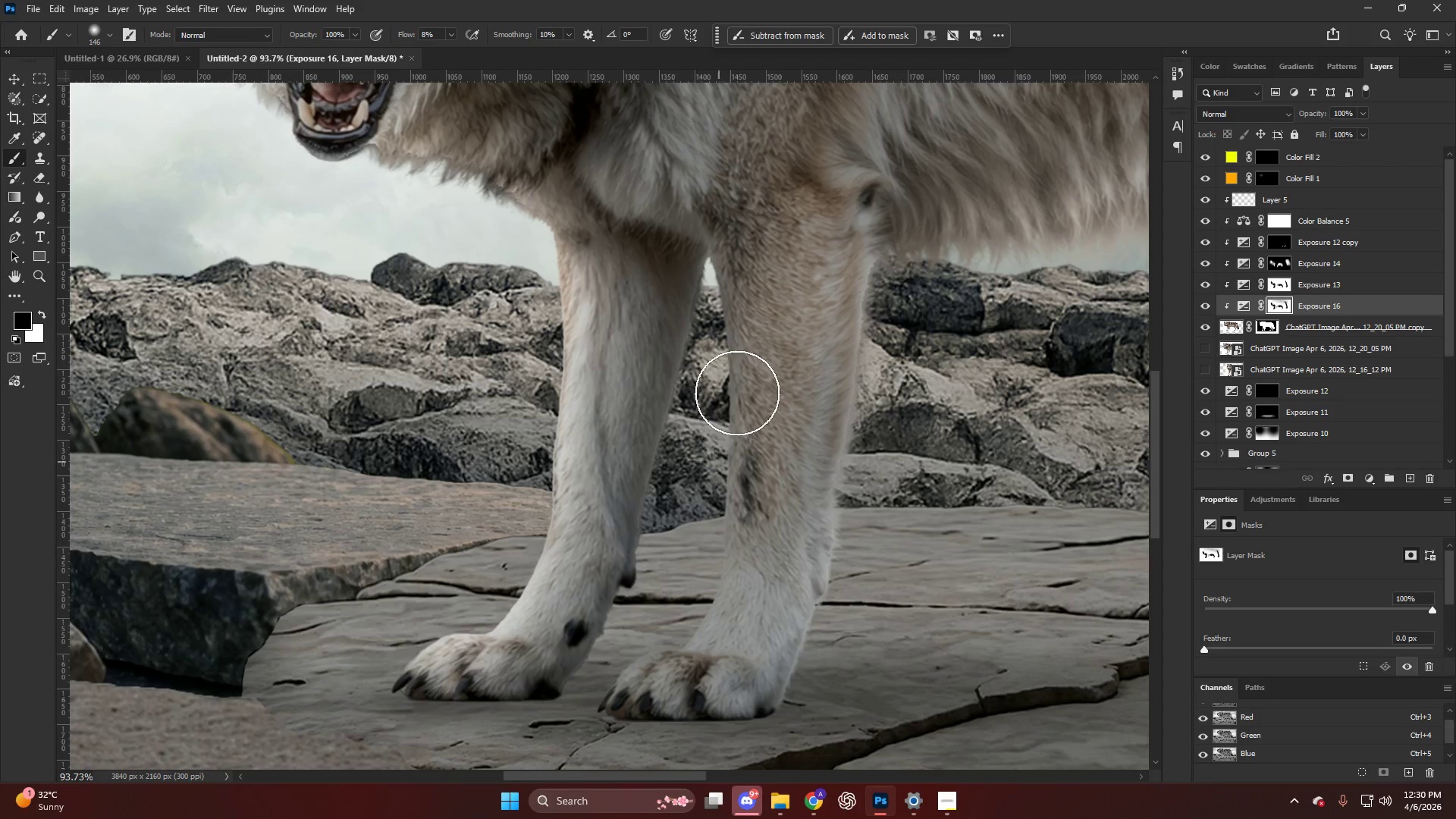 
left_click_drag(start_coordinate=[742, 400], to_coordinate=[621, 717])
 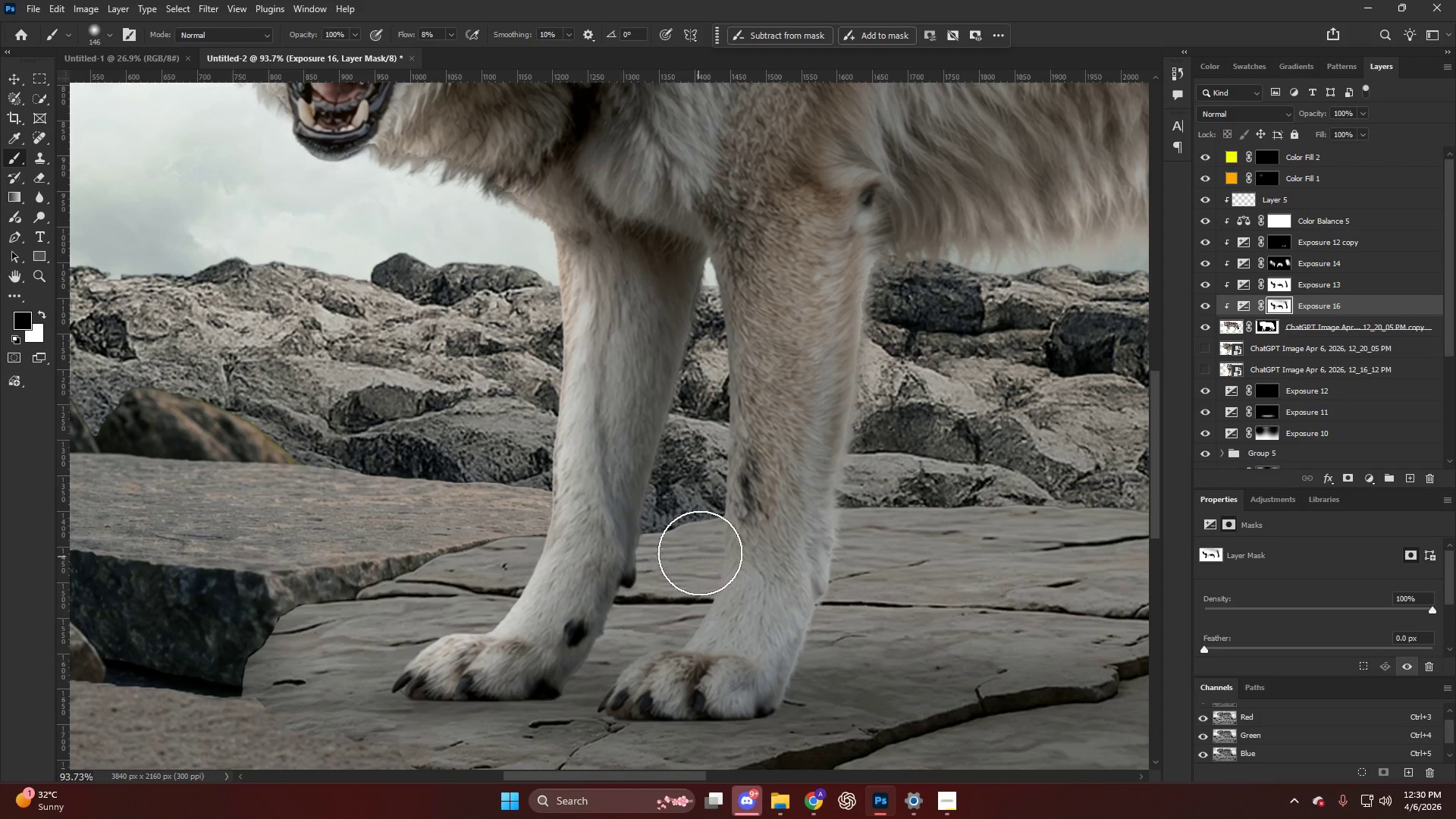 
left_click_drag(start_coordinate=[694, 579], to_coordinate=[551, 759])
 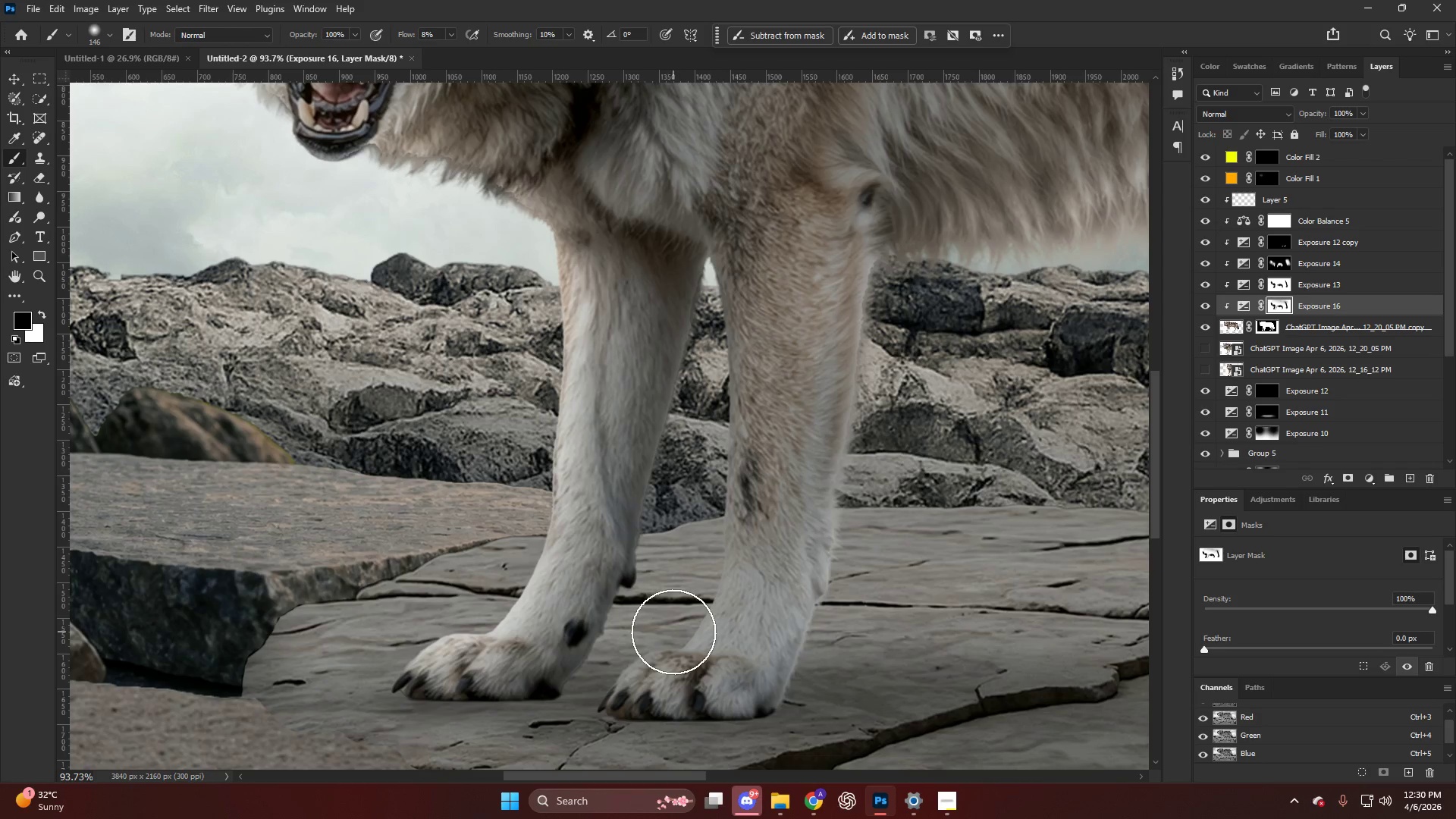 
key(Alt+AltLeft)
 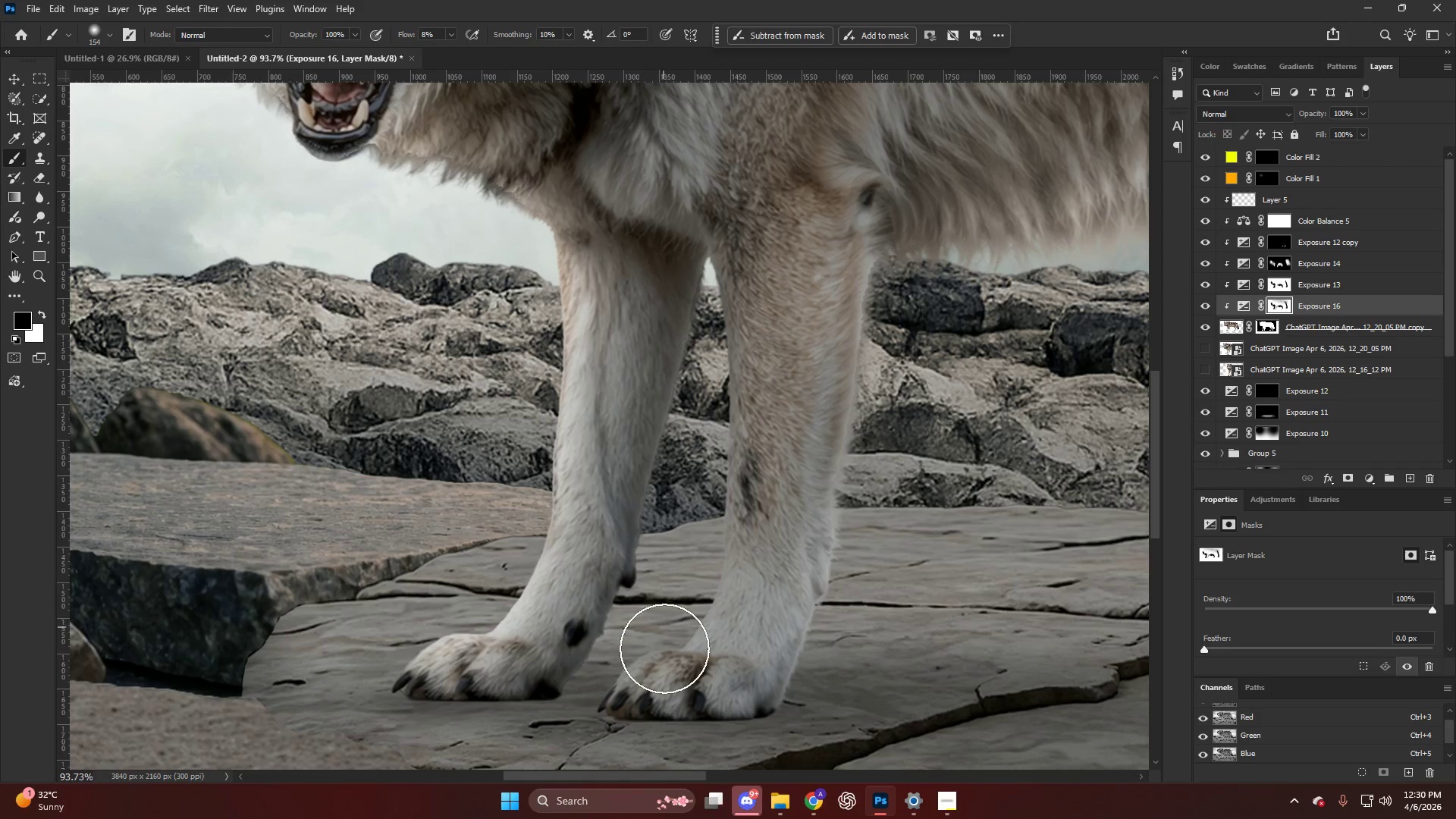 
hold_key(key=AltLeft, duration=0.31)
 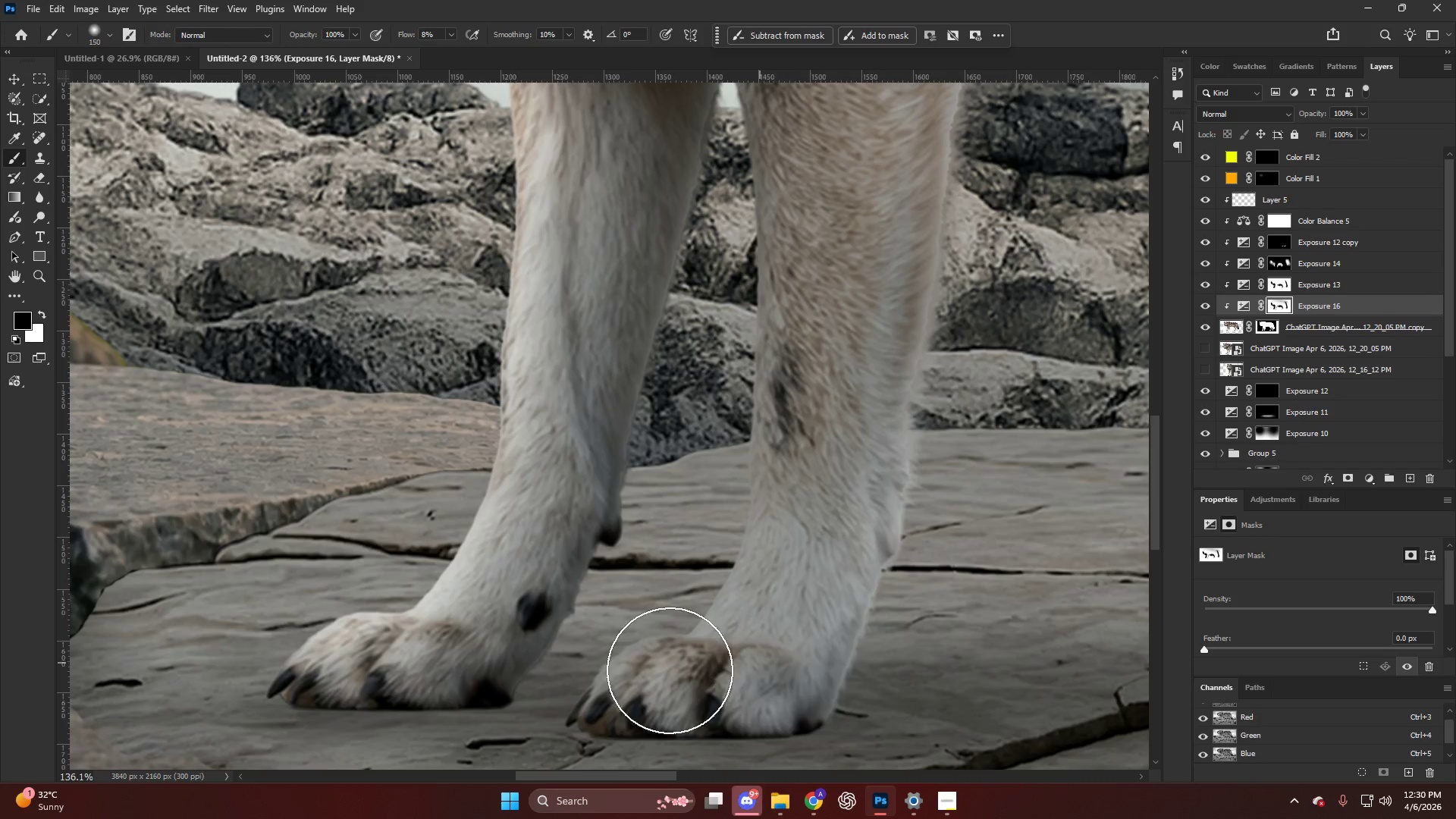 
left_click_drag(start_coordinate=[684, 651], to_coordinate=[600, 676])
 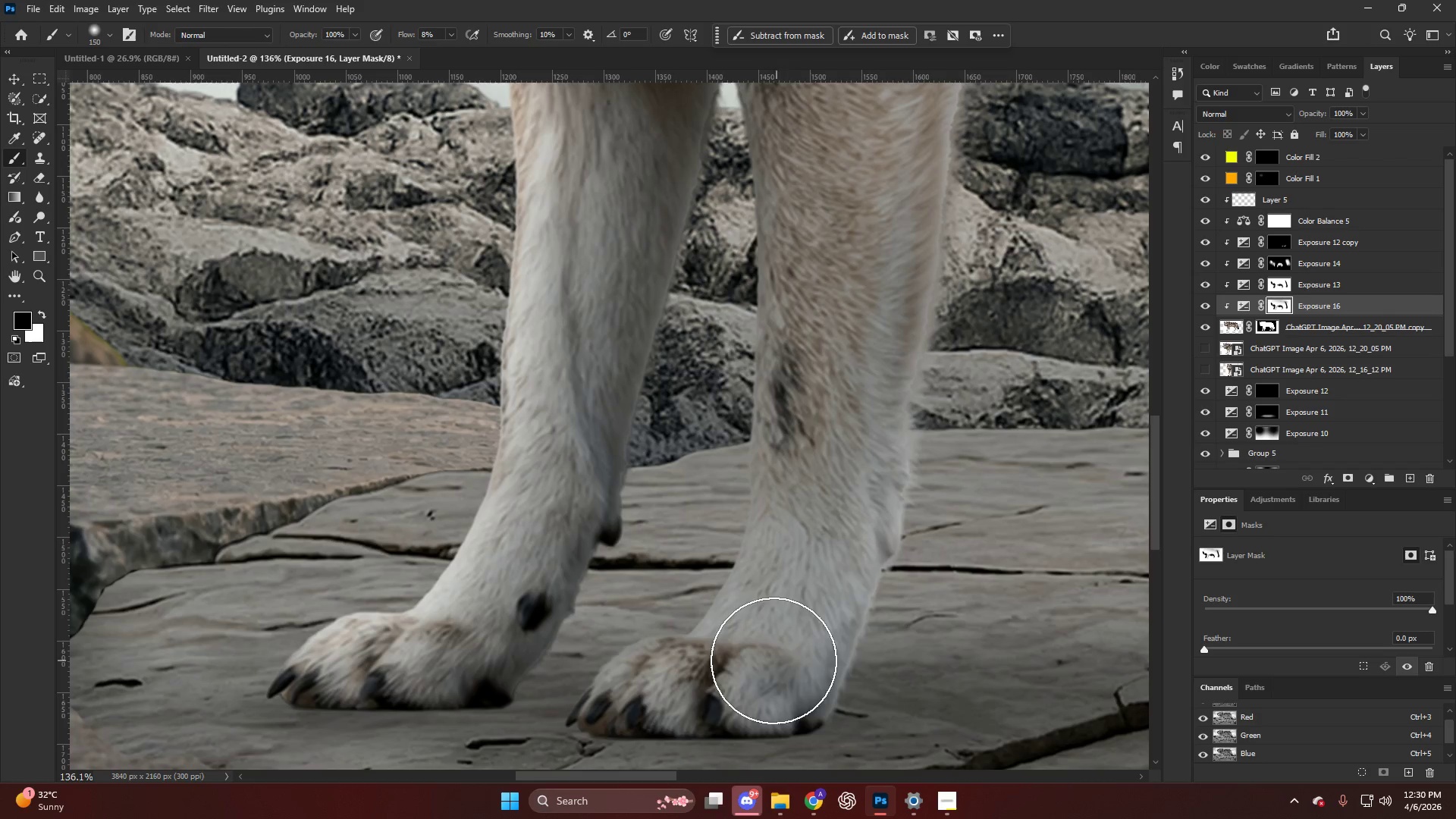 
scroll: coordinate [669, 682], scroll_direction: up, amount: 4.0
 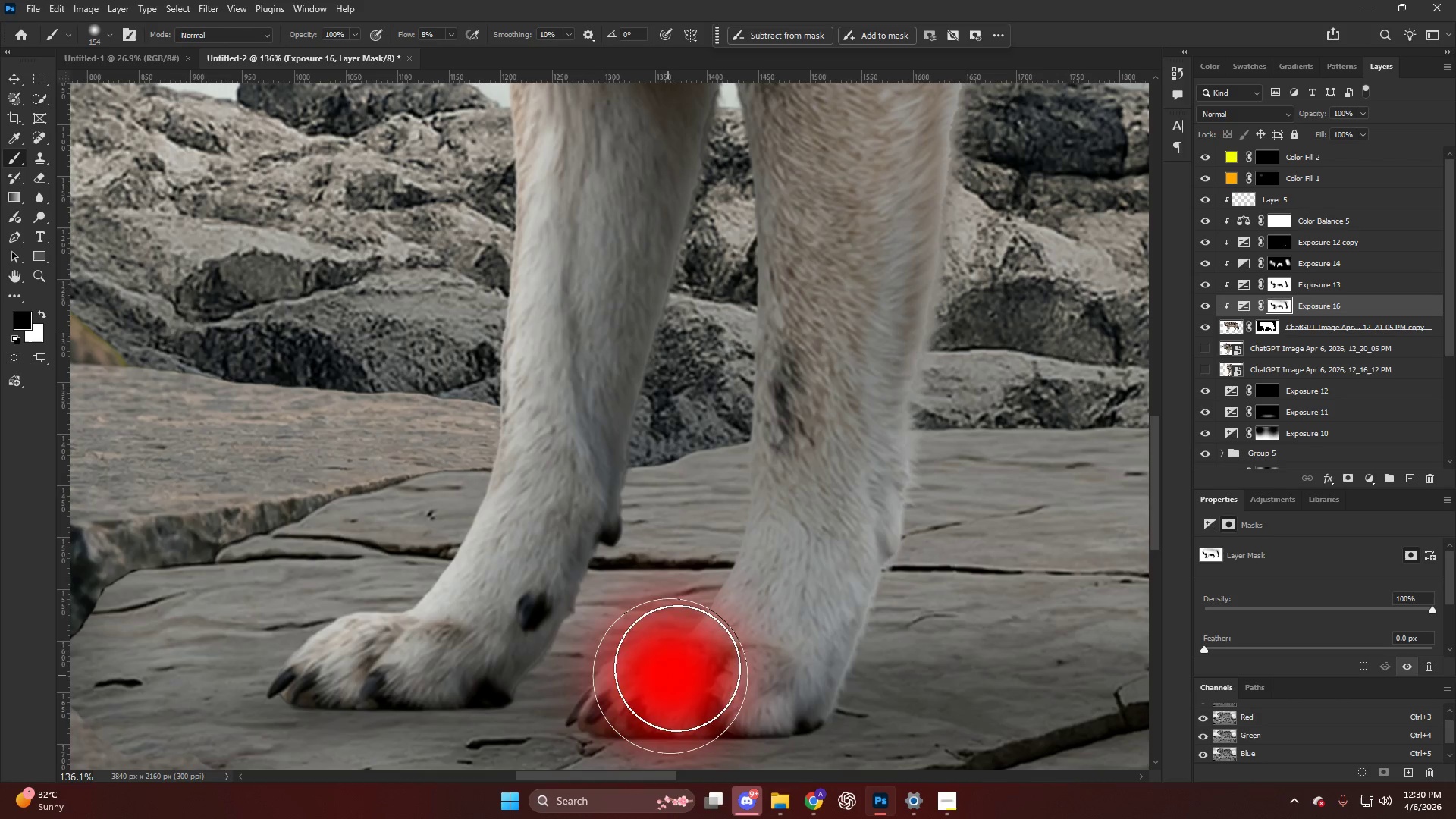 
left_click_drag(start_coordinate=[748, 664], to_coordinate=[629, 670])
 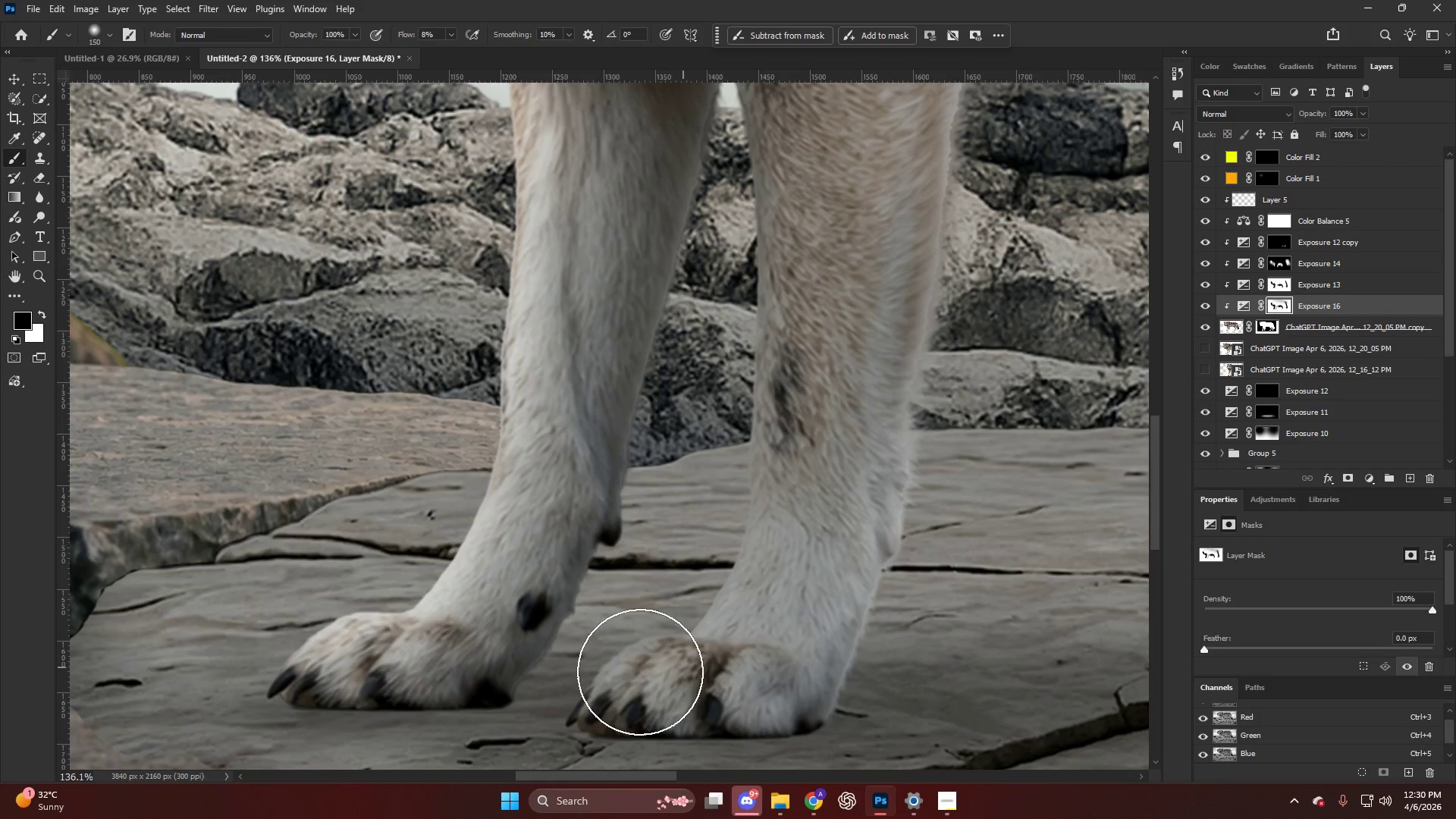 
left_click_drag(start_coordinate=[726, 664], to_coordinate=[635, 672])
 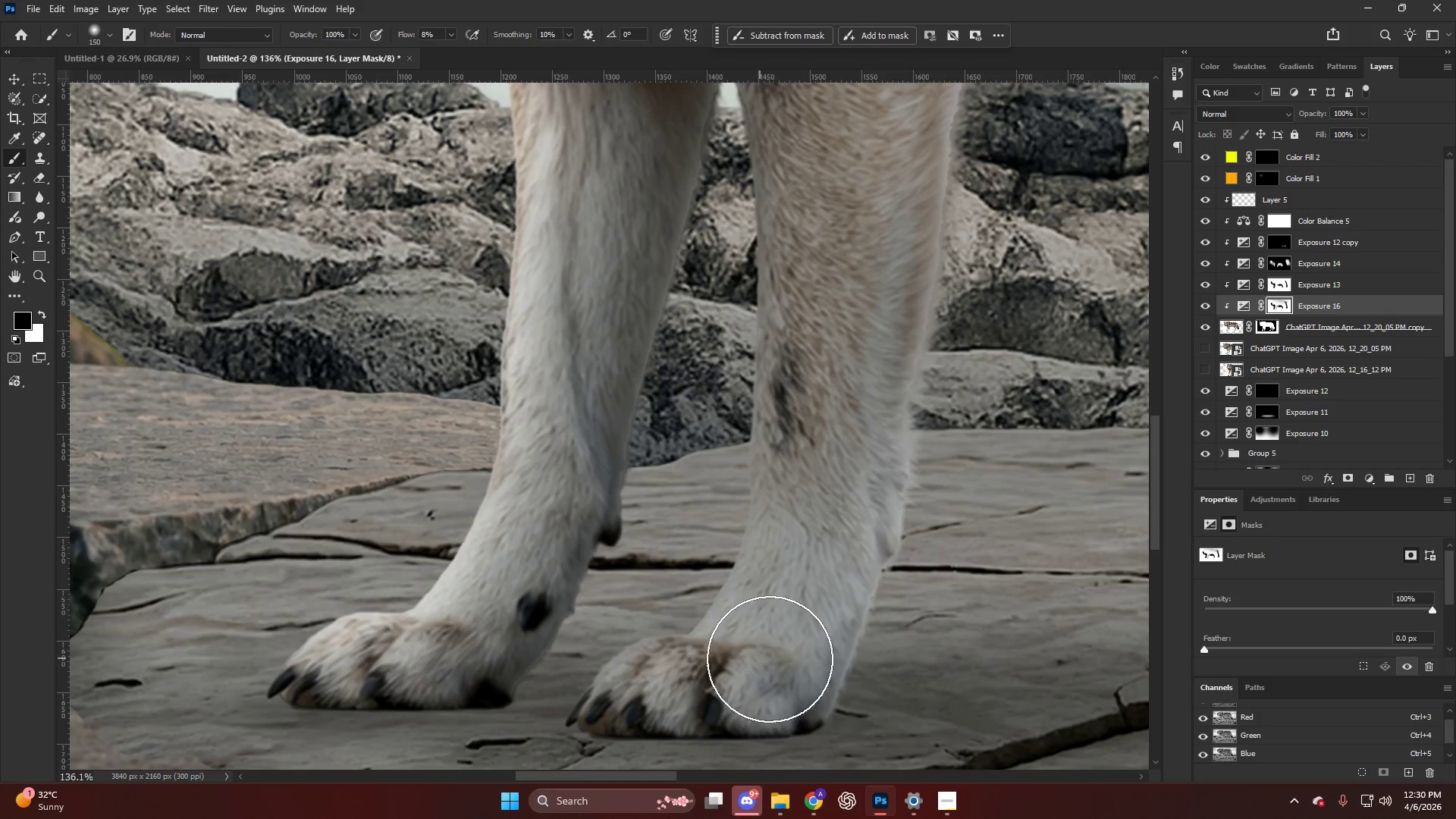 
key(X)
 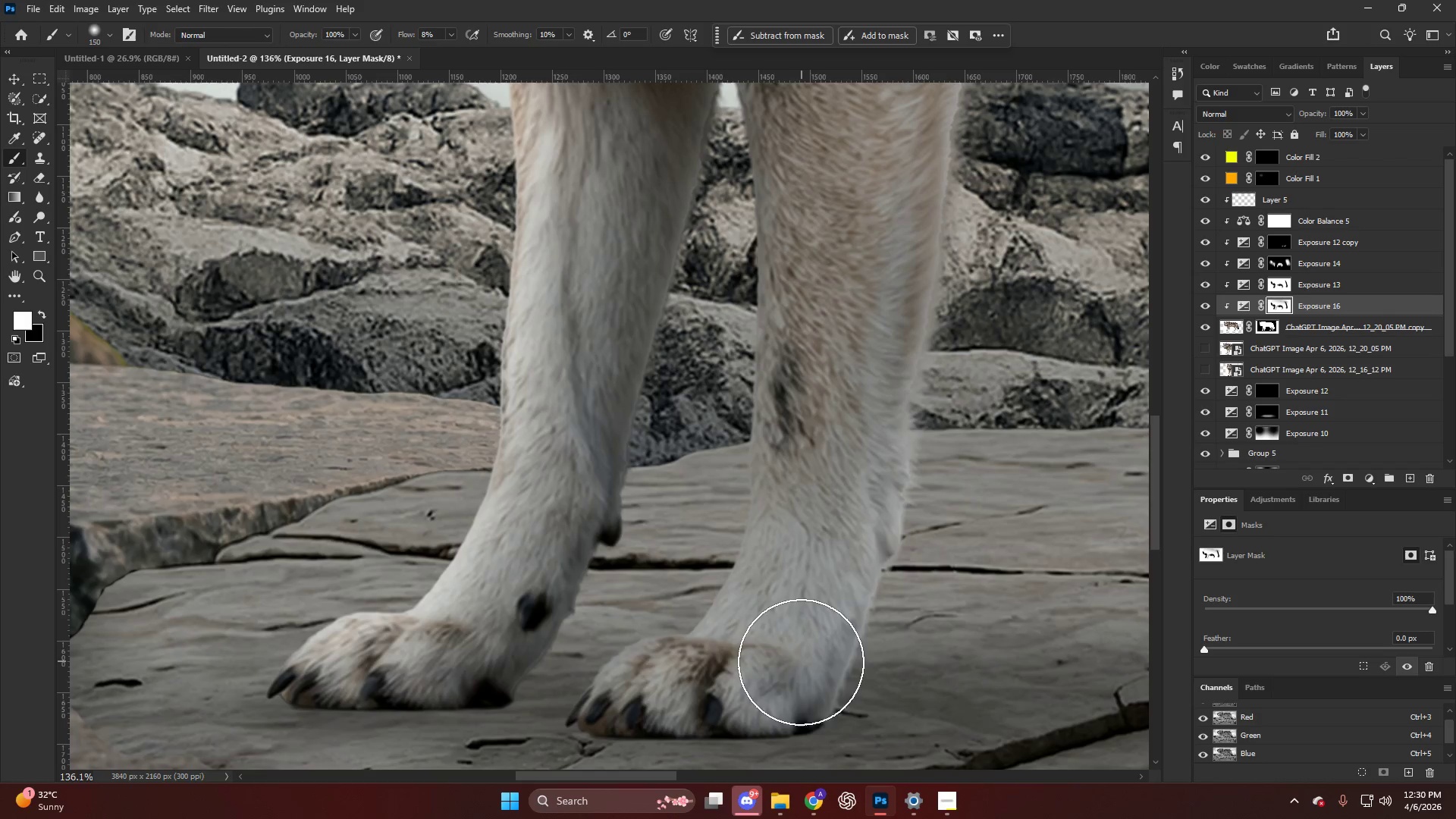 
left_click_drag(start_coordinate=[791, 664], to_coordinate=[532, 671])
 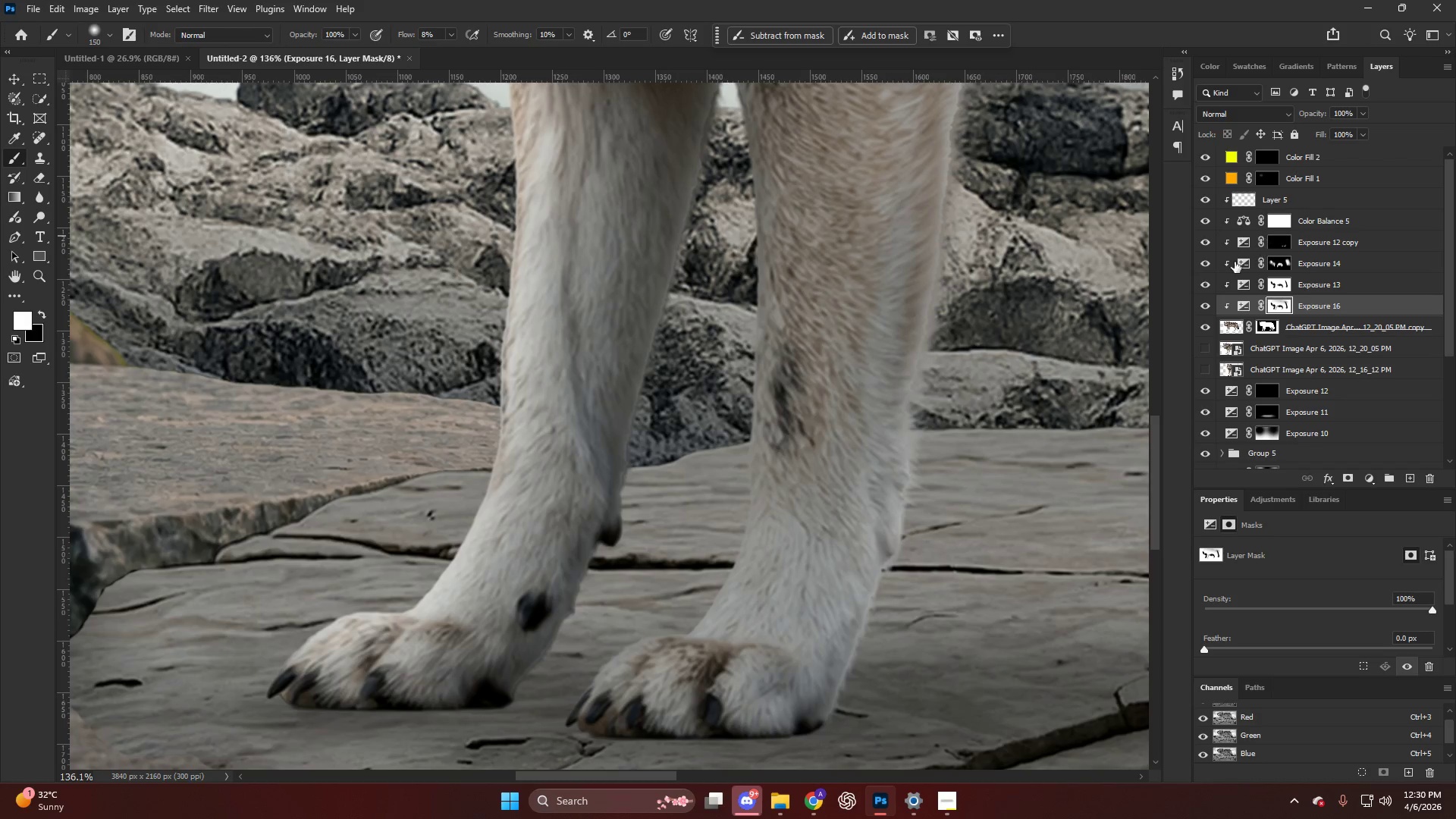 
key(Alt+AltLeft)
 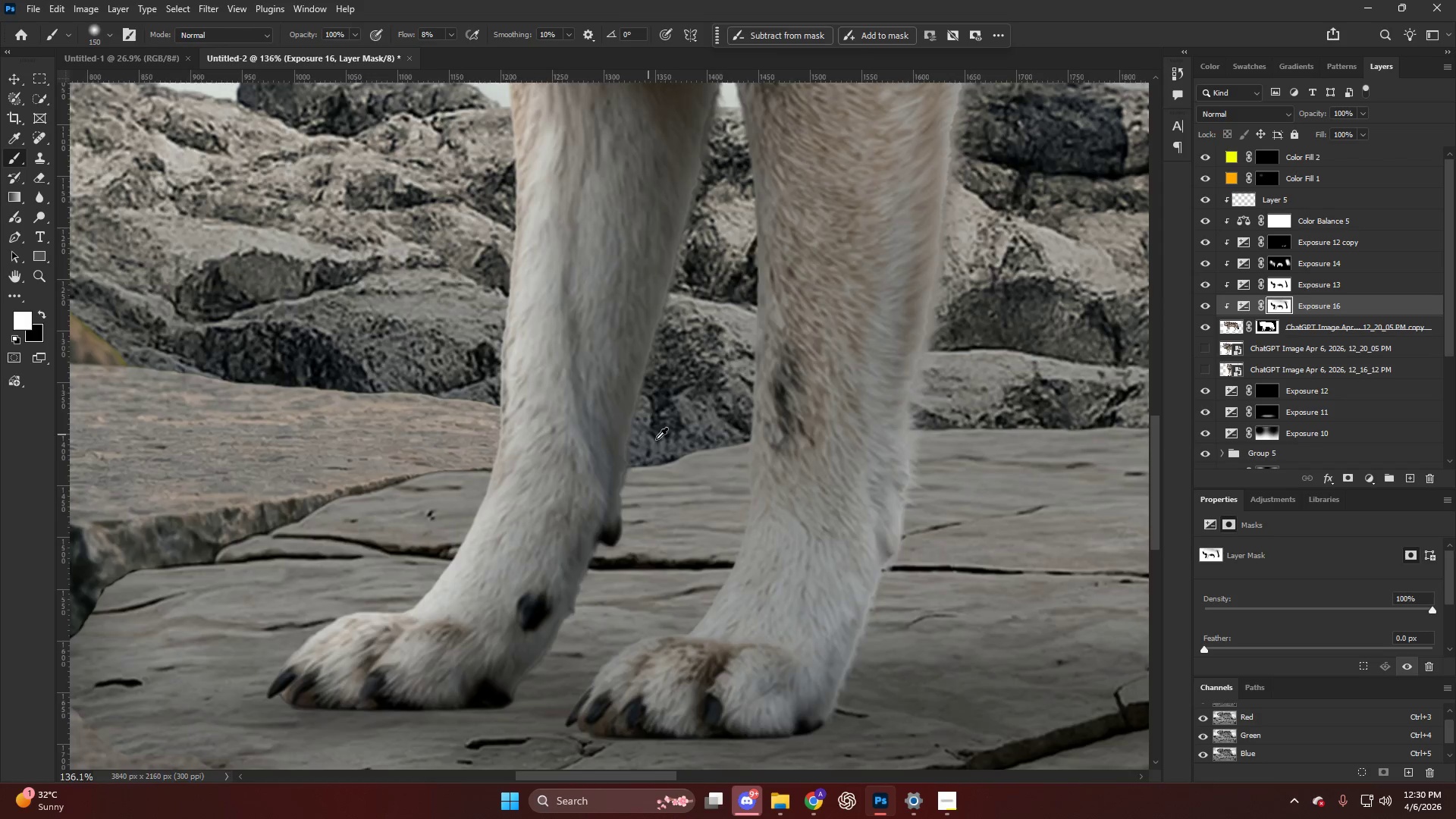 
scroll: coordinate [657, 440], scroll_direction: down, amount: 4.0
 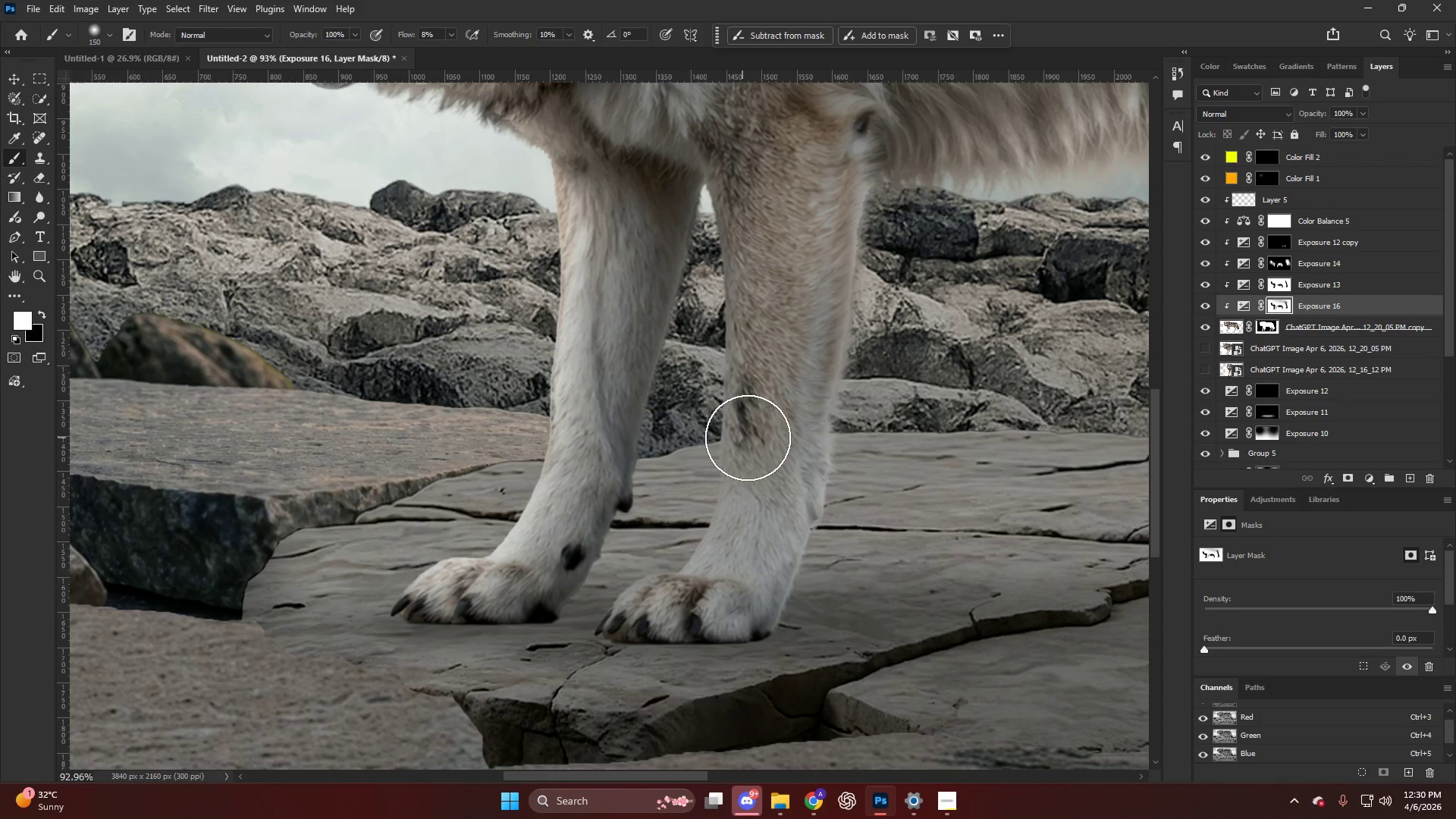 
key(B)
 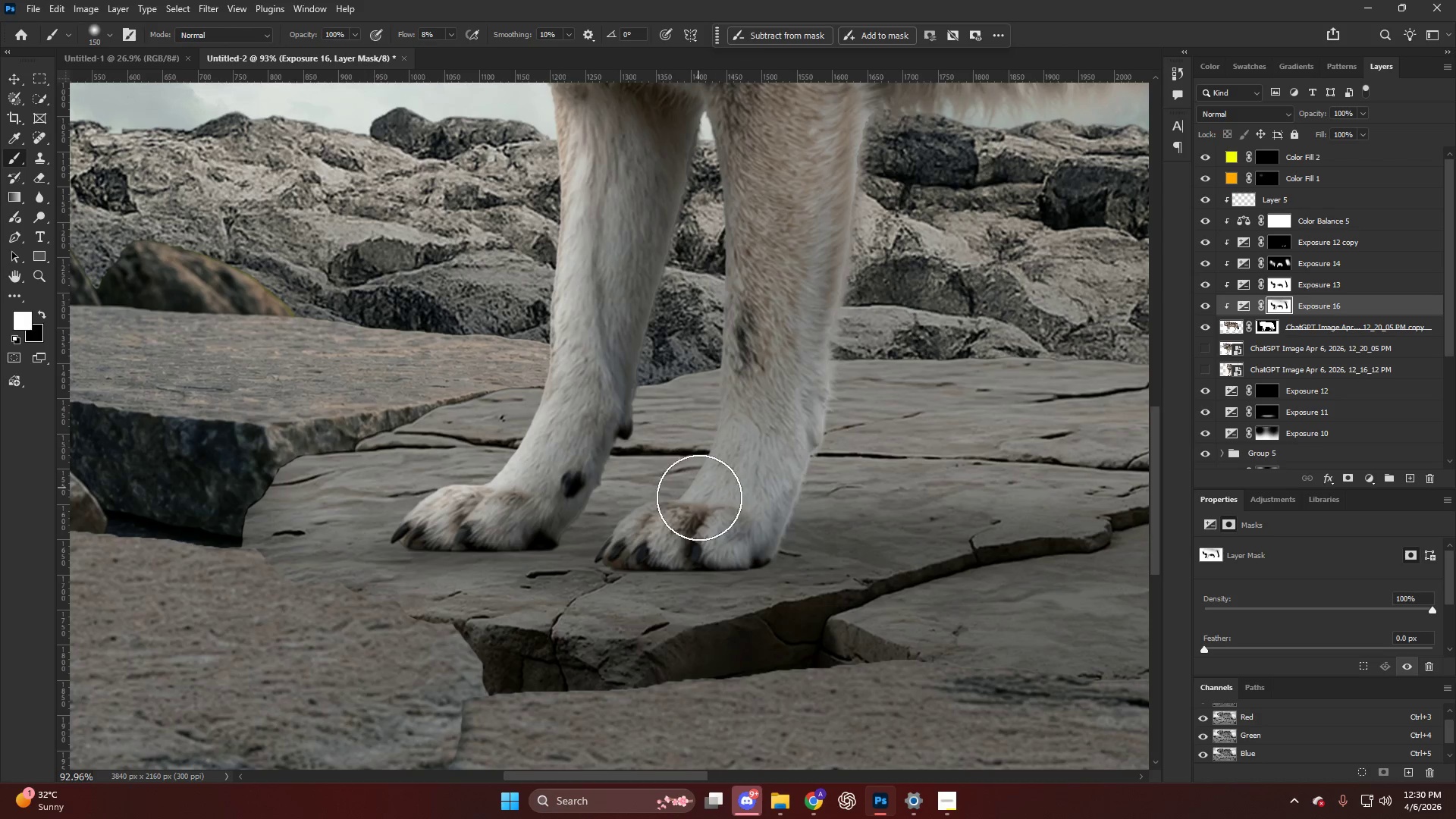 
hold_key(key=AltLeft, duration=0.92)
 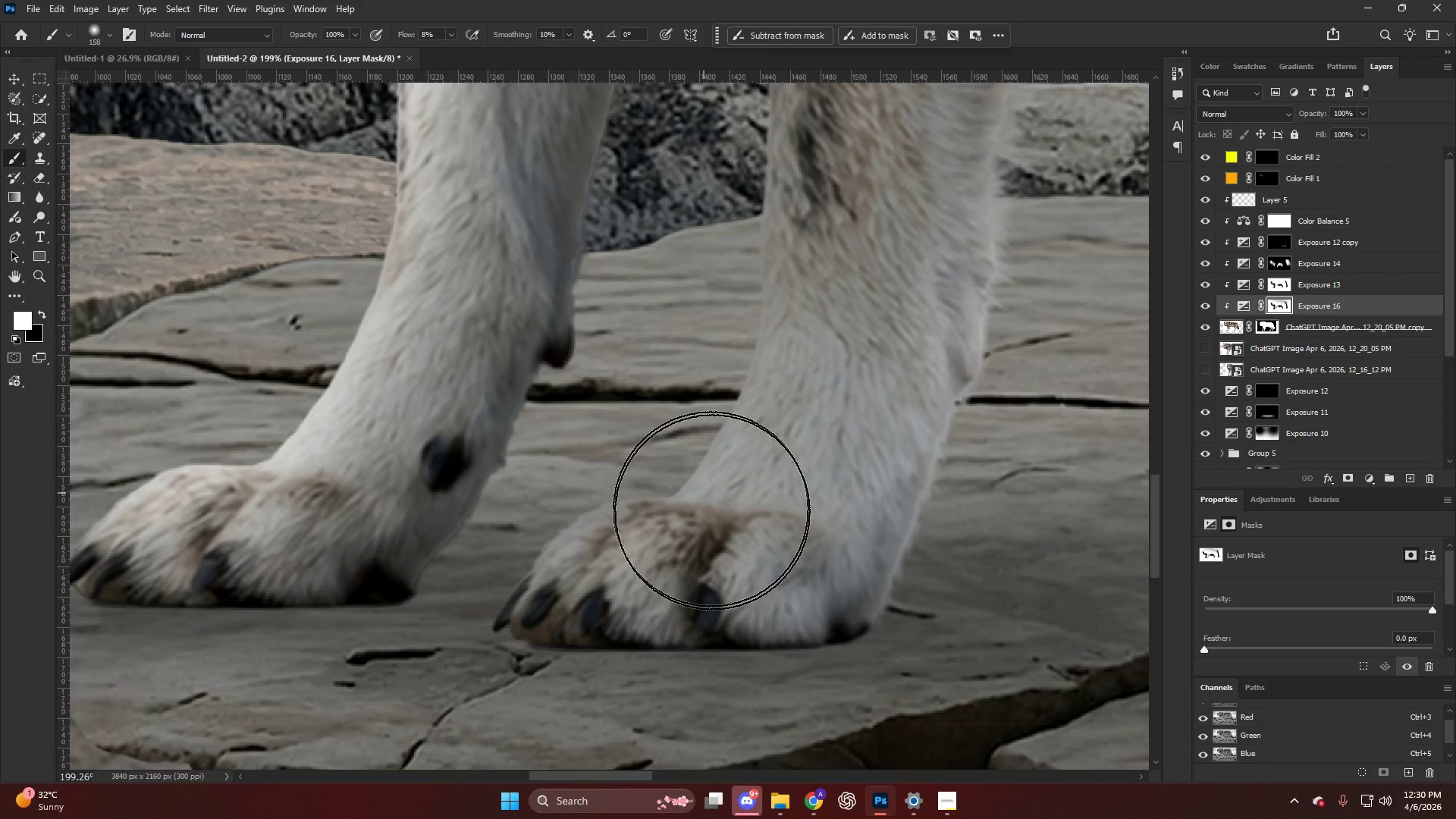 
scroll: coordinate [745, 433], scroll_direction: down, amount: 6.0
 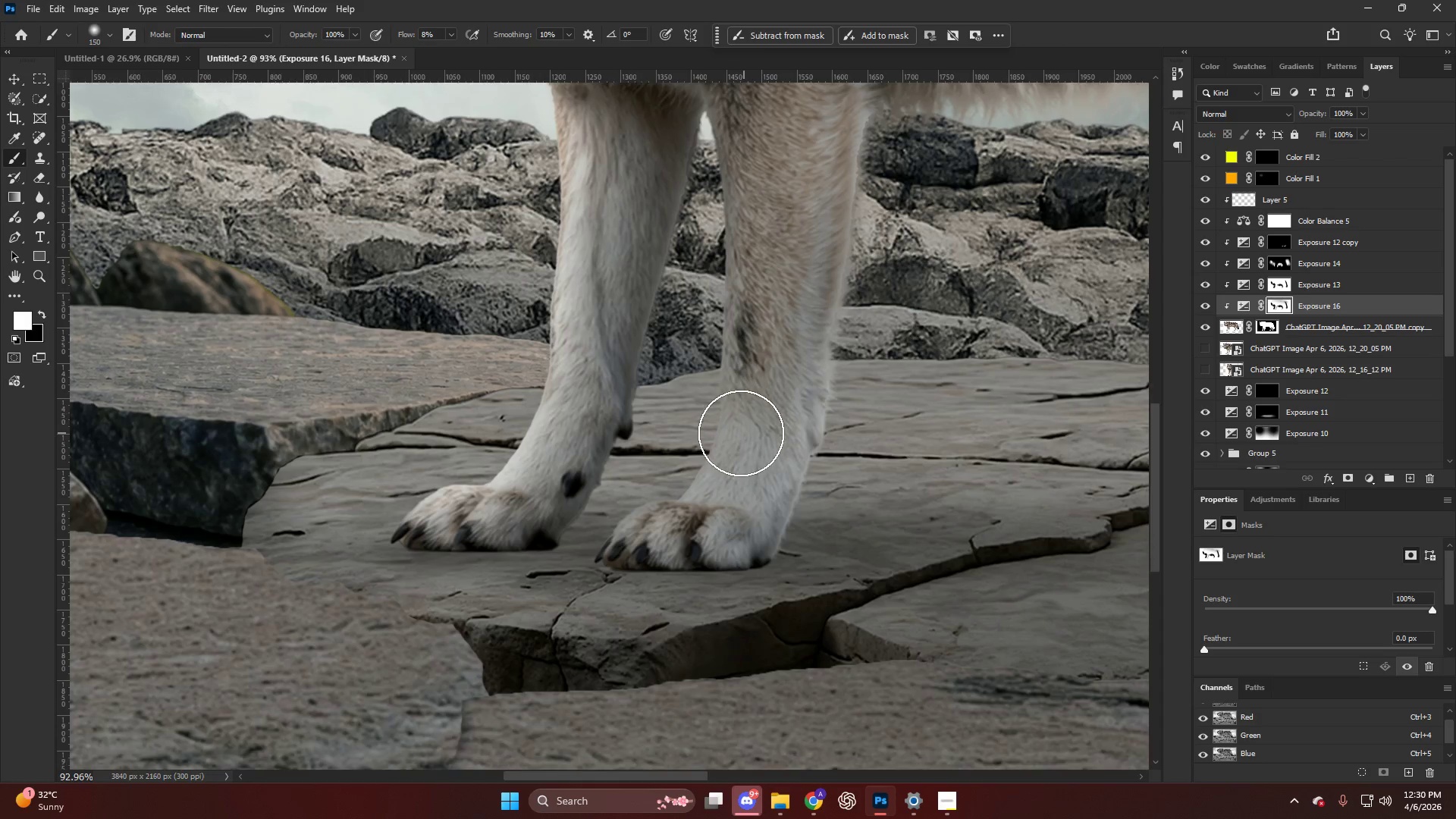 
scroll: coordinate [684, 497], scroll_direction: up, amount: 8.0
 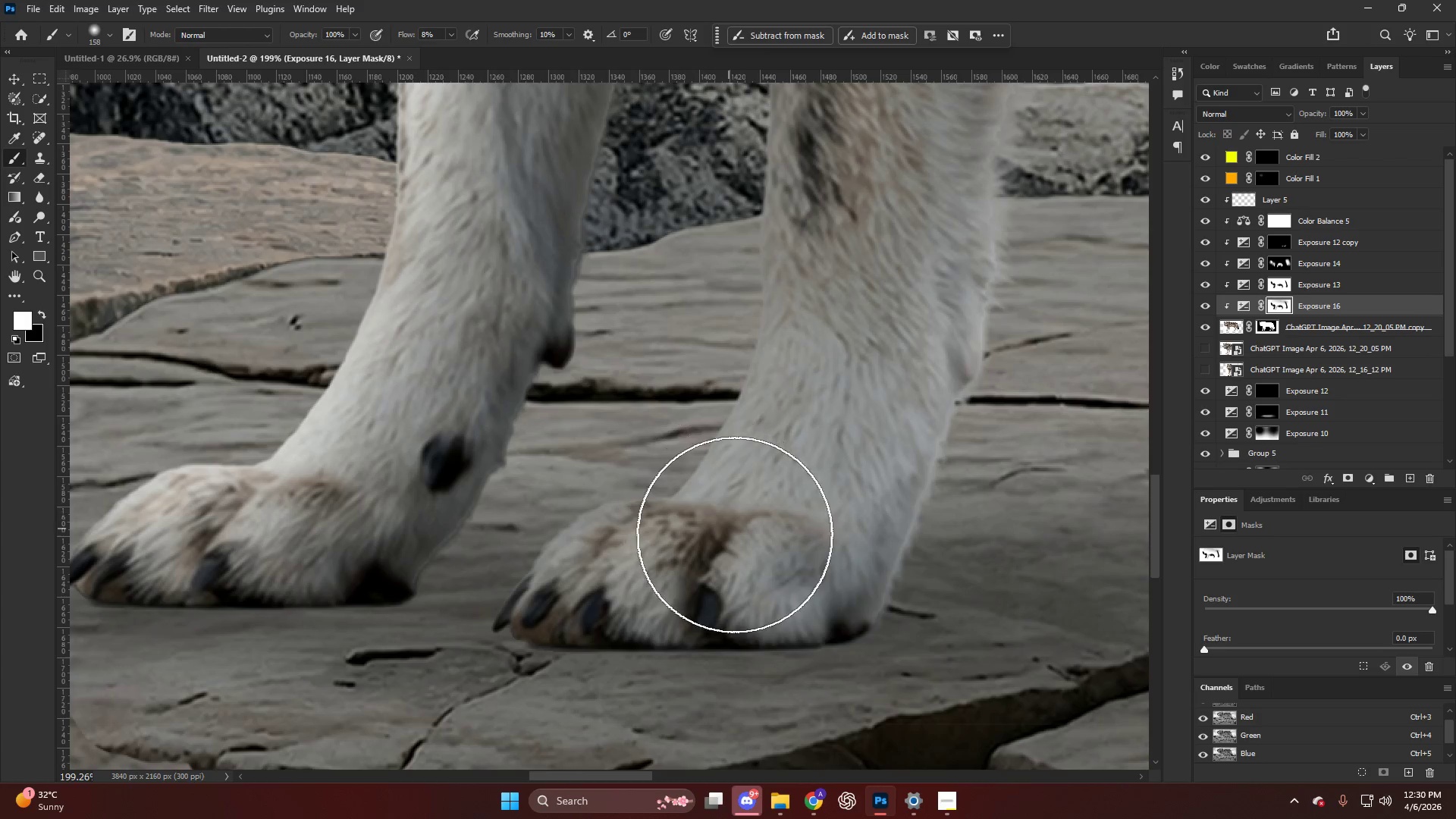 
key(X)
 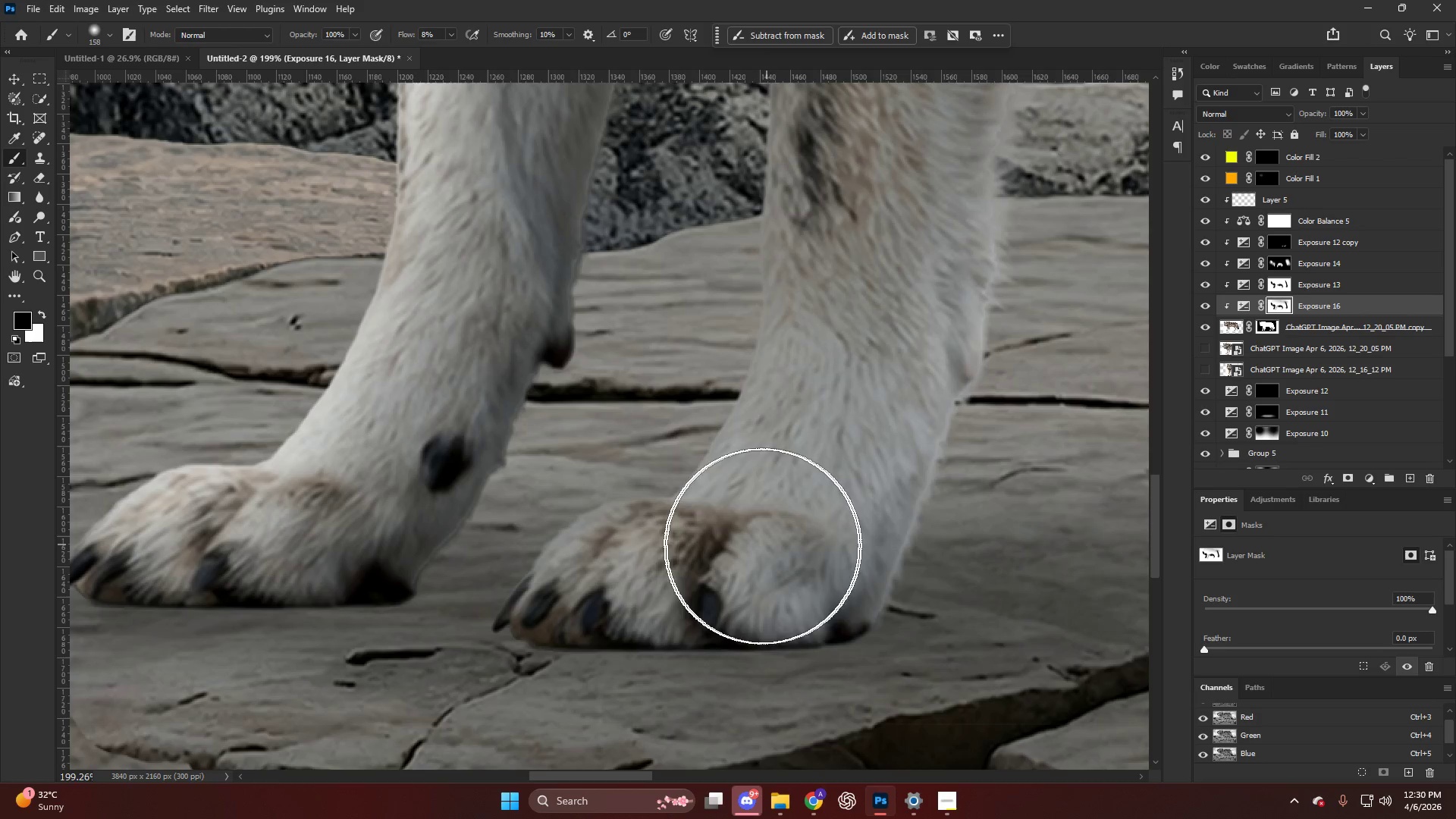 
left_click_drag(start_coordinate=[755, 546], to_coordinate=[604, 546])
 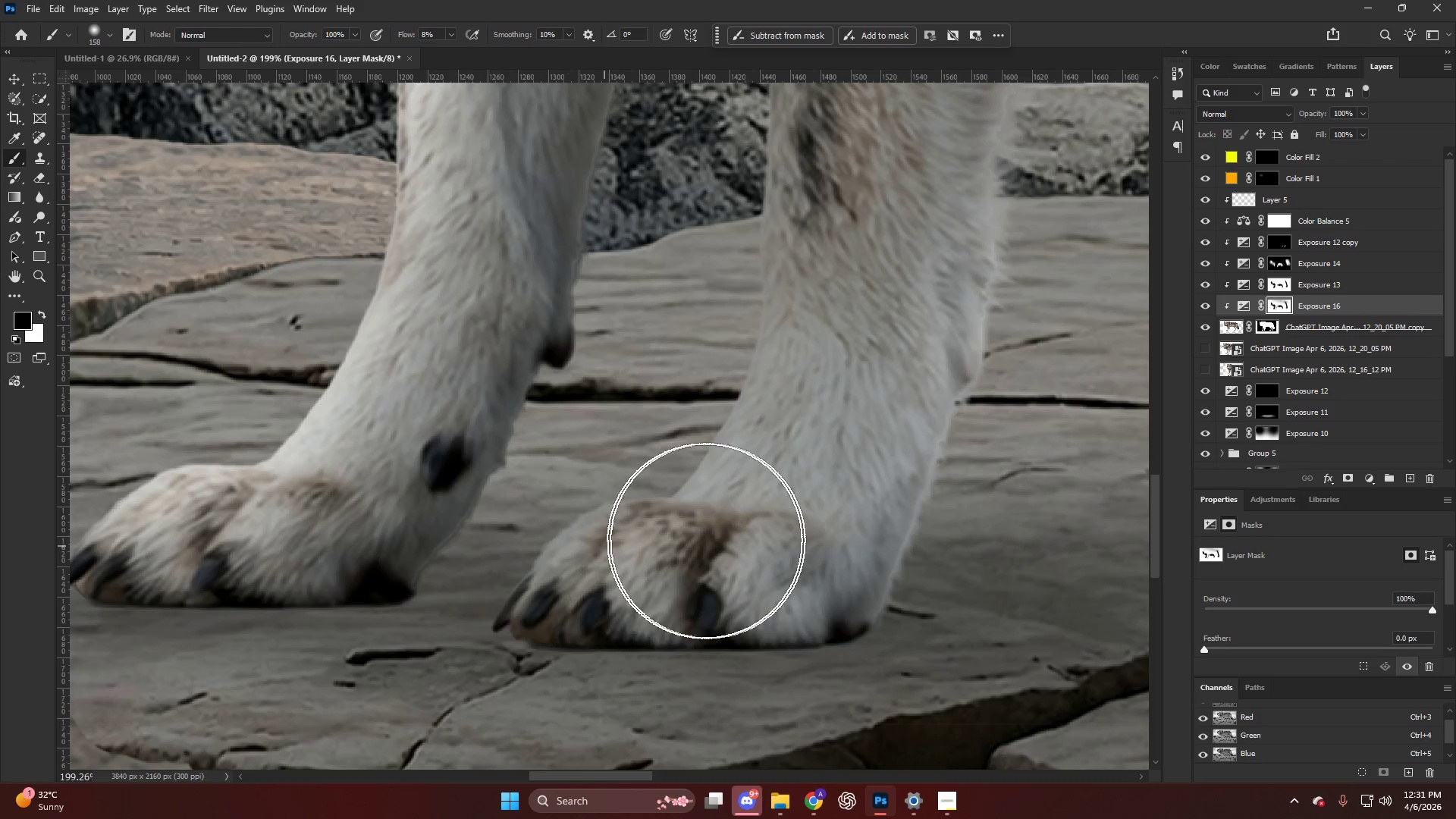 
left_click_drag(start_coordinate=[659, 541], to_coordinate=[588, 541])
 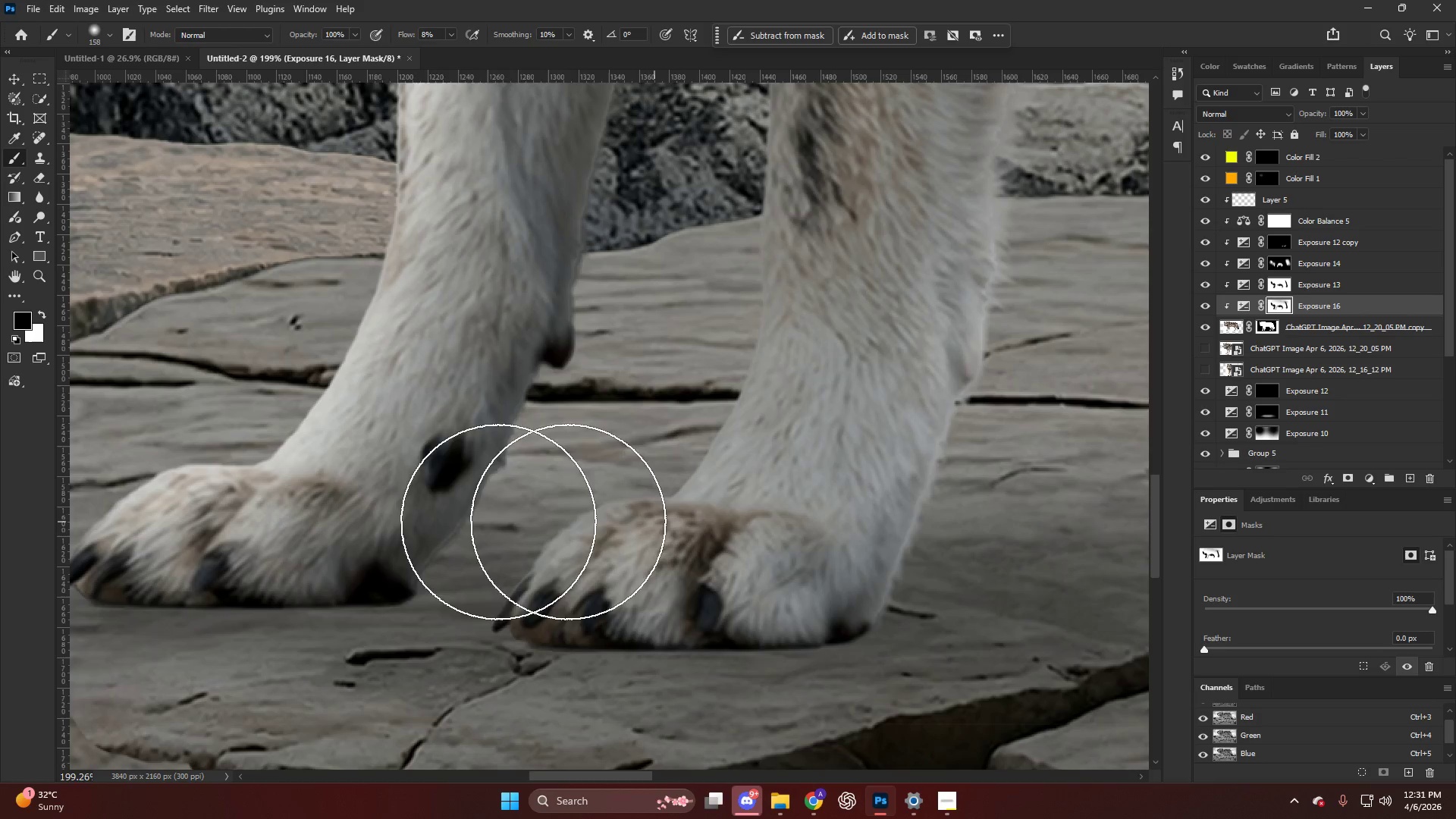 
left_click_drag(start_coordinate=[568, 522], to_coordinate=[543, 516])
 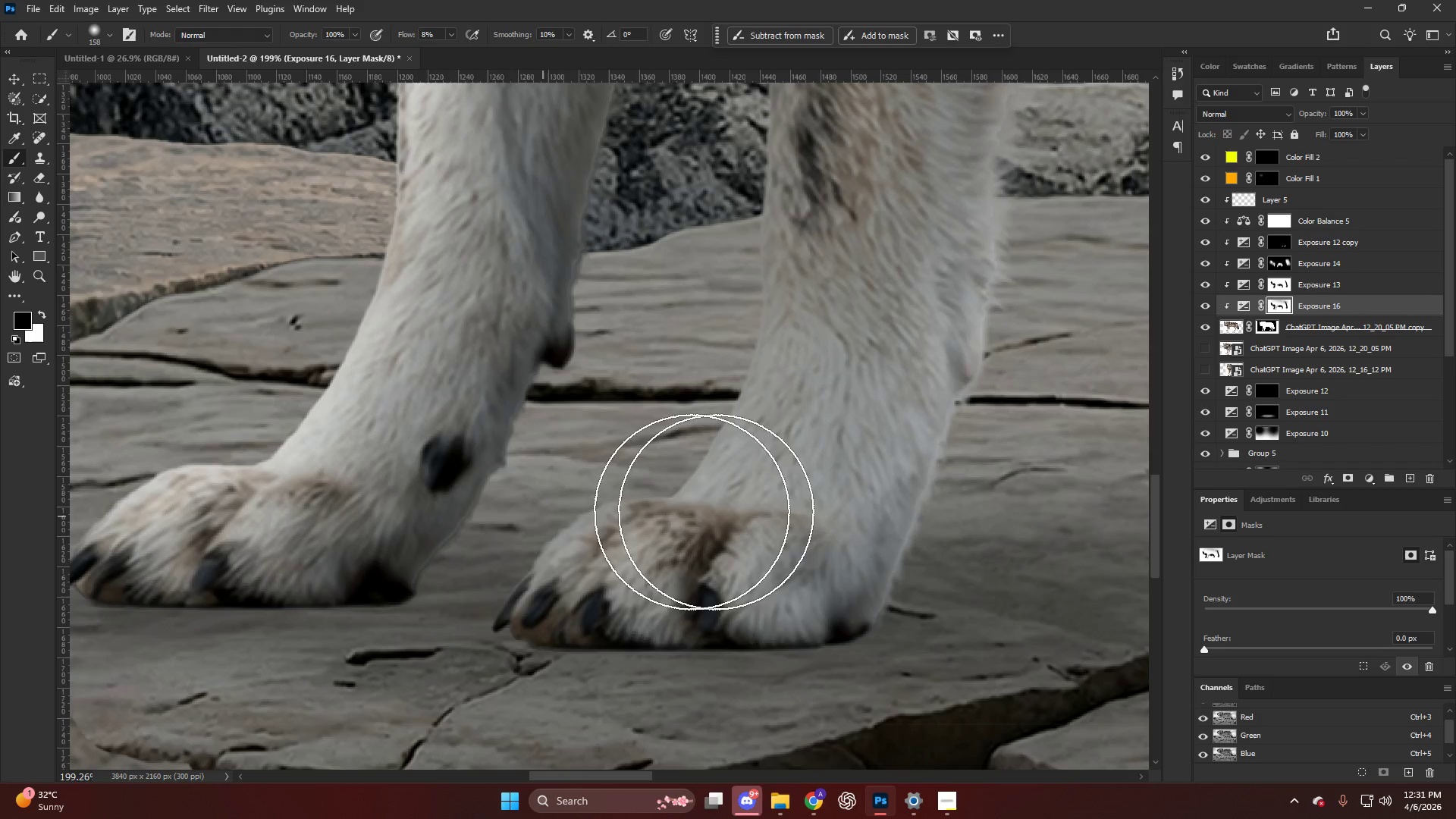 
left_click_drag(start_coordinate=[705, 512], to_coordinate=[590, 512])
 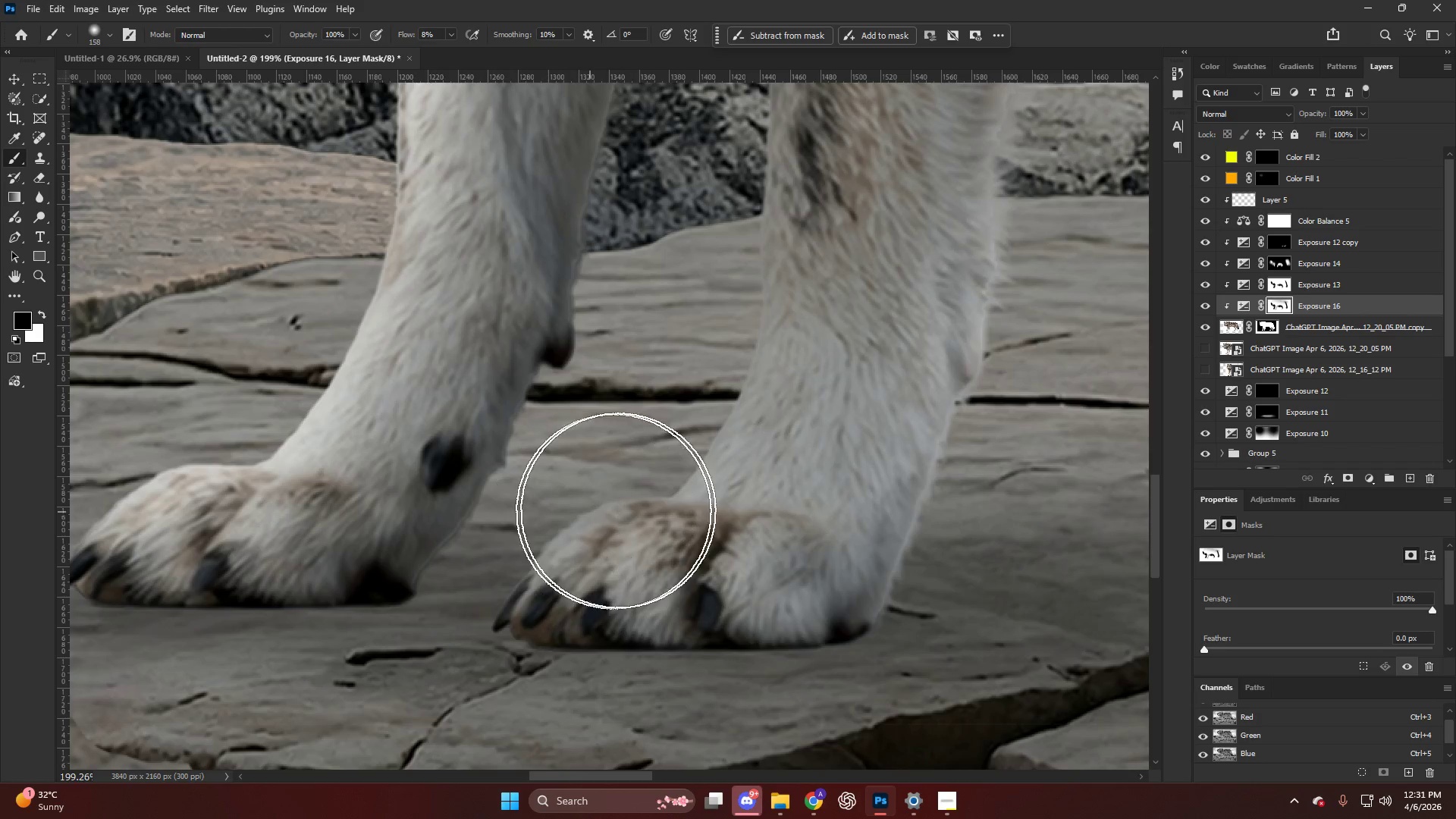 
key(Alt+AltLeft)
 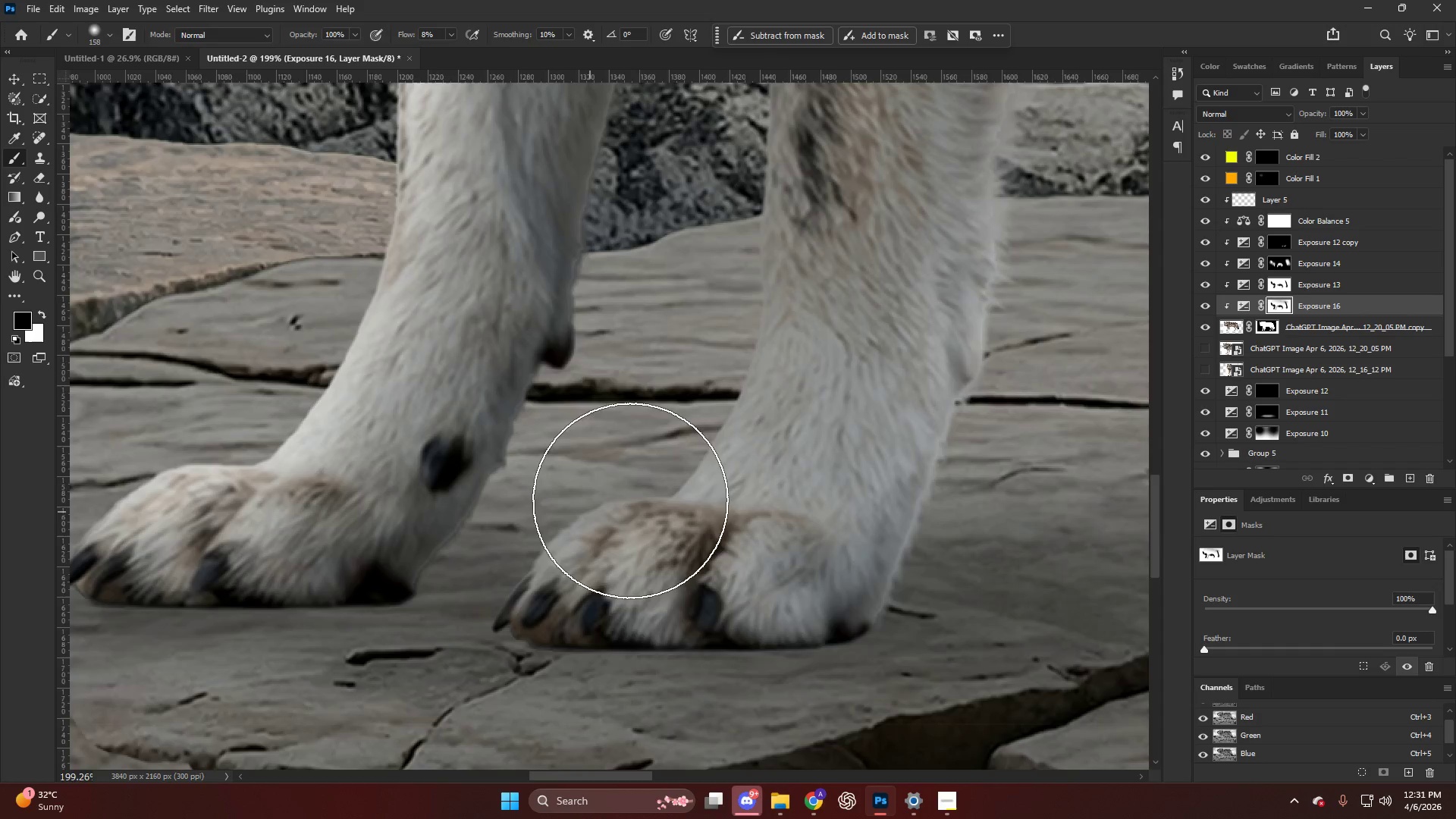 
scroll: coordinate [631, 498], scroll_direction: down, amount: 7.0
 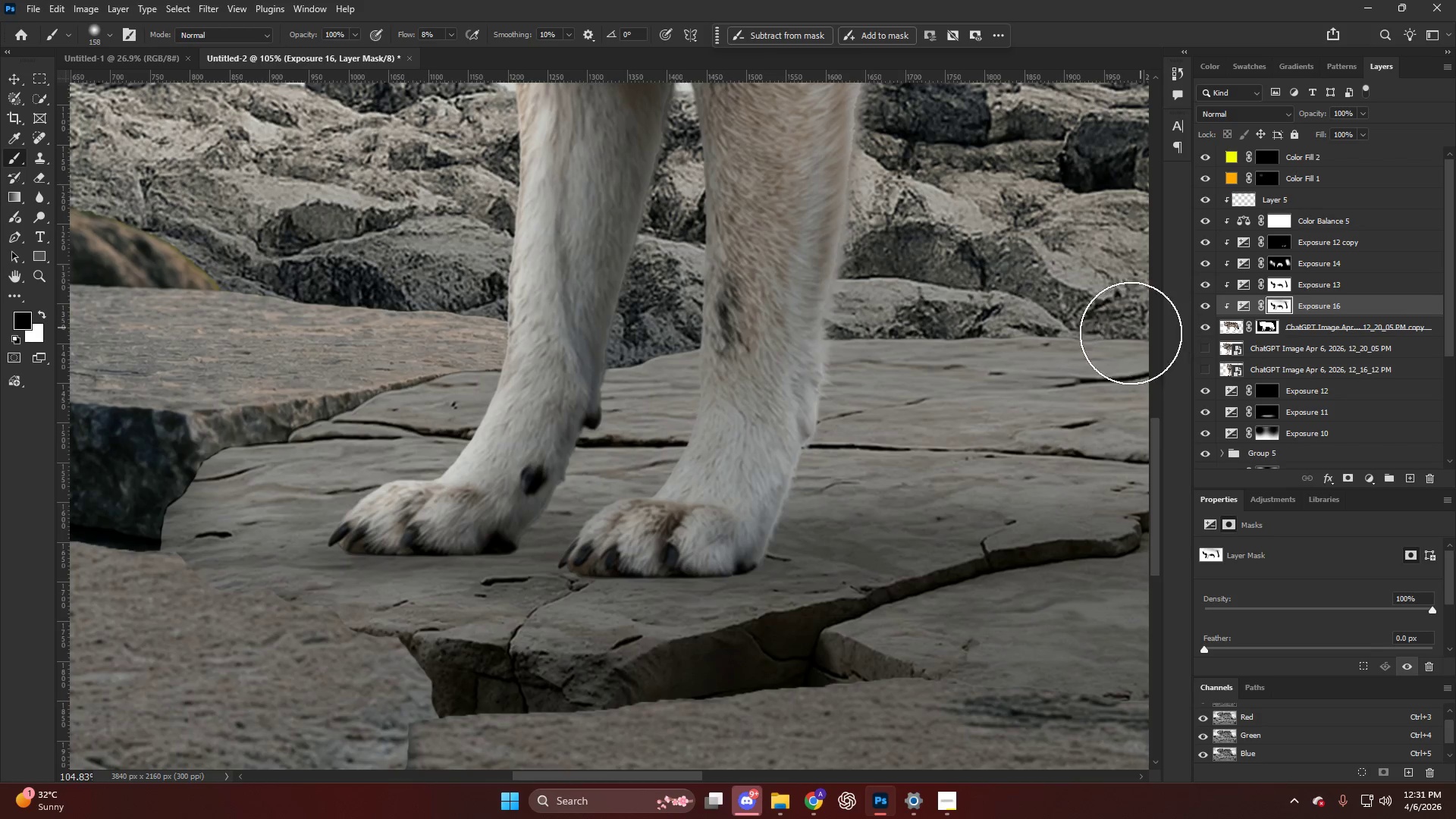 
hold_key(key=AltLeft, duration=0.67)
hold_key(key=AltLeft, duration=0.72)
scroll: coordinate [831, 406], scroll_direction: down, amount: 5.0
 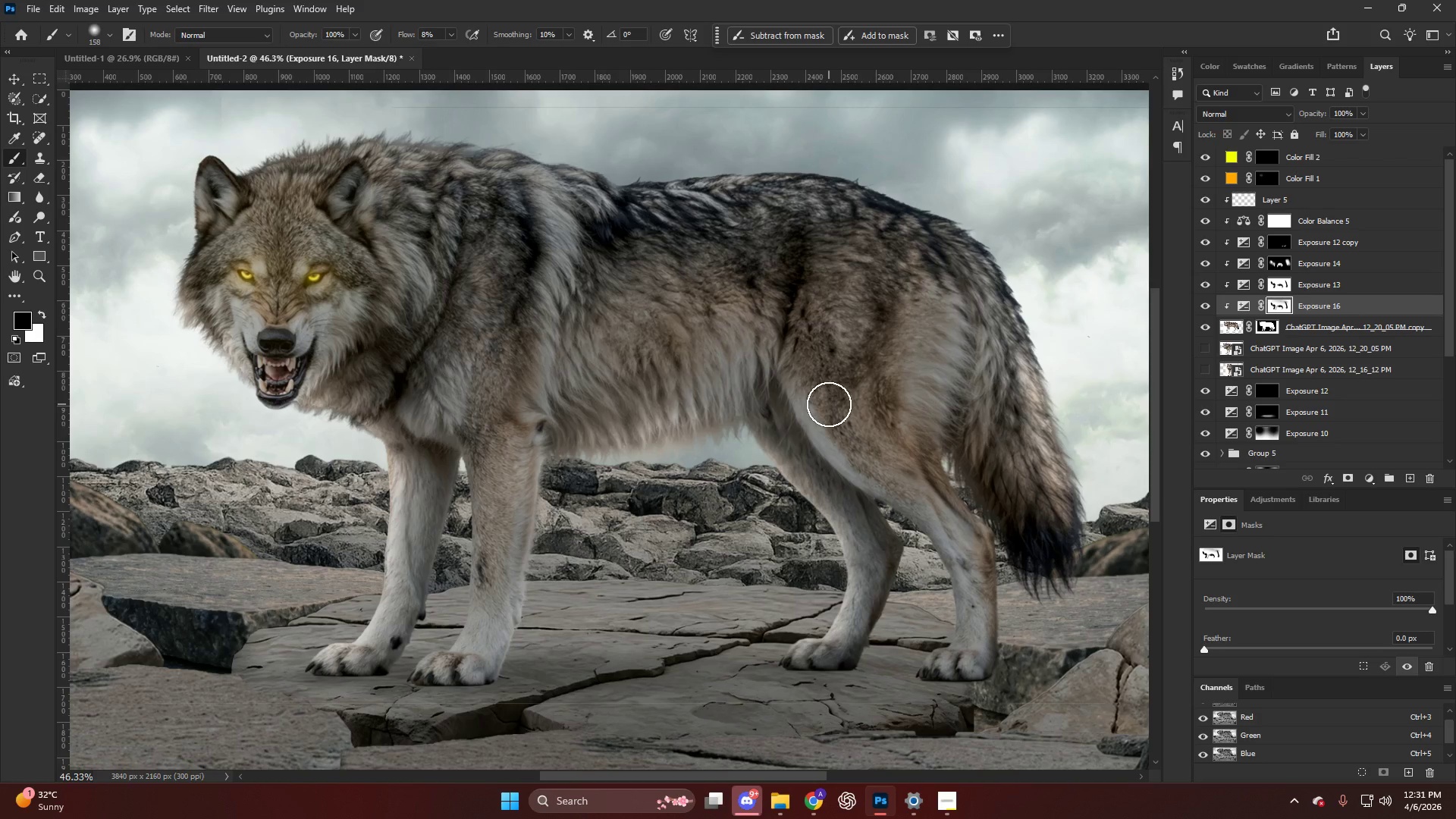 
key(Alt+AltLeft)
 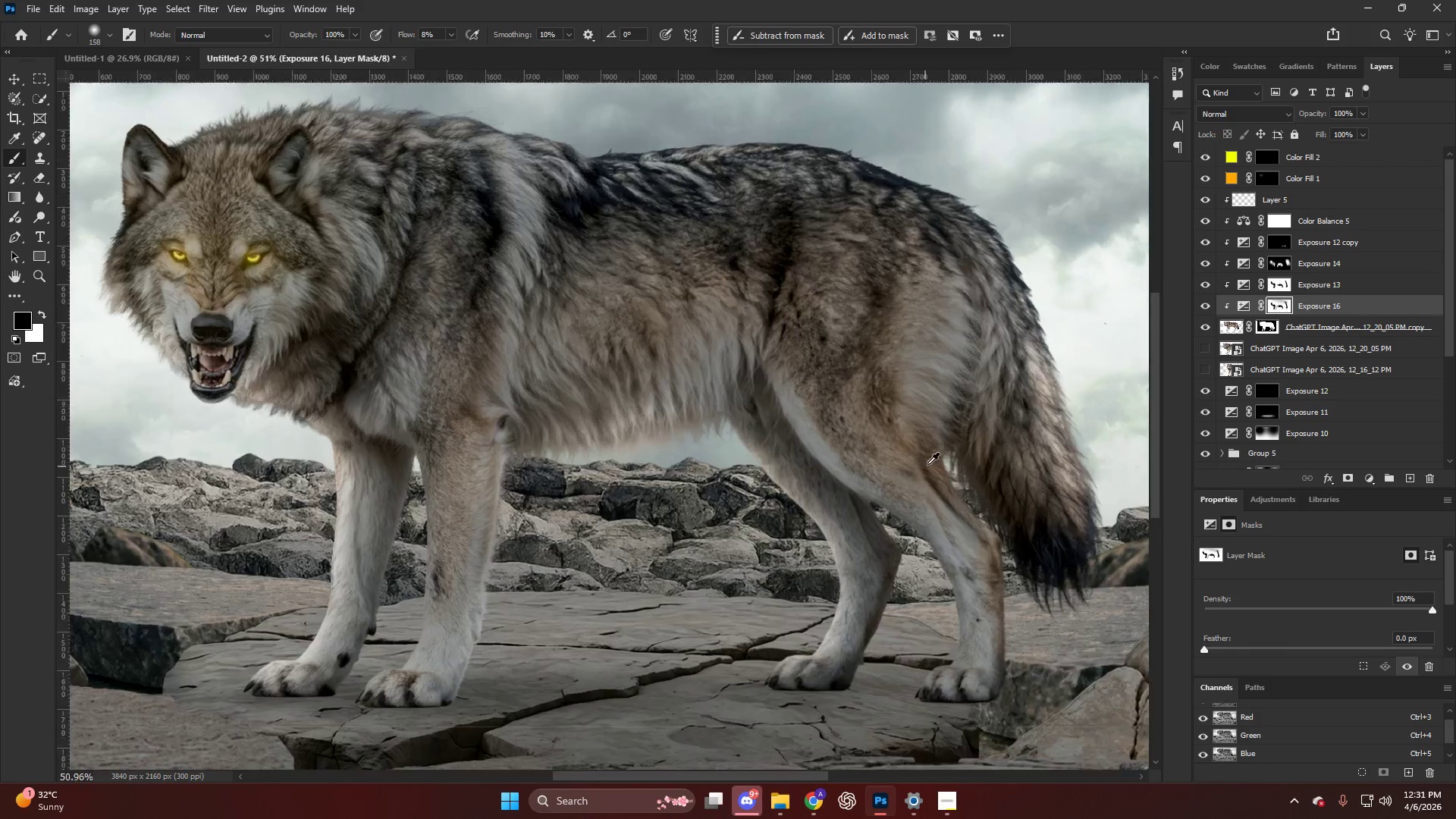 
scroll: coordinate [932, 462], scroll_direction: up, amount: 6.0
 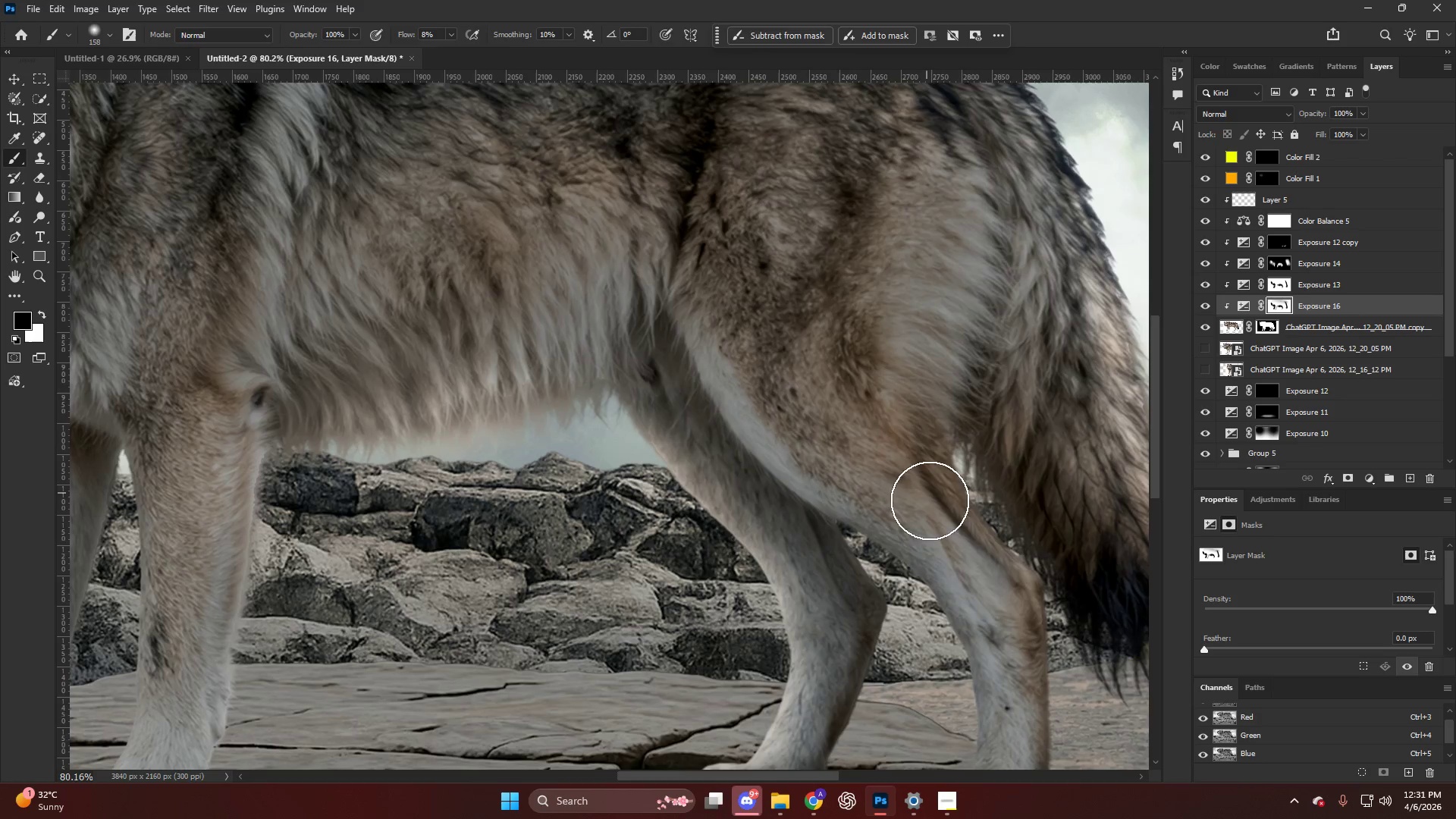 
key(V)
 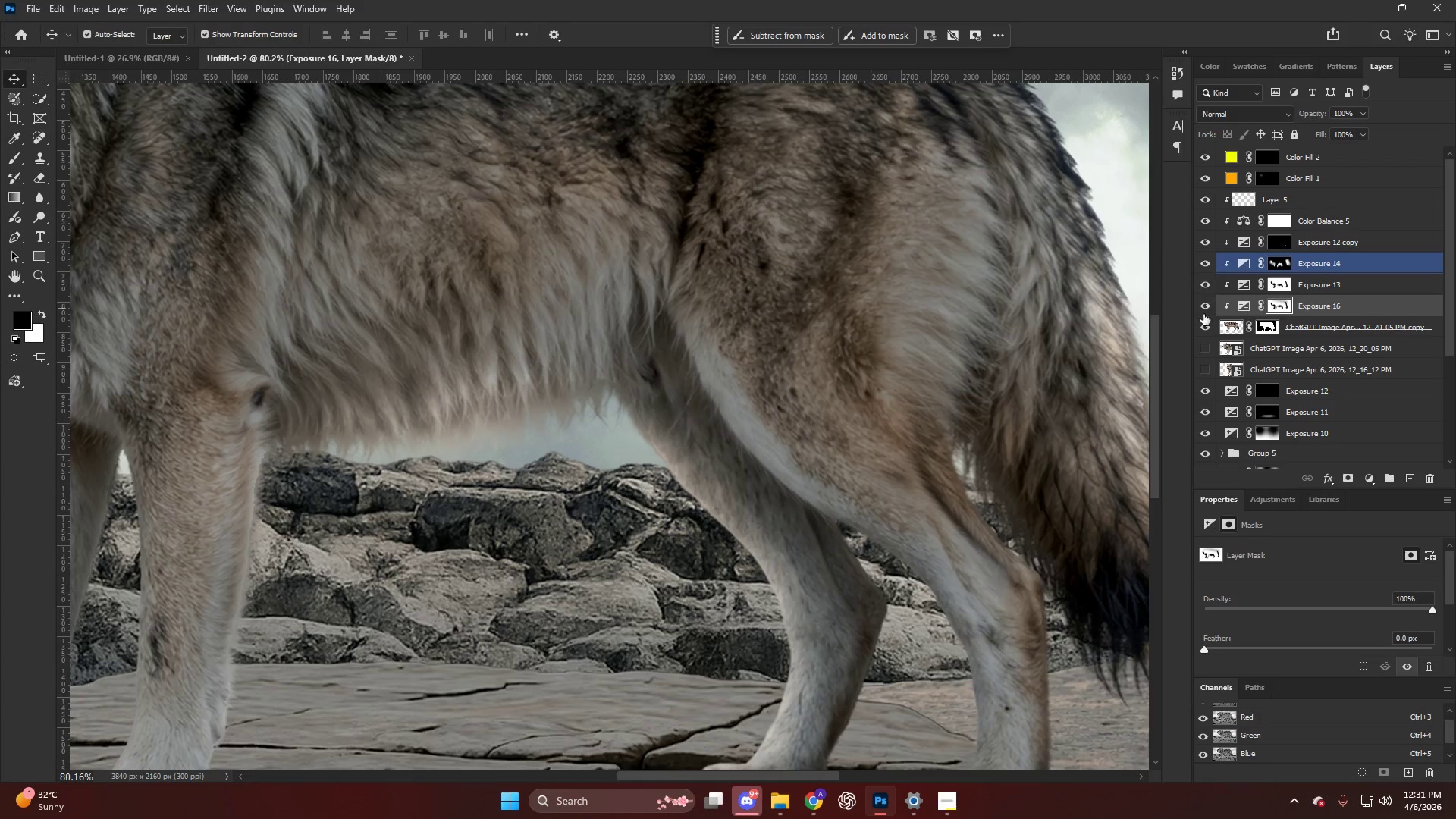 
key(Alt+AltLeft)
 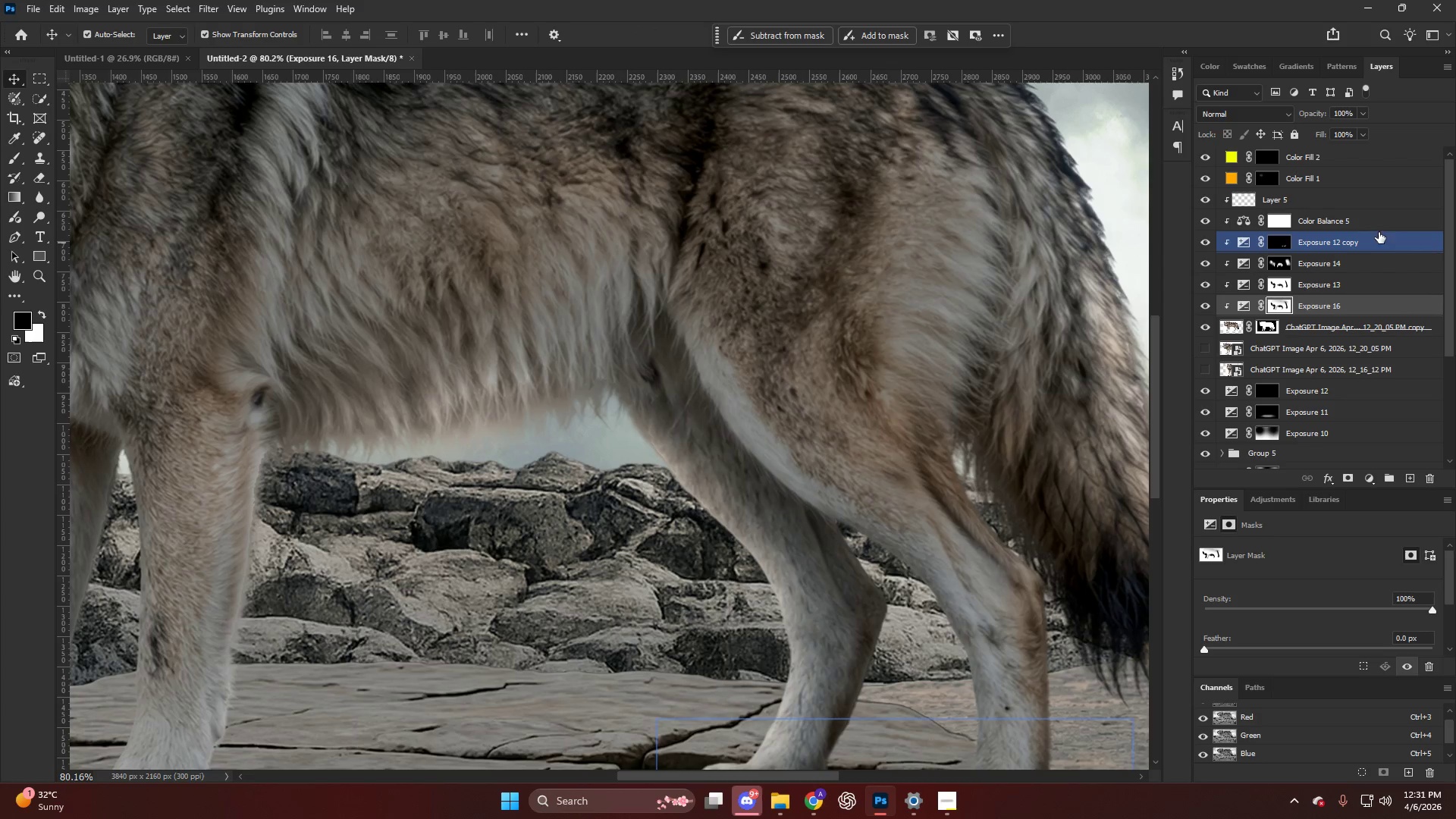 
left_click([1369, 212])
 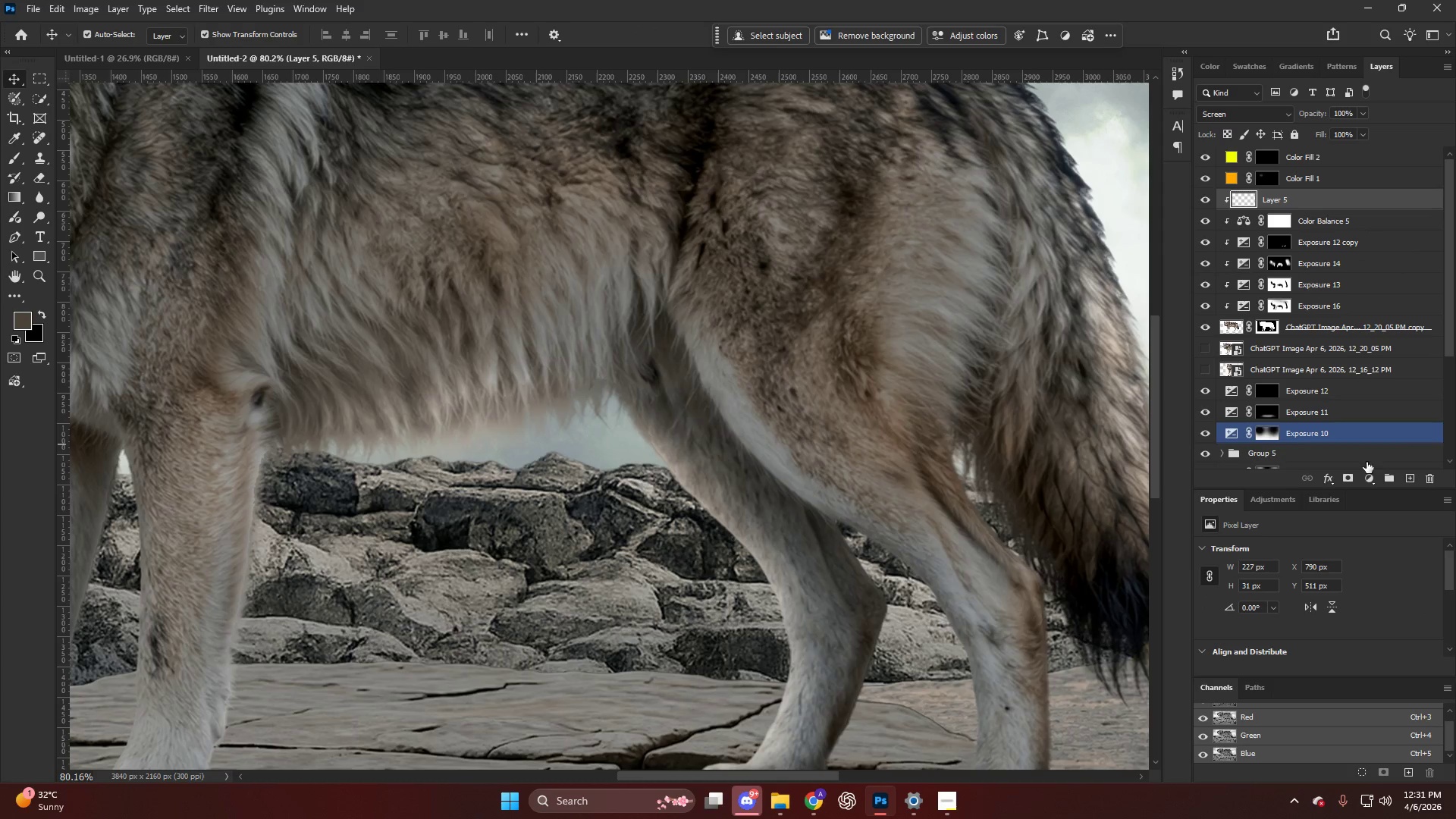 
left_click([1368, 479])
 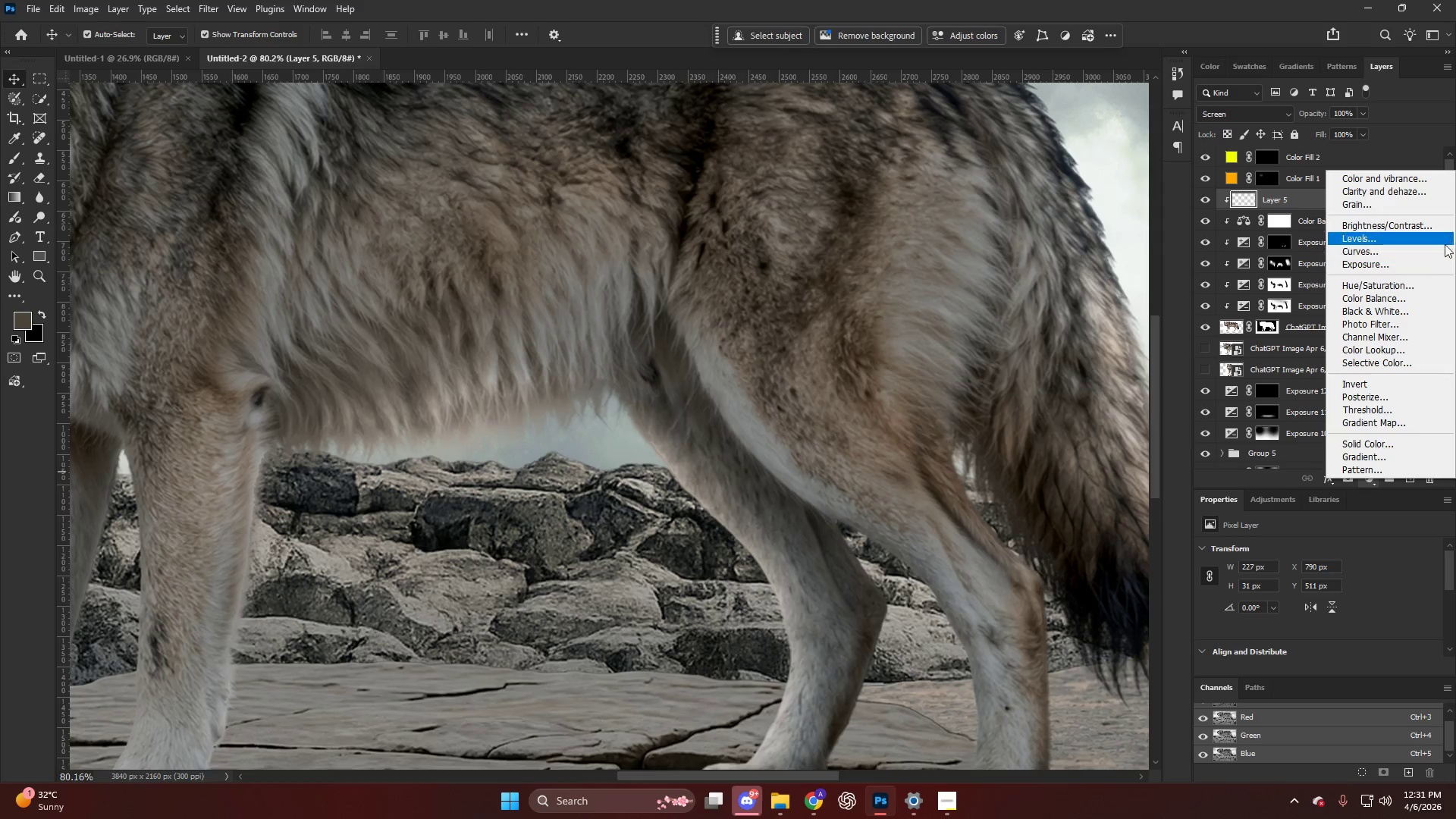 
left_click([1430, 261])
 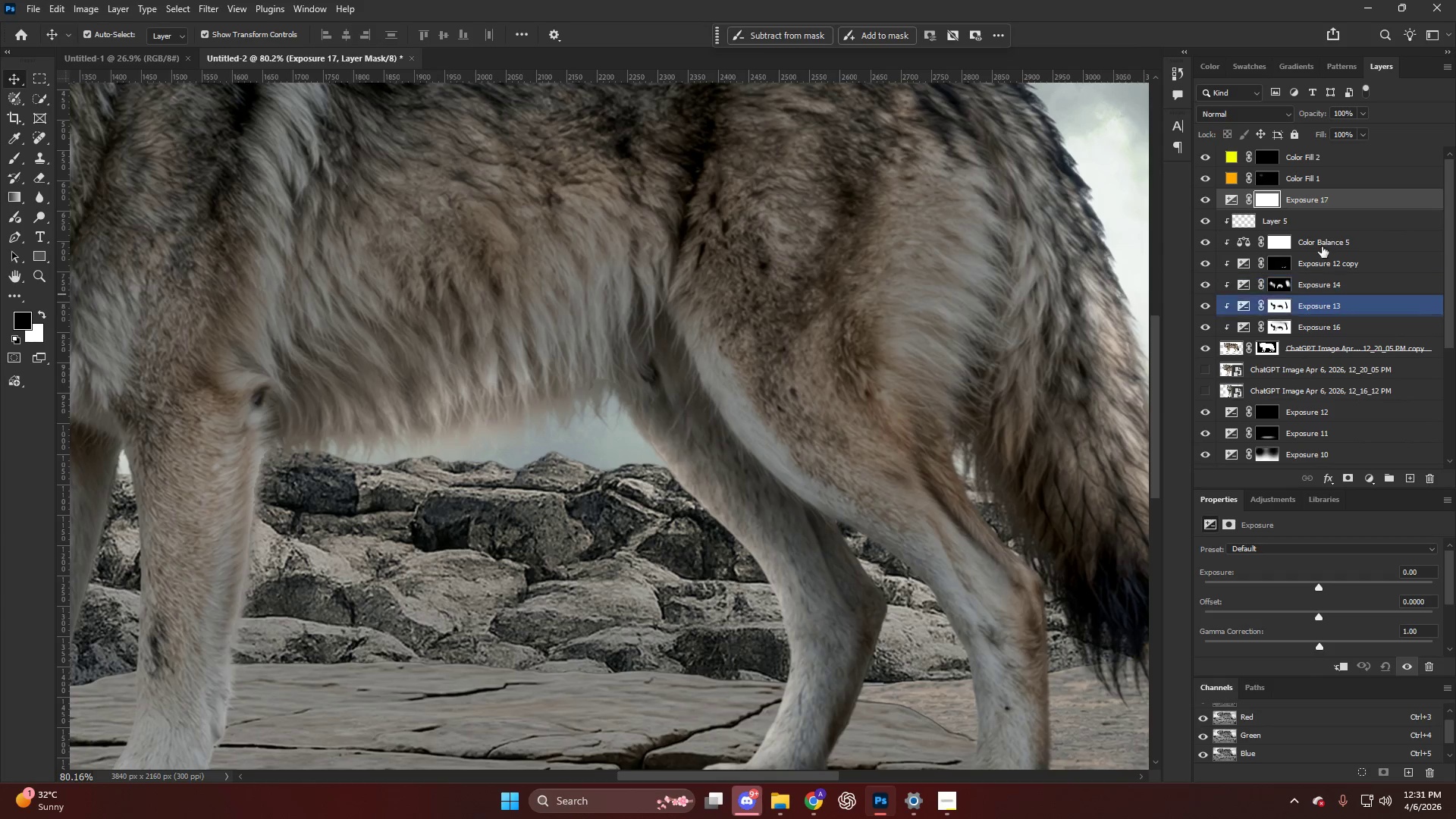 
hold_key(key=AltLeft, duration=0.97)
left_click([1330, 213])
 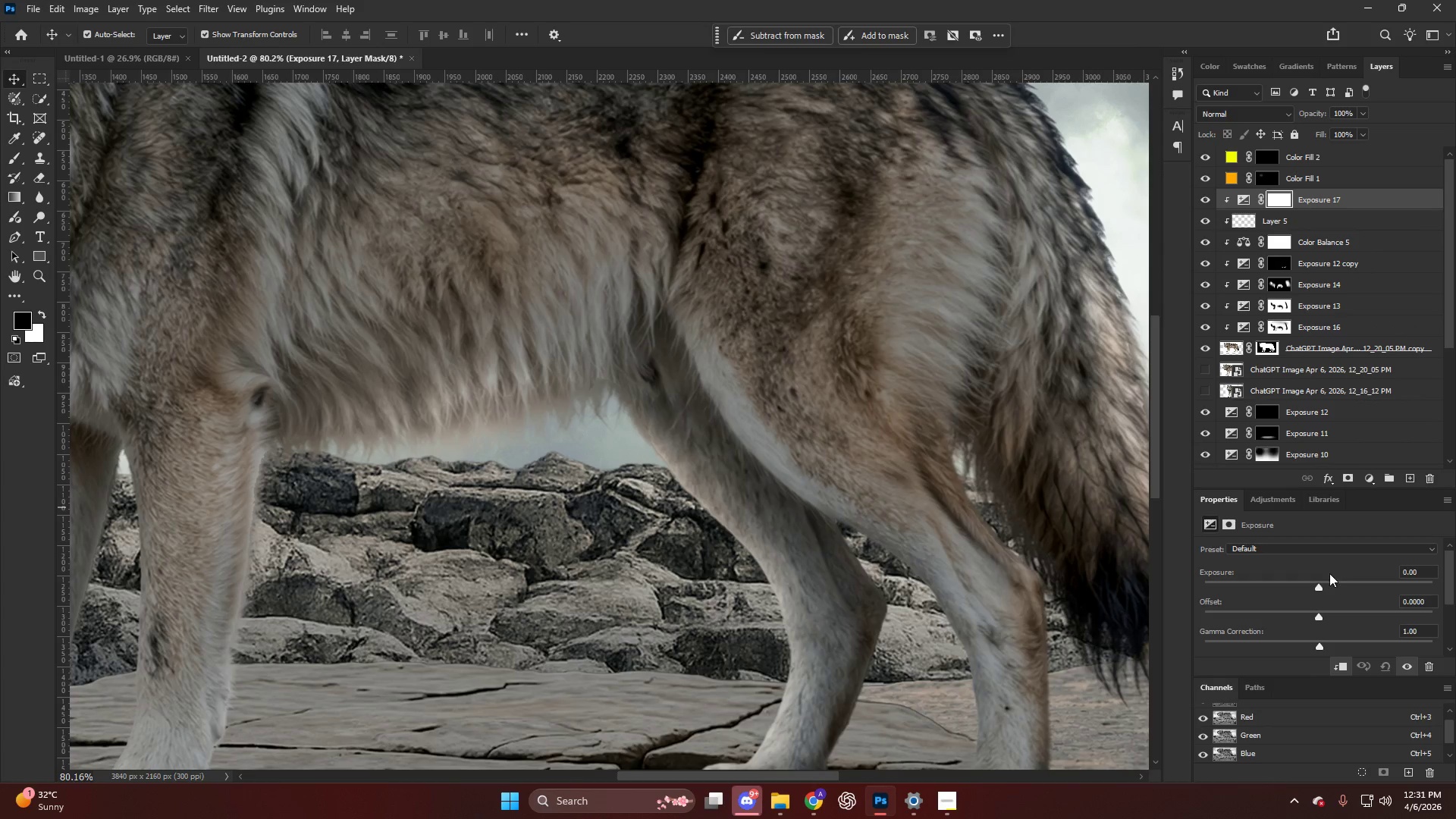 
left_click_drag(start_coordinate=[1319, 585], to_coordinate=[1349, 589])
 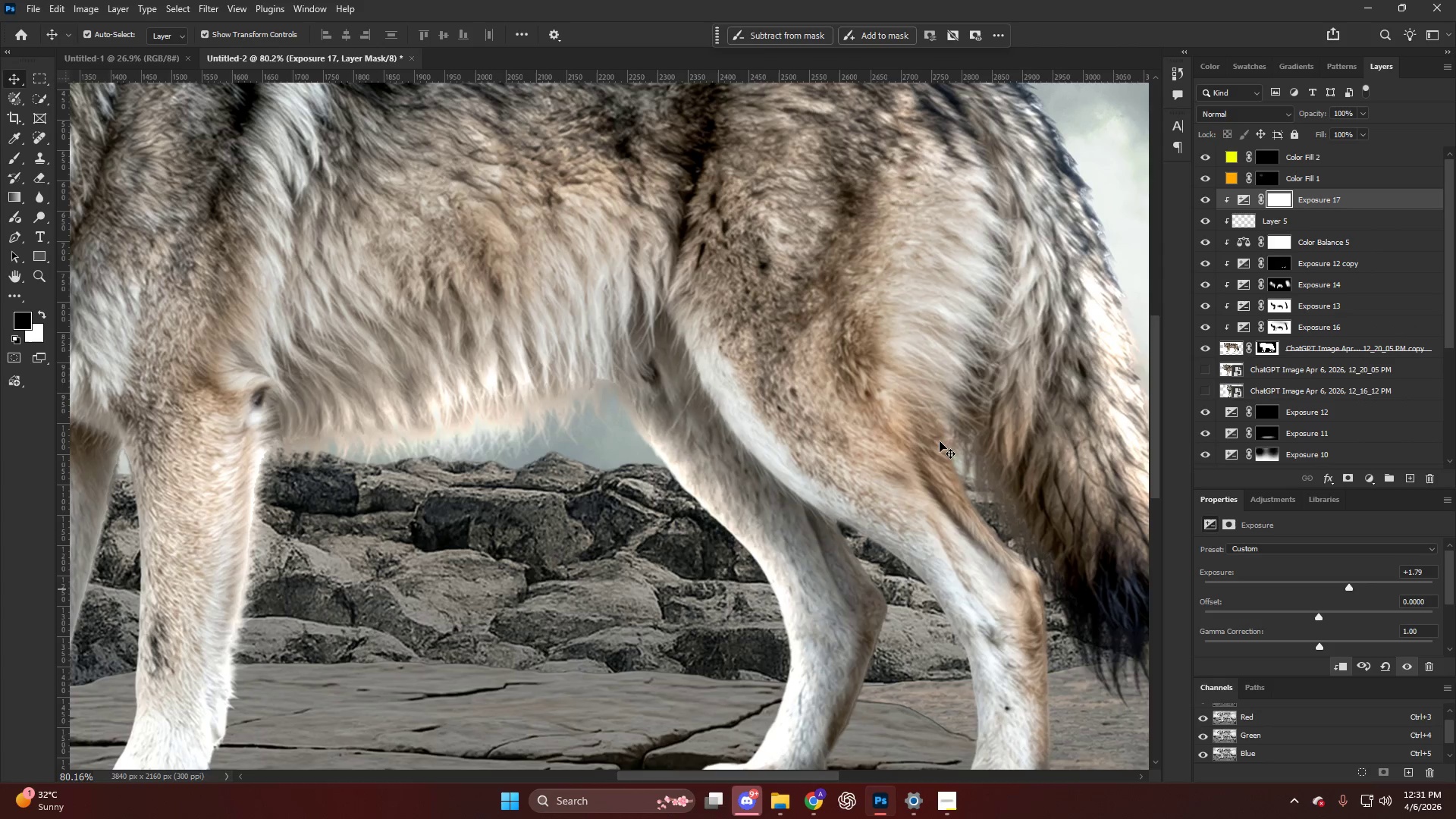 
hold_key(key=AltLeft, duration=0.34)
 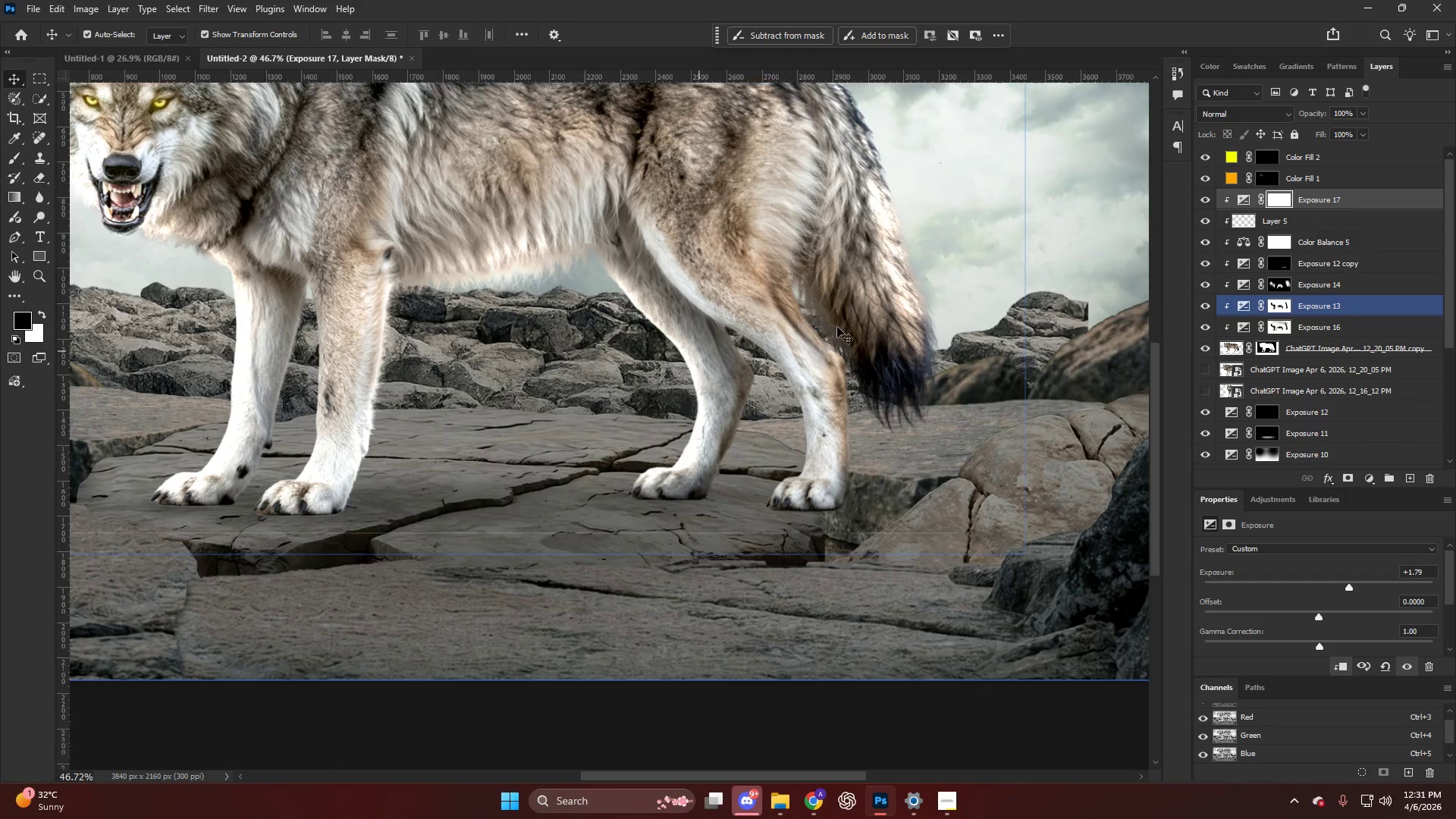 
key(Control+ControlLeft)
 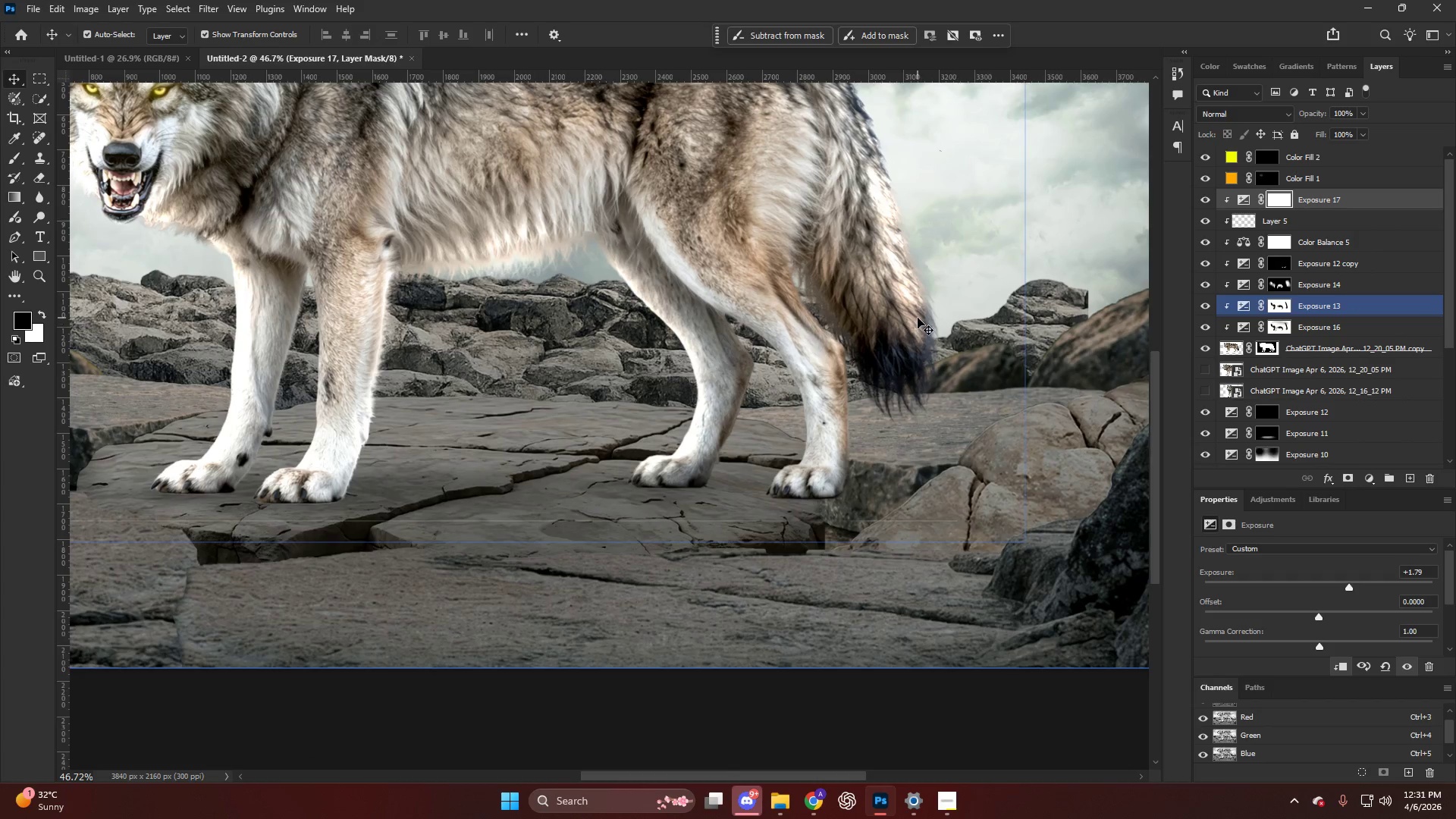 
key(Control+ControlLeft)
 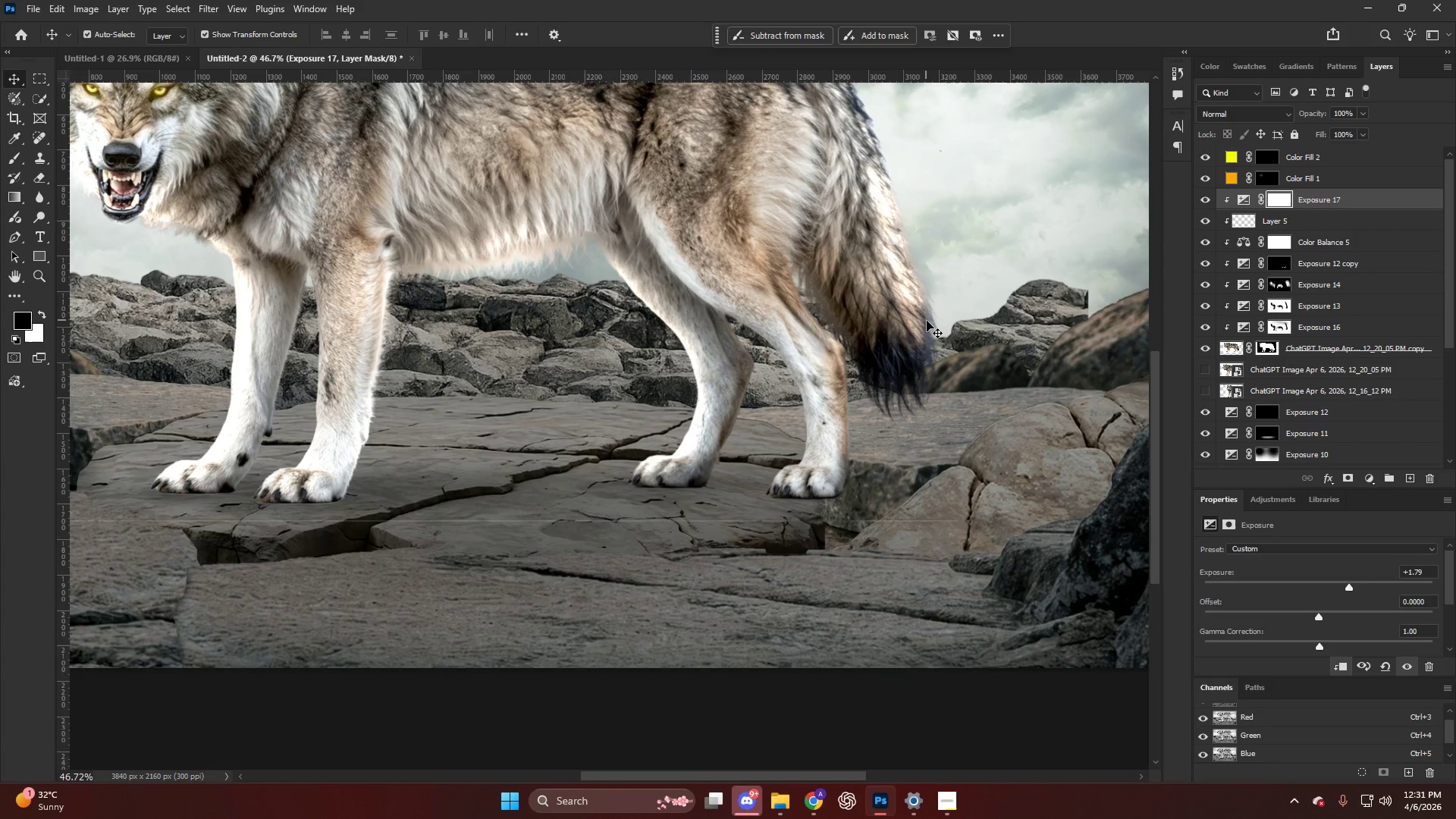 
scroll: coordinate [634, 353], scroll_direction: down, amount: 18.0
 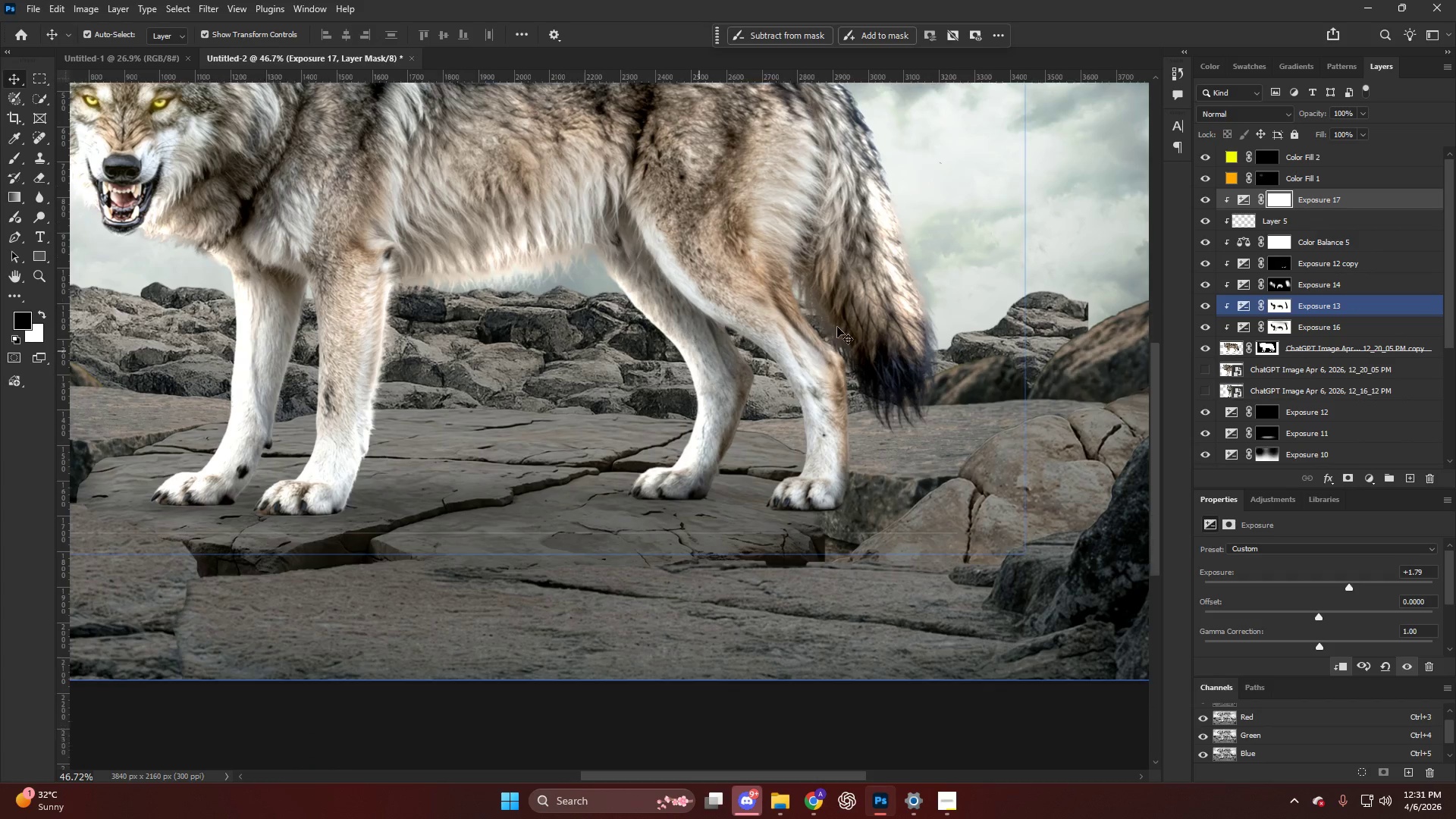 
key(Control+ControlLeft)
 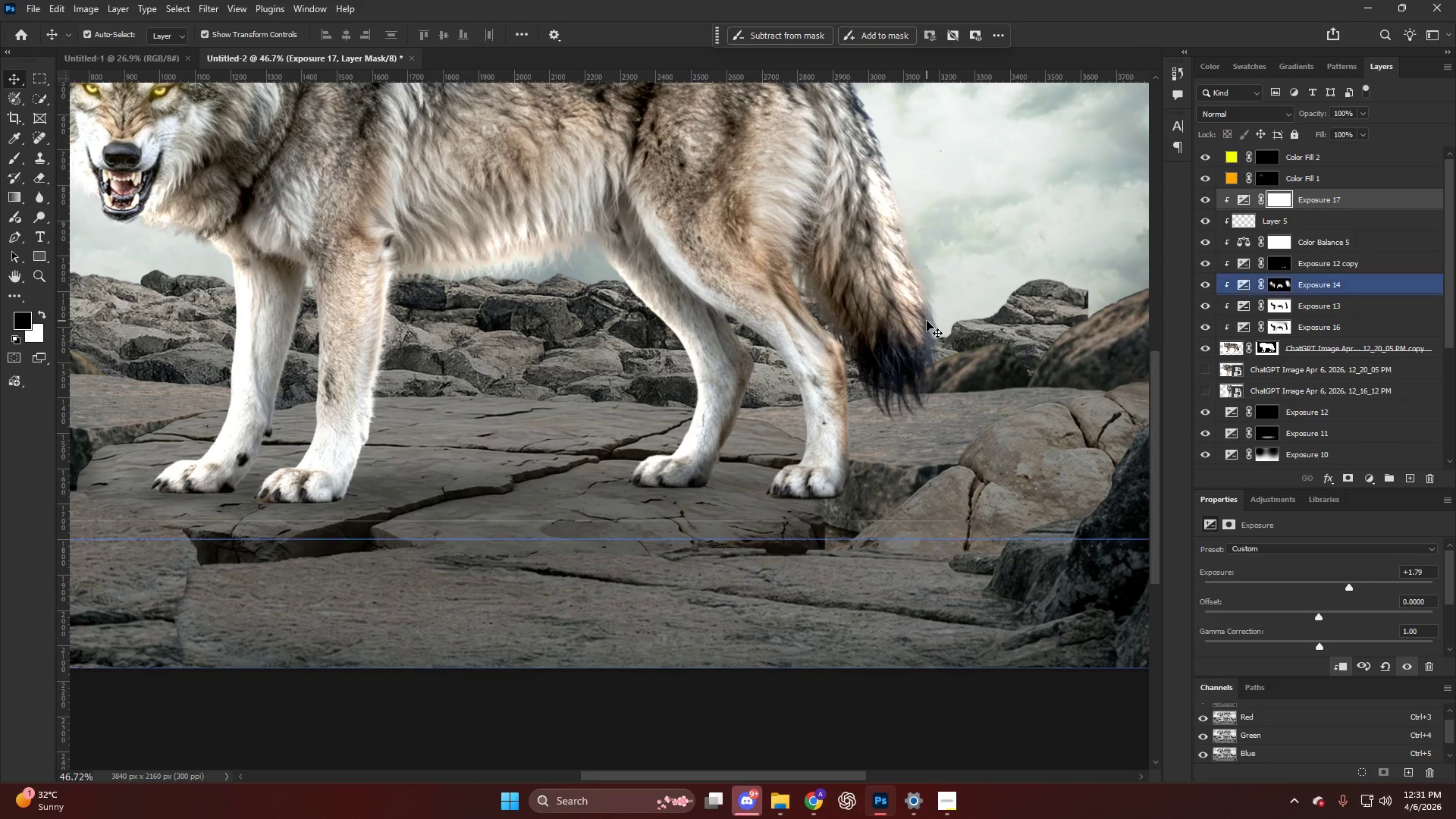 
key(Control+ControlLeft)
 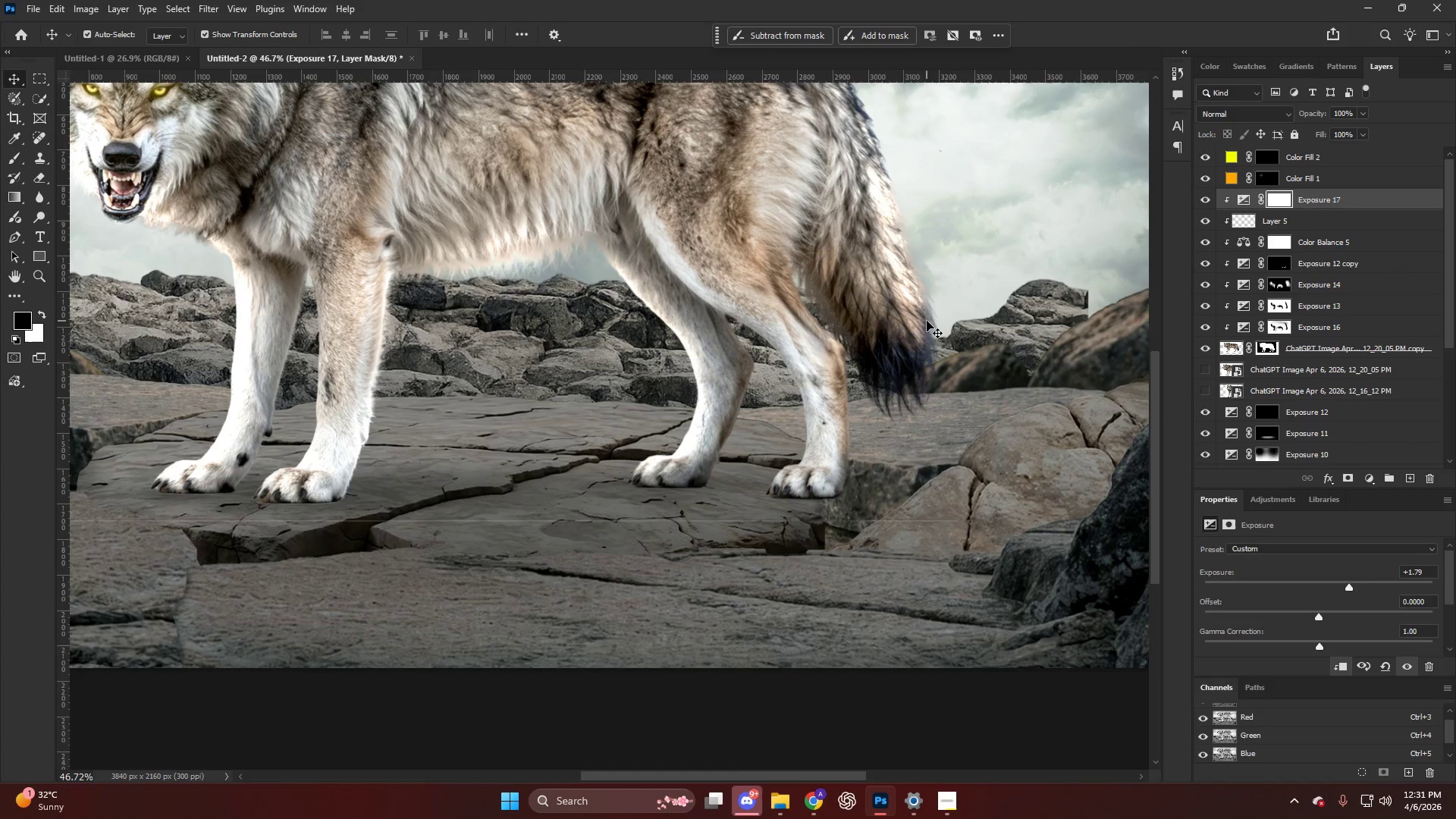 
key(Control+I)
 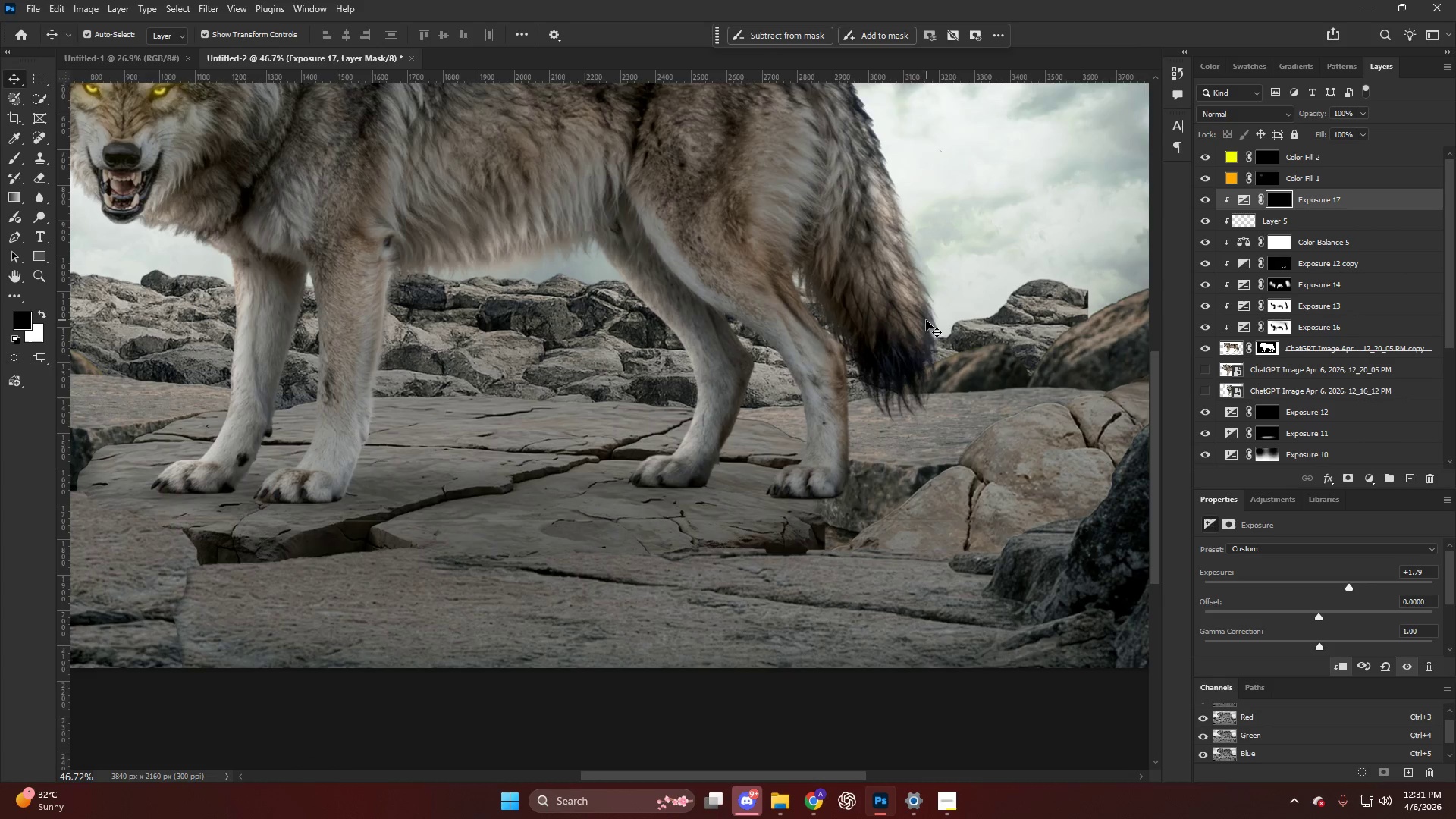 
hold_key(key=AltLeft, duration=0.58)
 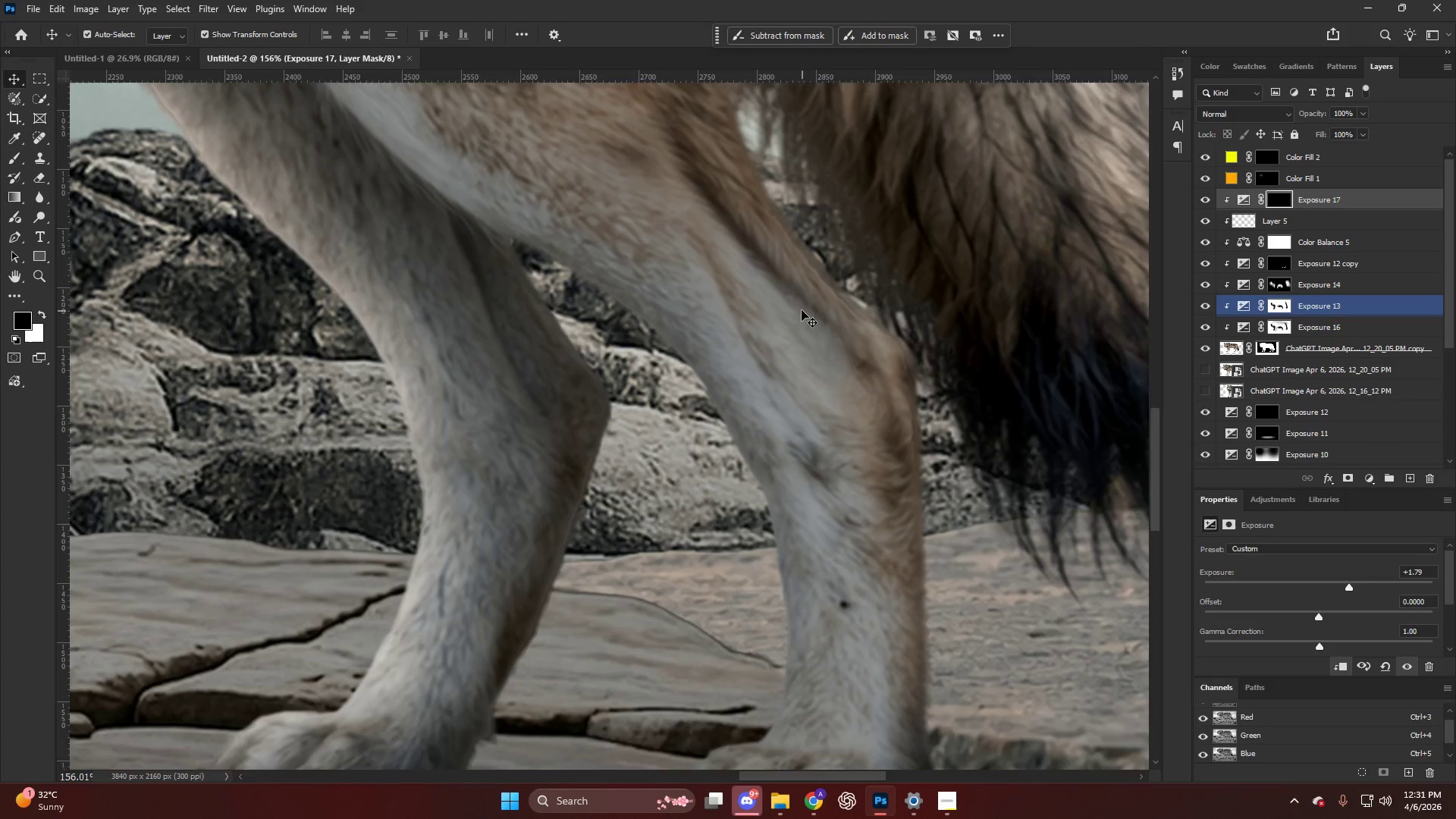 
key(B)
 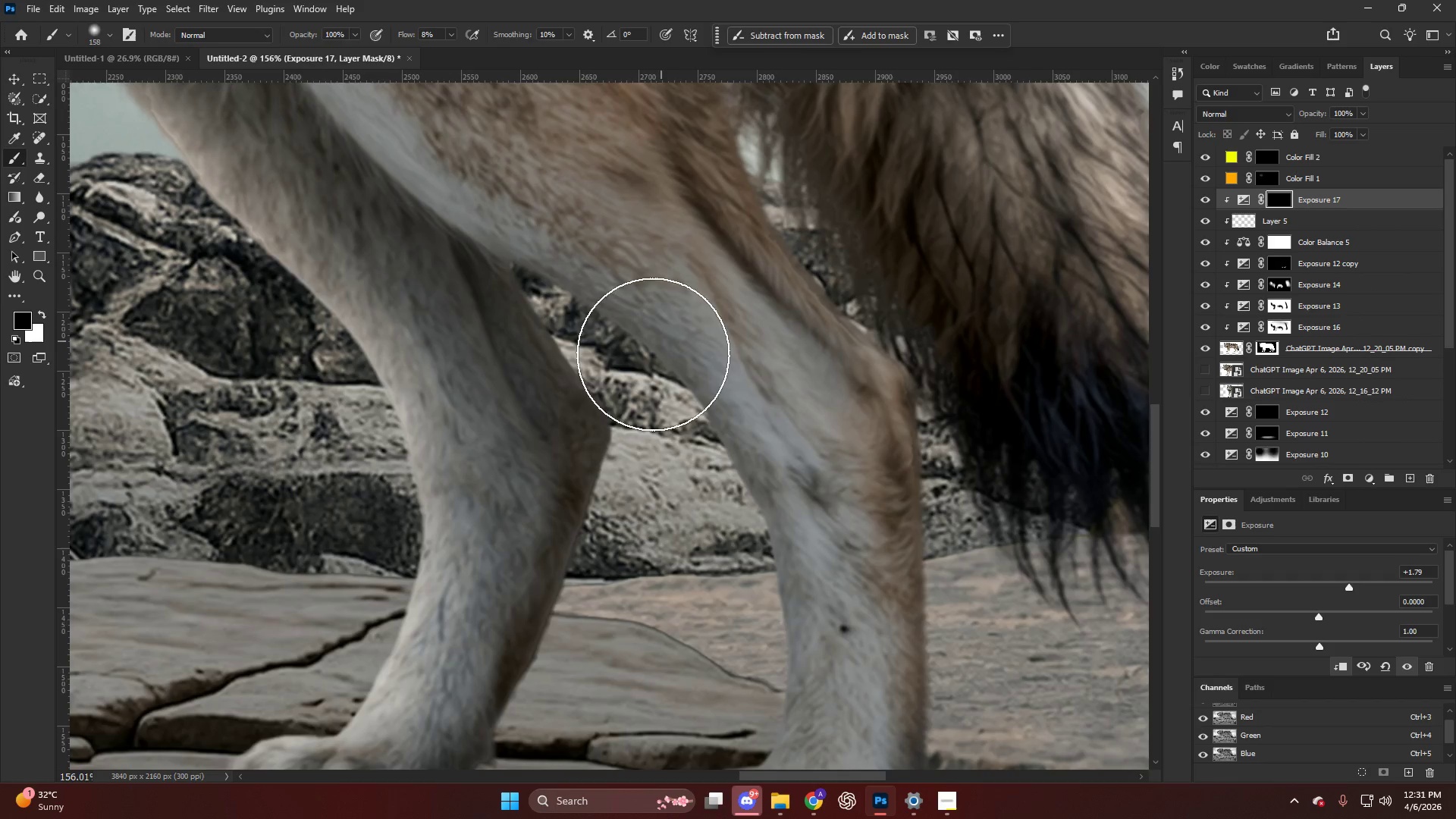 
scroll: coordinate [802, 311], scroll_direction: up, amount: 22.0
 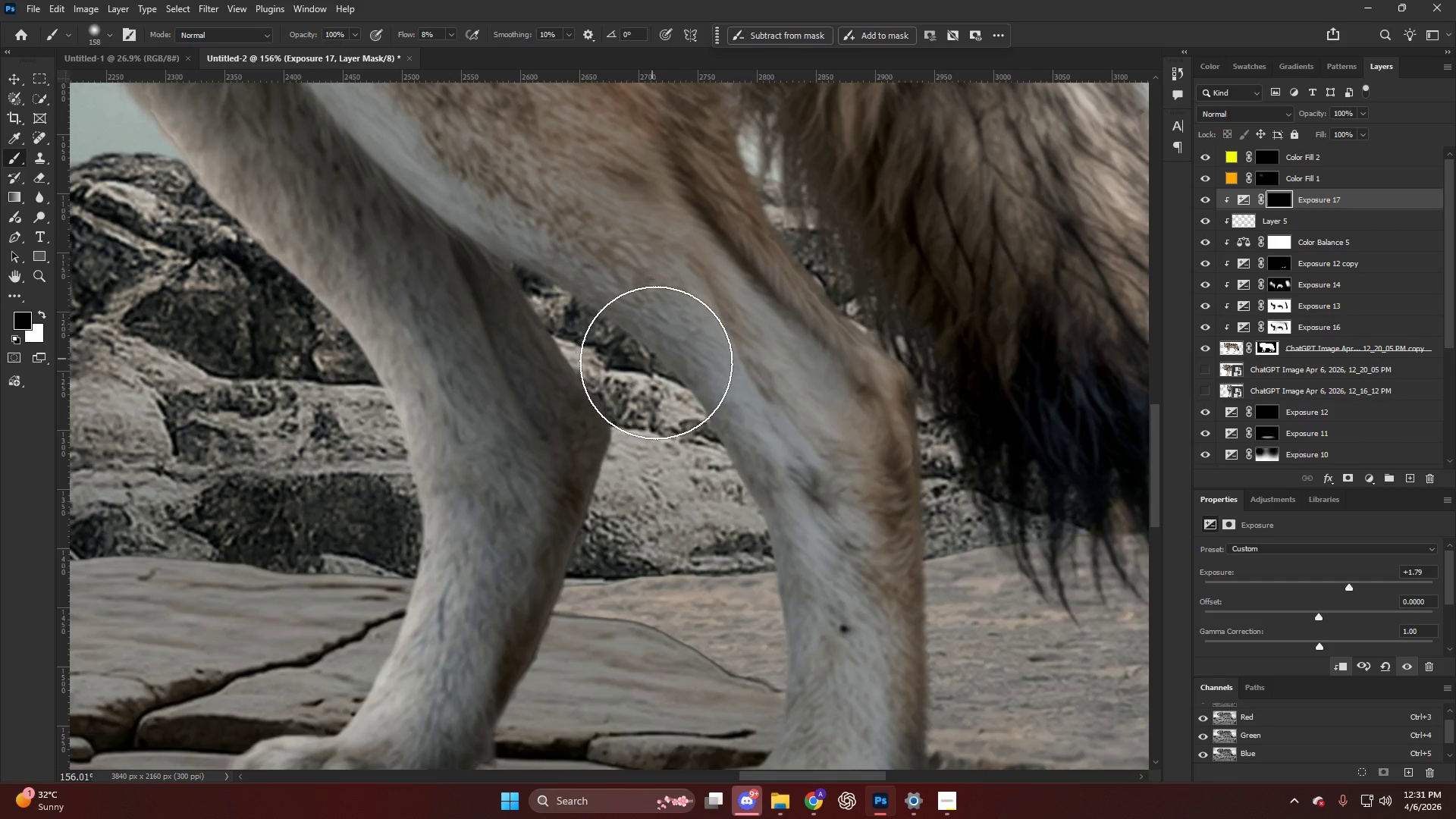 
hold_key(key=AltLeft, duration=0.41)
 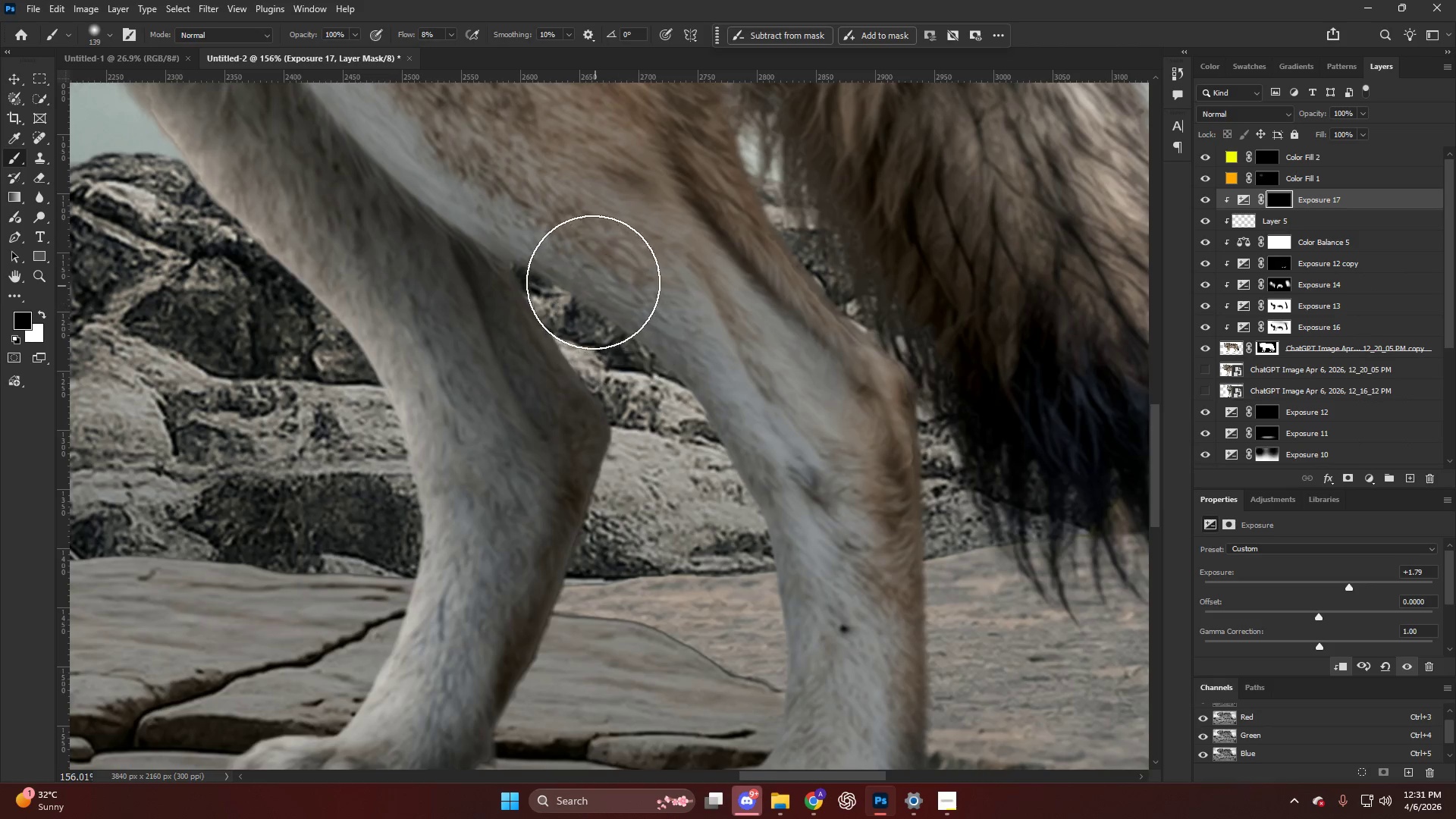 
left_click_drag(start_coordinate=[617, 309], to_coordinate=[745, 463])
 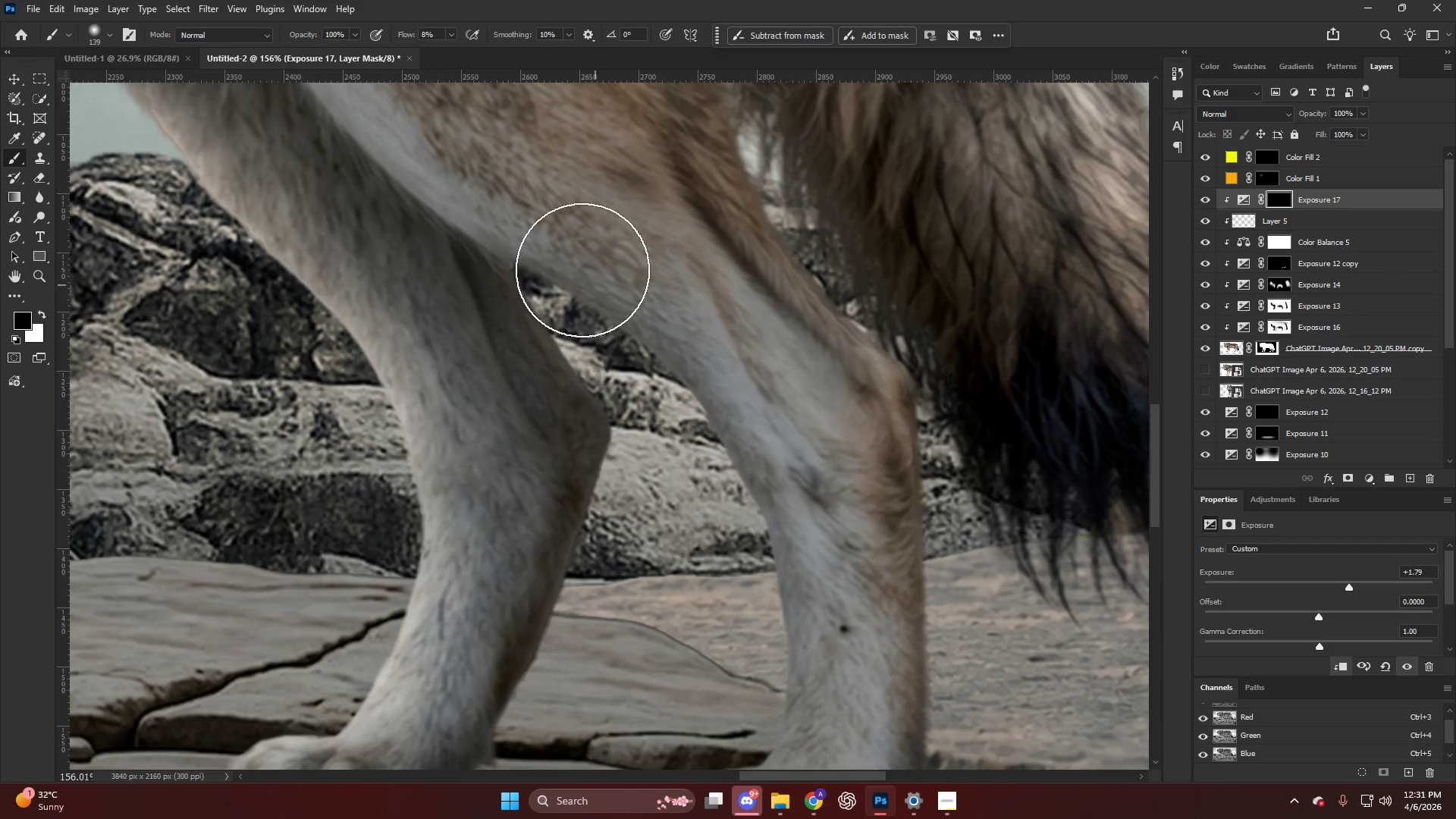 
key(X)
 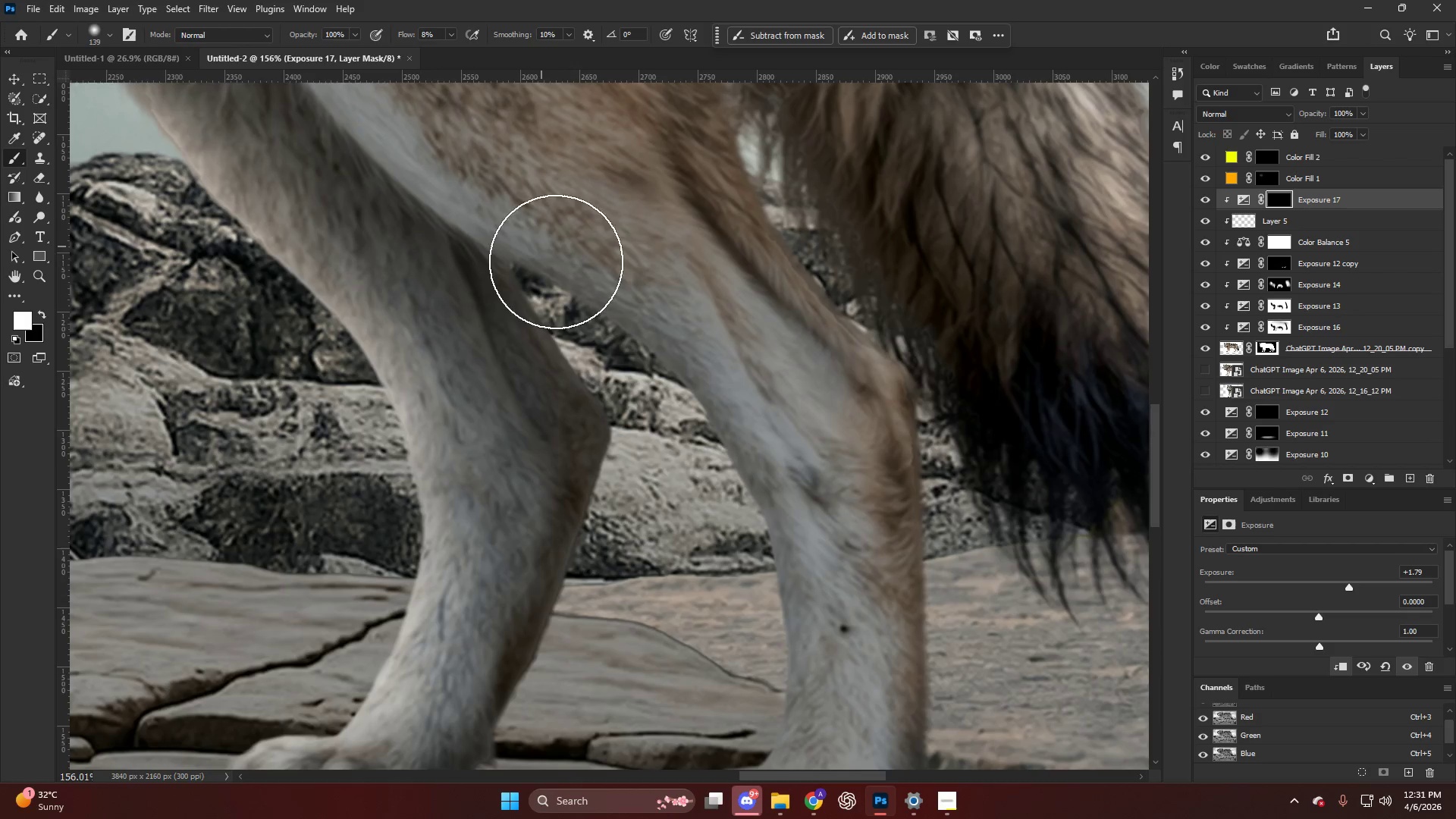 
left_click_drag(start_coordinate=[649, 340], to_coordinate=[764, 505])
 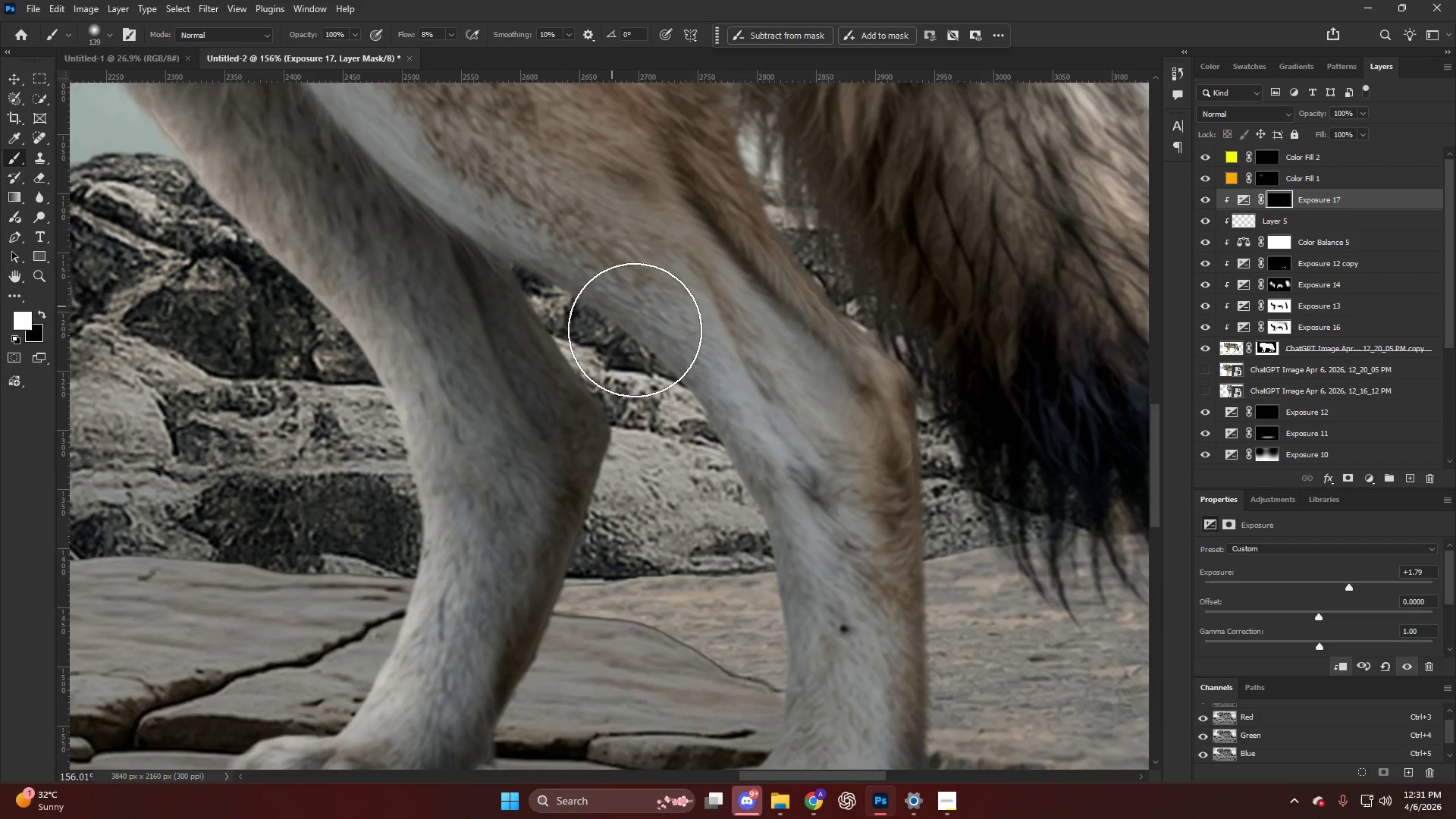 
left_click_drag(start_coordinate=[677, 390], to_coordinate=[724, 634])
 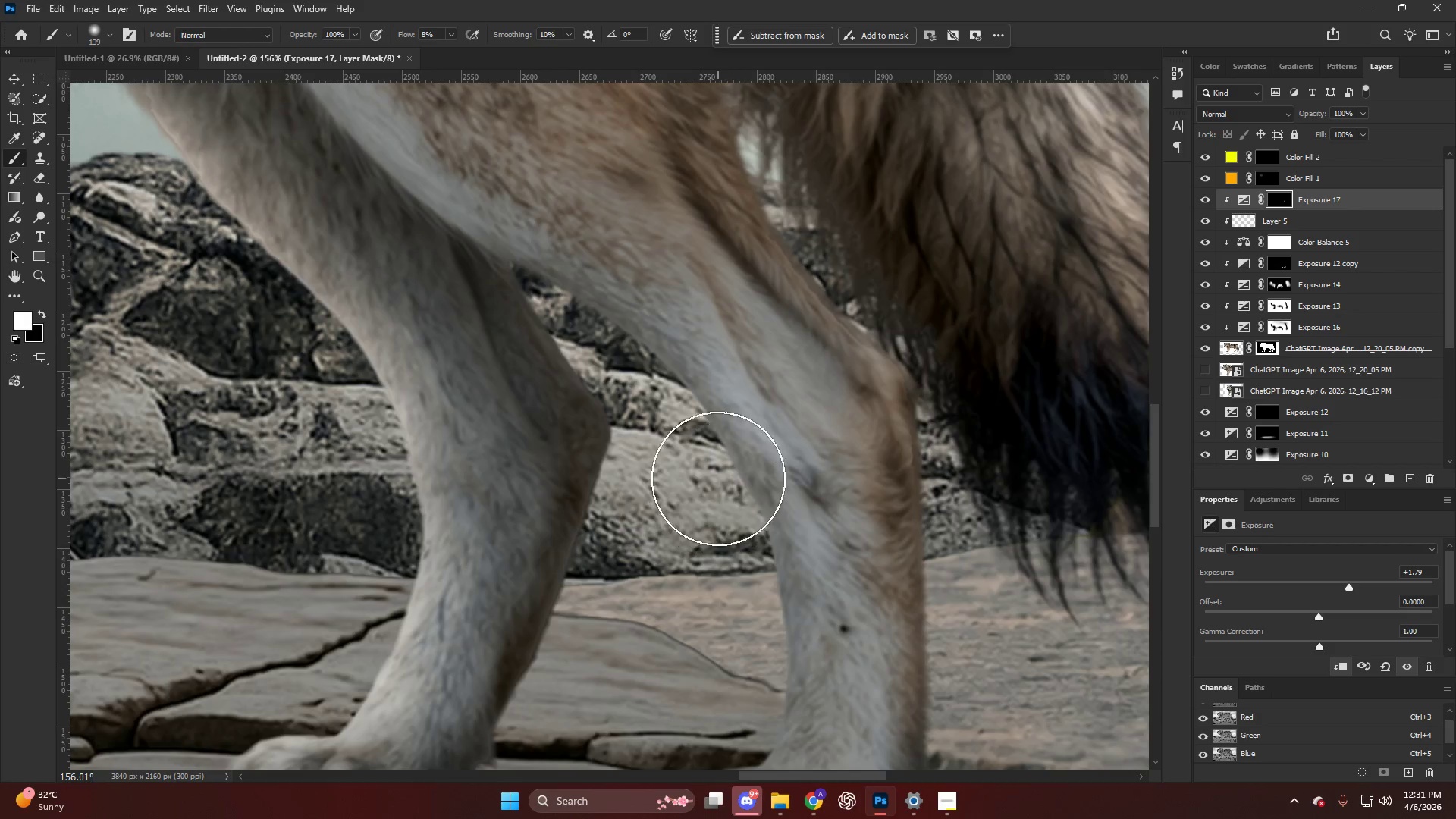 
left_click_drag(start_coordinate=[723, 491], to_coordinate=[767, 795])
 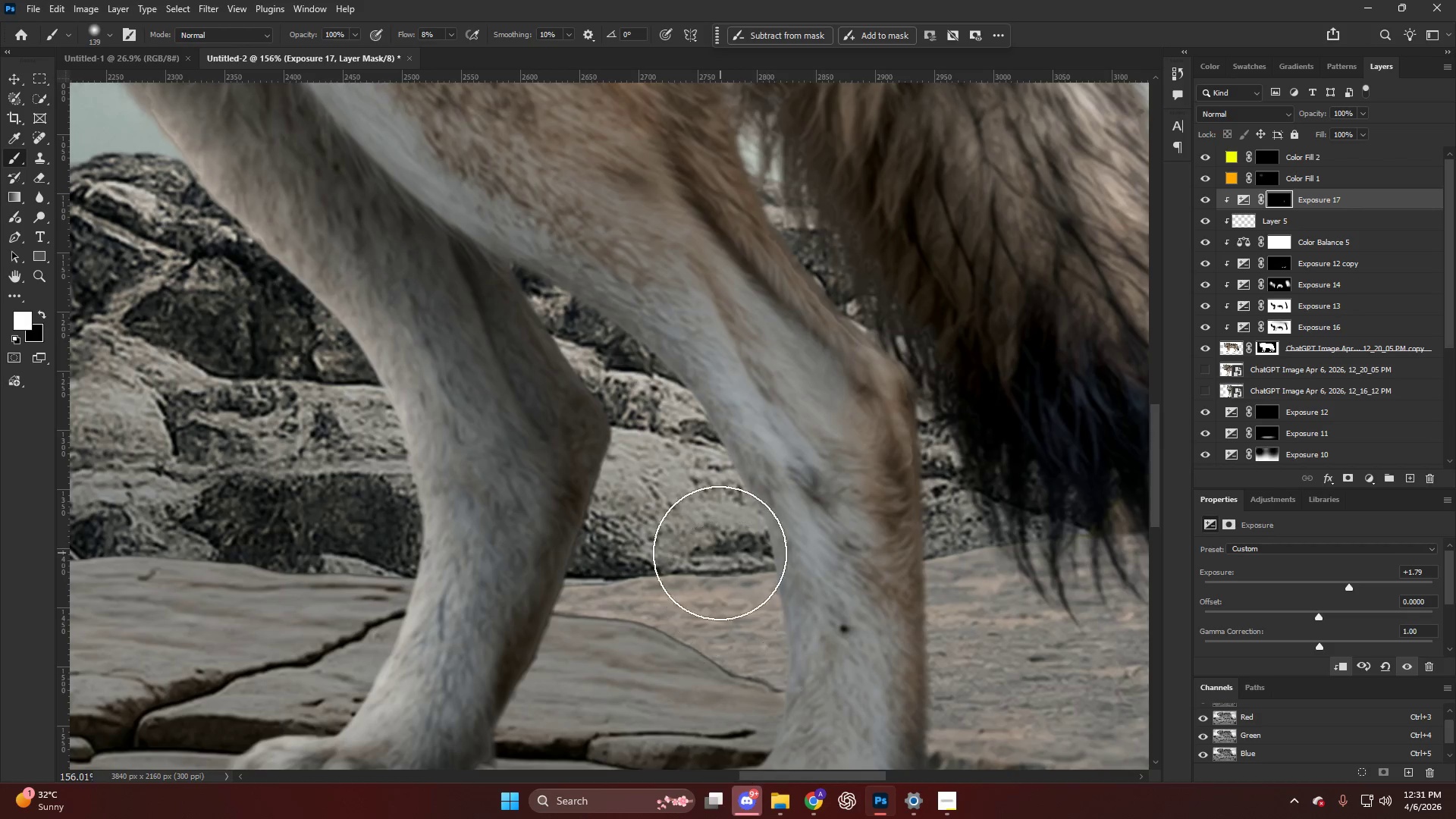 
left_click_drag(start_coordinate=[746, 541], to_coordinate=[589, 704])
 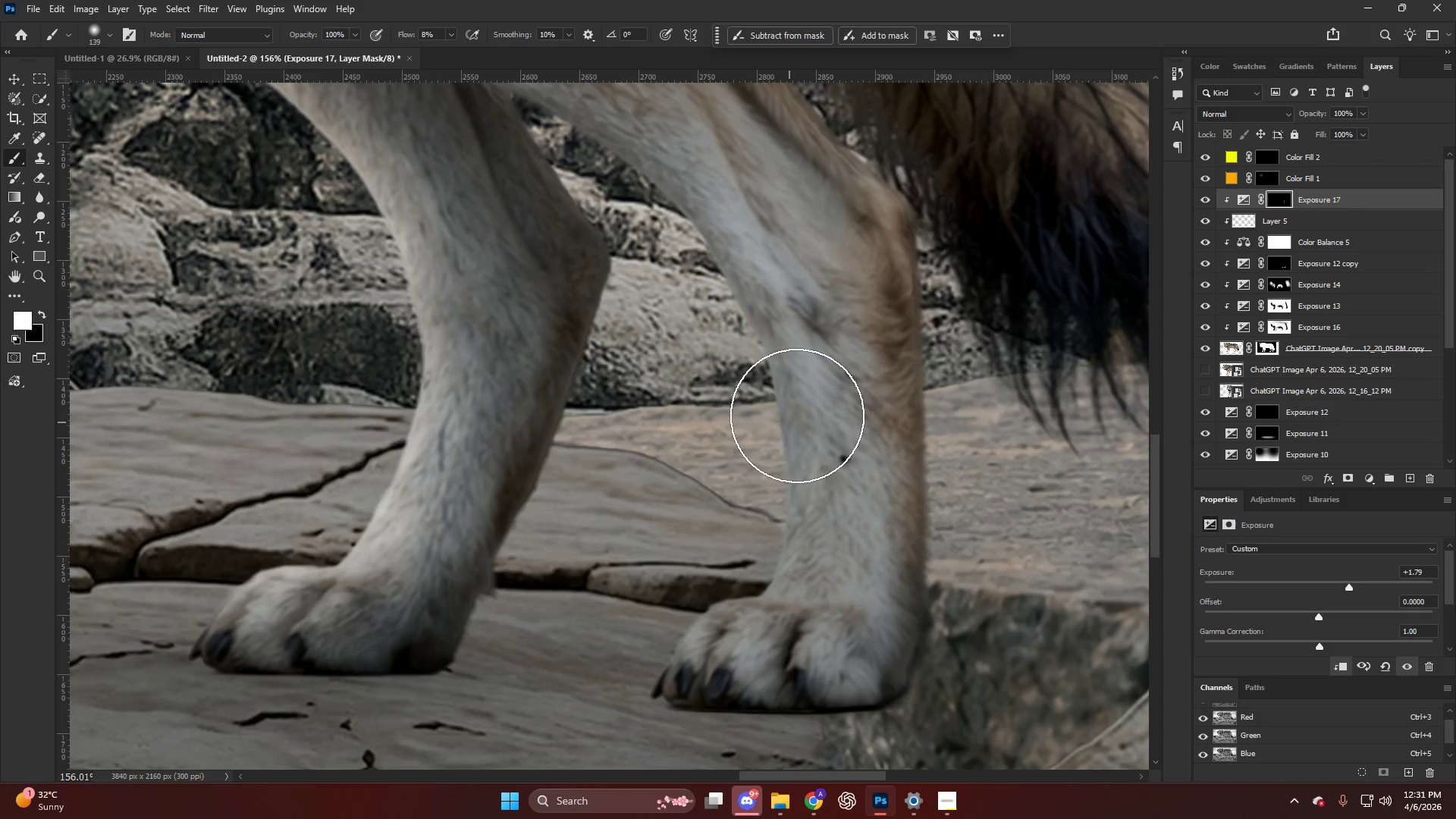 
scroll: coordinate [728, 536], scroll_direction: down, amount: 14.0
 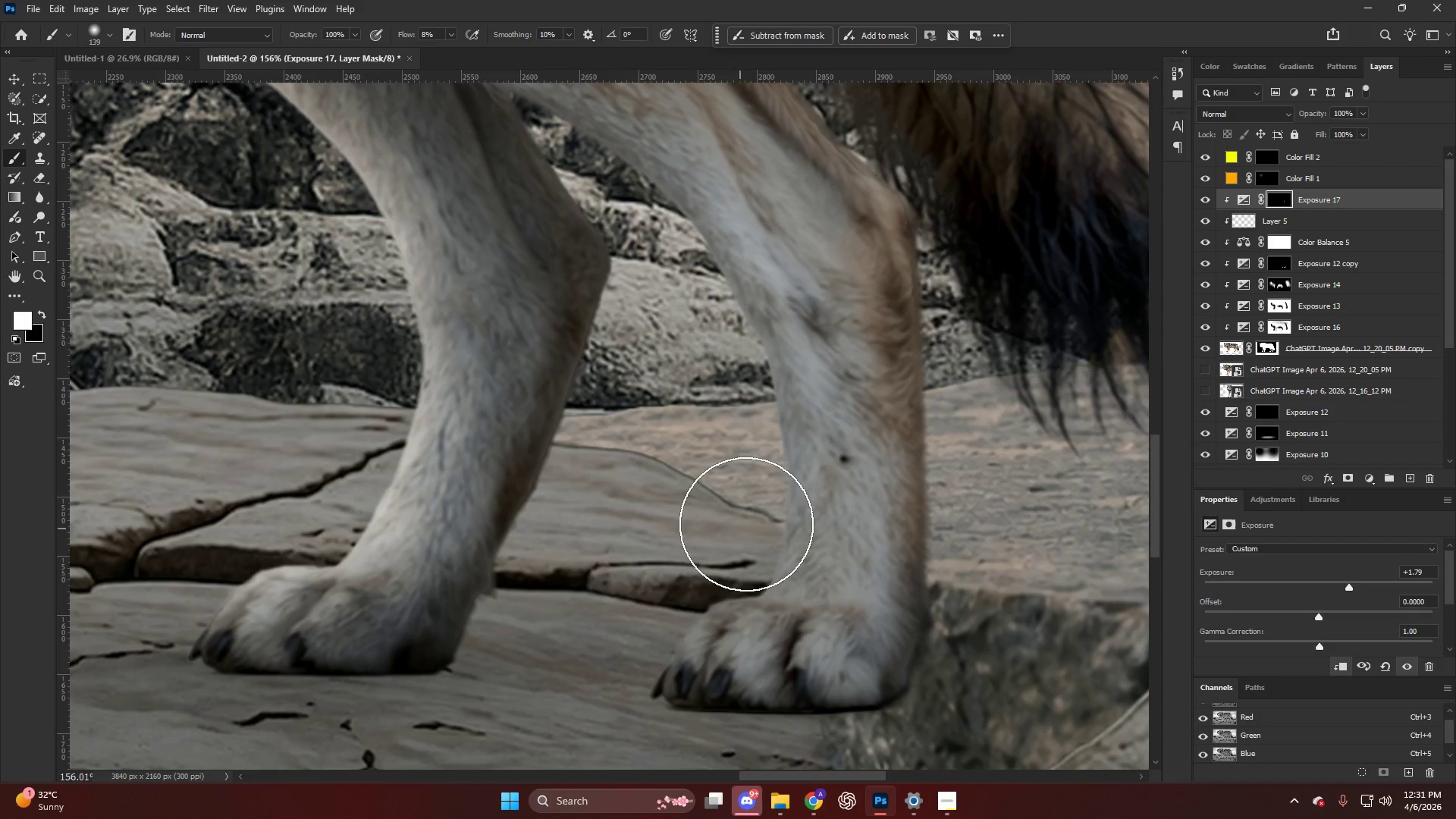 
left_click_drag(start_coordinate=[797, 432], to_coordinate=[573, 697])
 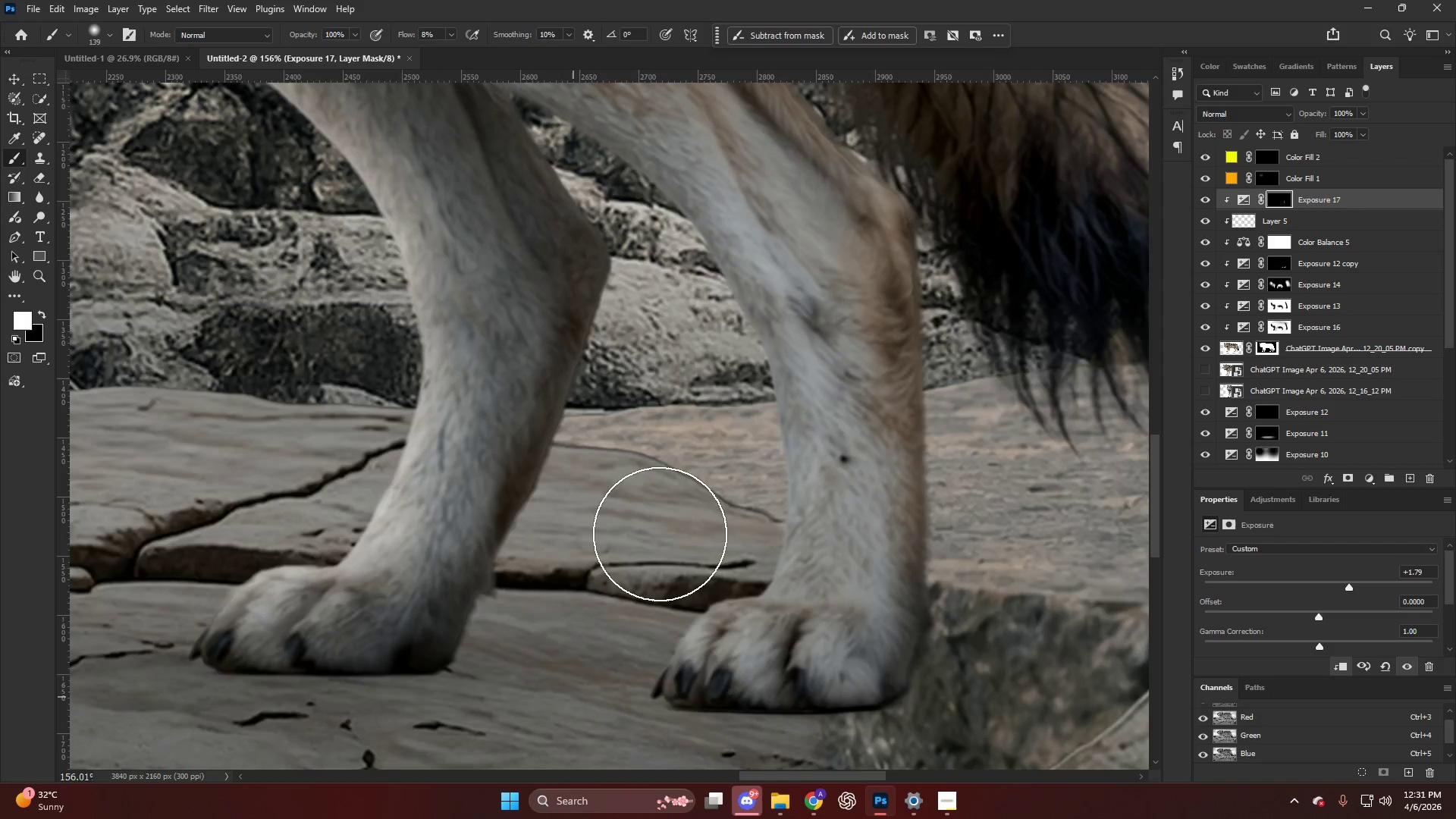 
key(Alt+AltLeft)
 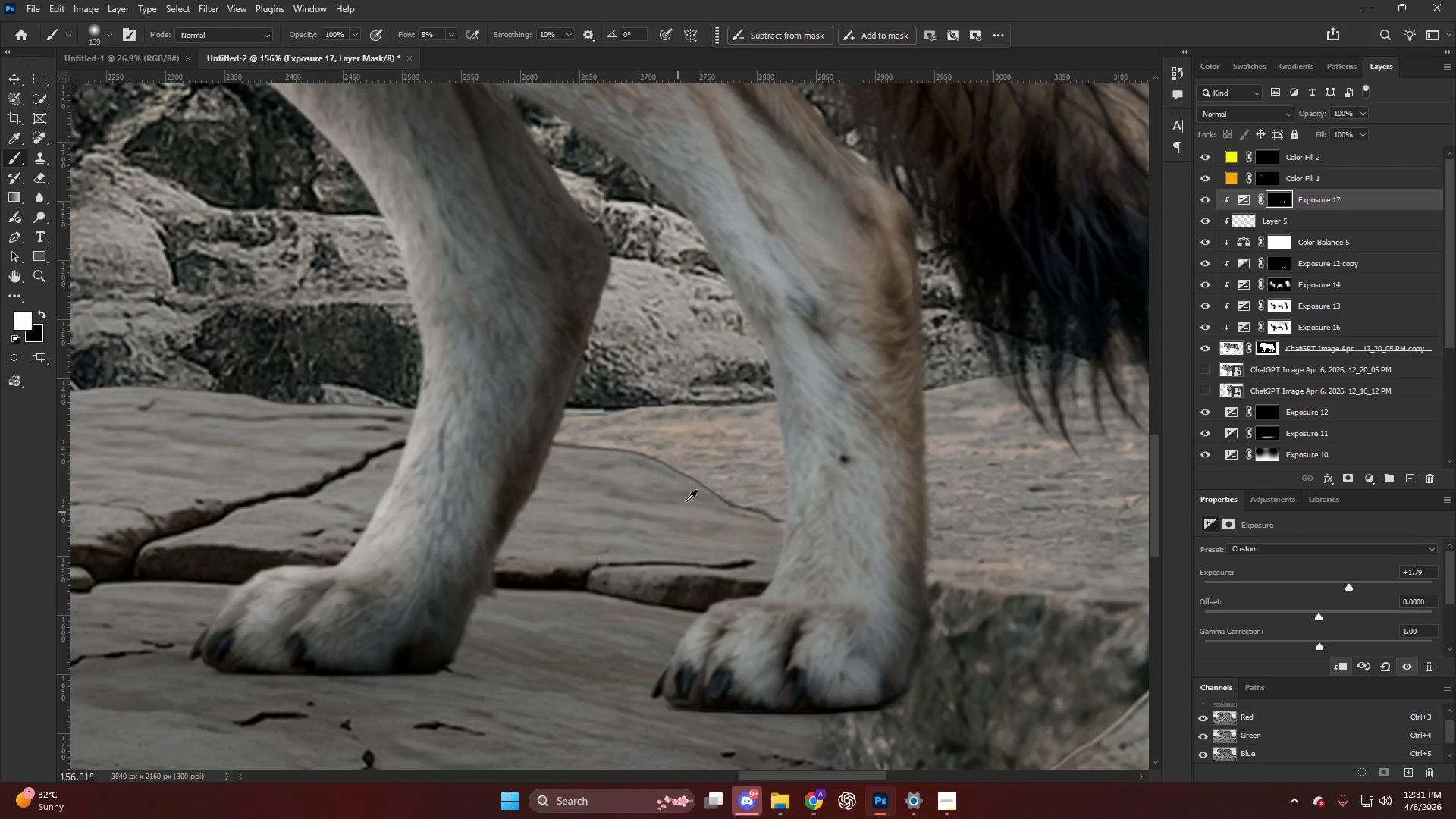 
hold_key(key=AltLeft, duration=0.69)
scroll: coordinate [686, 501], scroll_direction: up, amount: 2.0
 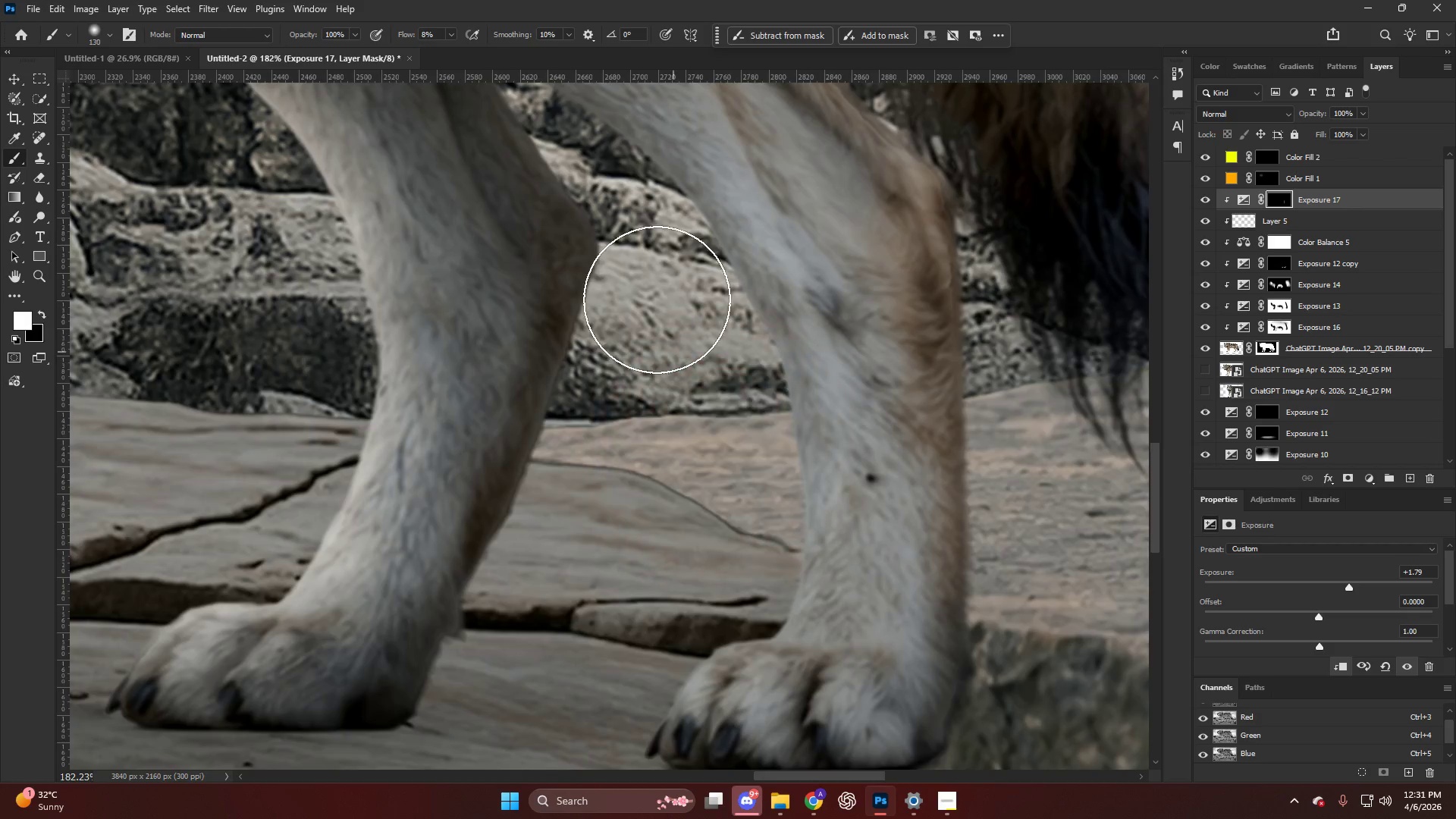 
left_click_drag(start_coordinate=[670, 220], to_coordinate=[804, 526])
 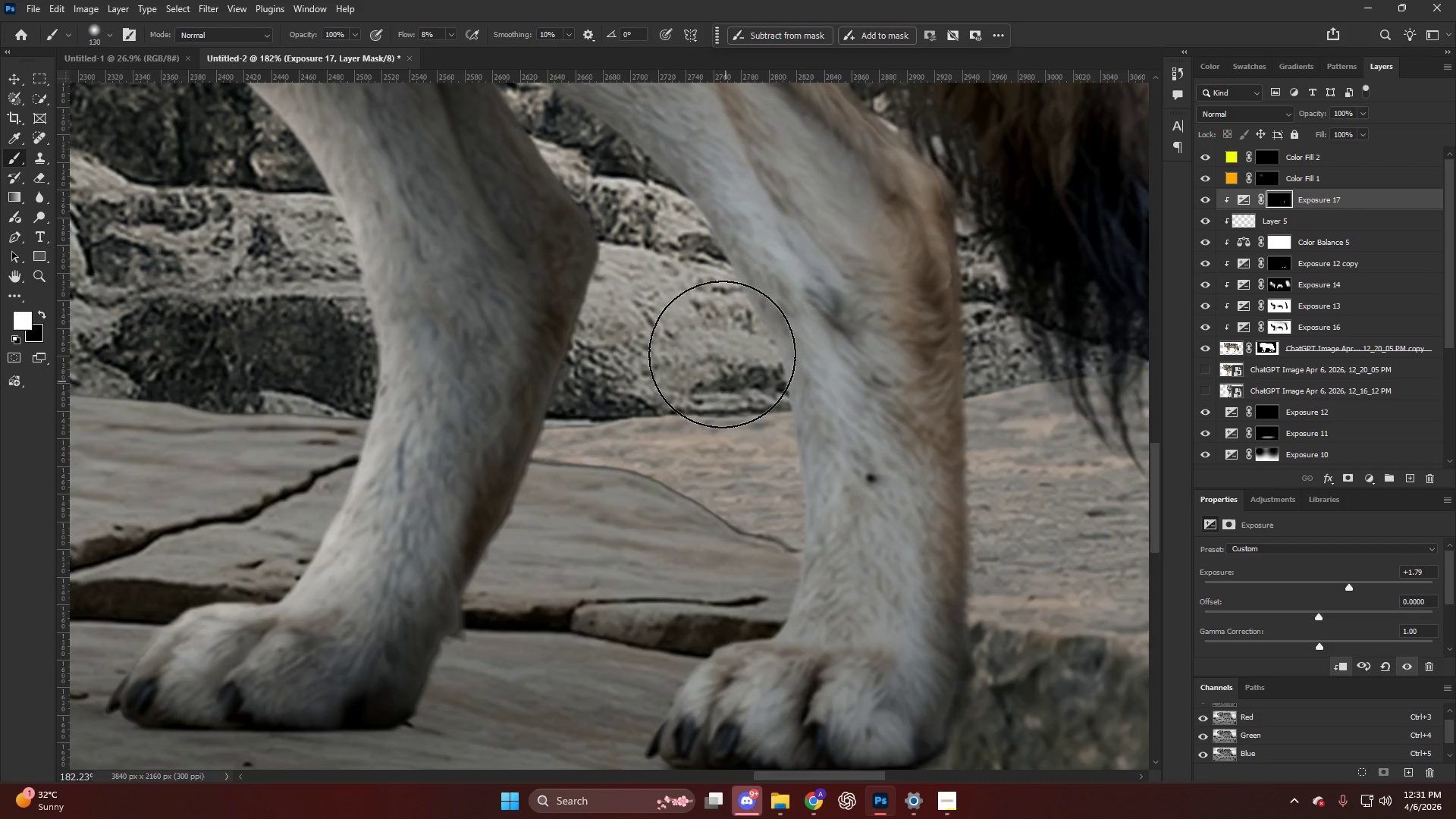 
left_click_drag(start_coordinate=[778, 438], to_coordinate=[752, 642])
 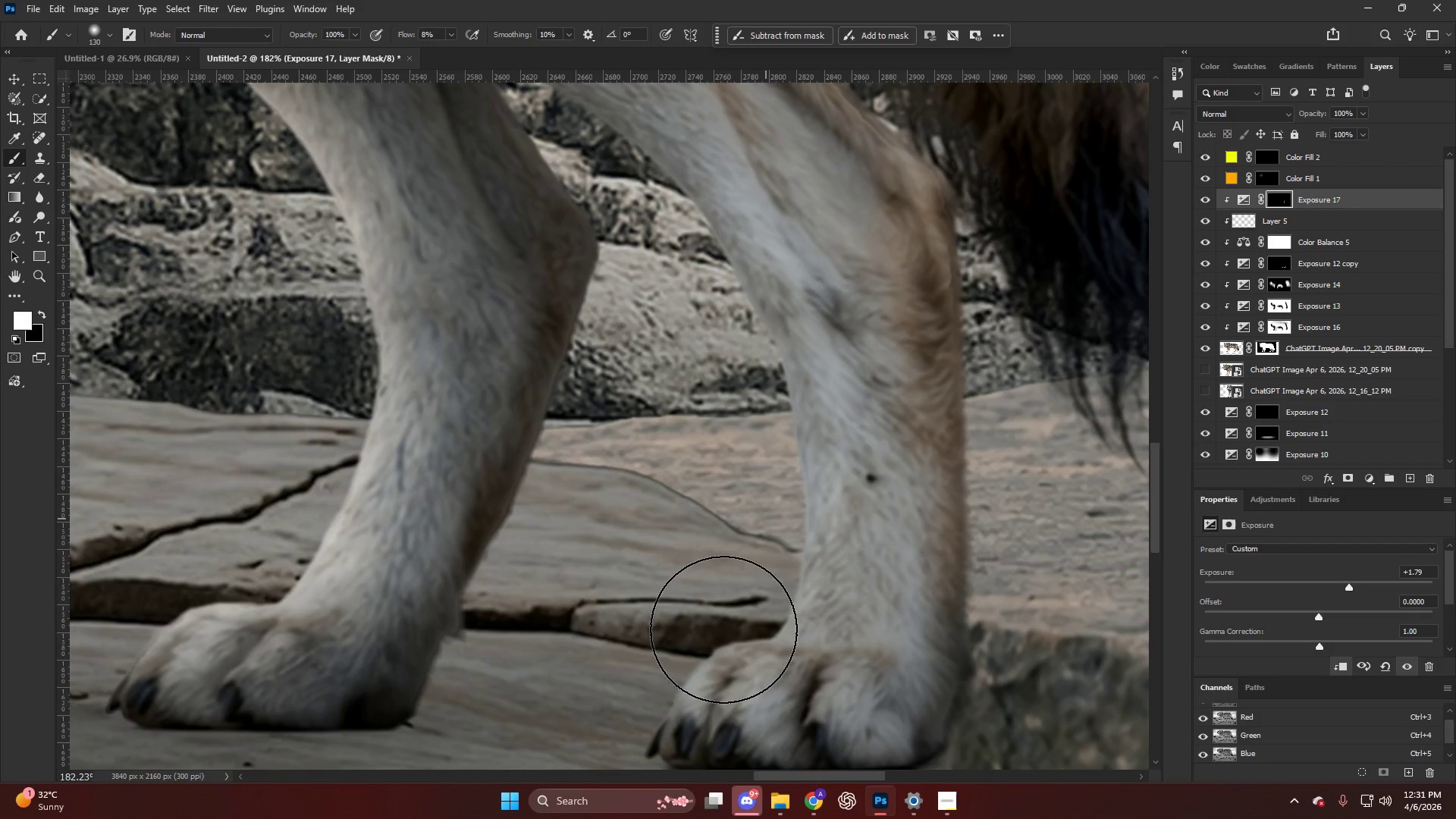 
left_click_drag(start_coordinate=[766, 500], to_coordinate=[604, 688])
 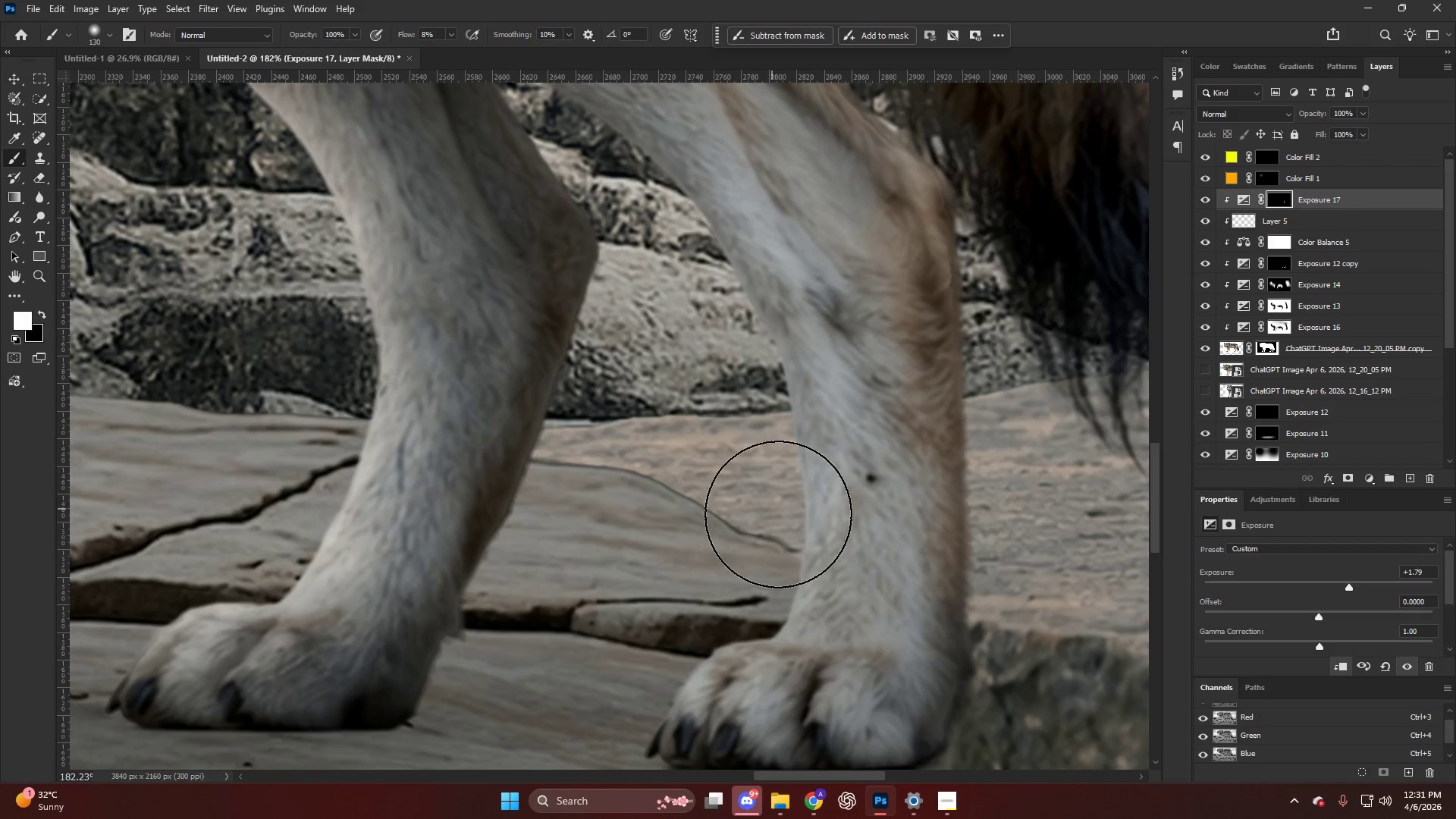 
left_click_drag(start_coordinate=[768, 547], to_coordinate=[620, 682])
 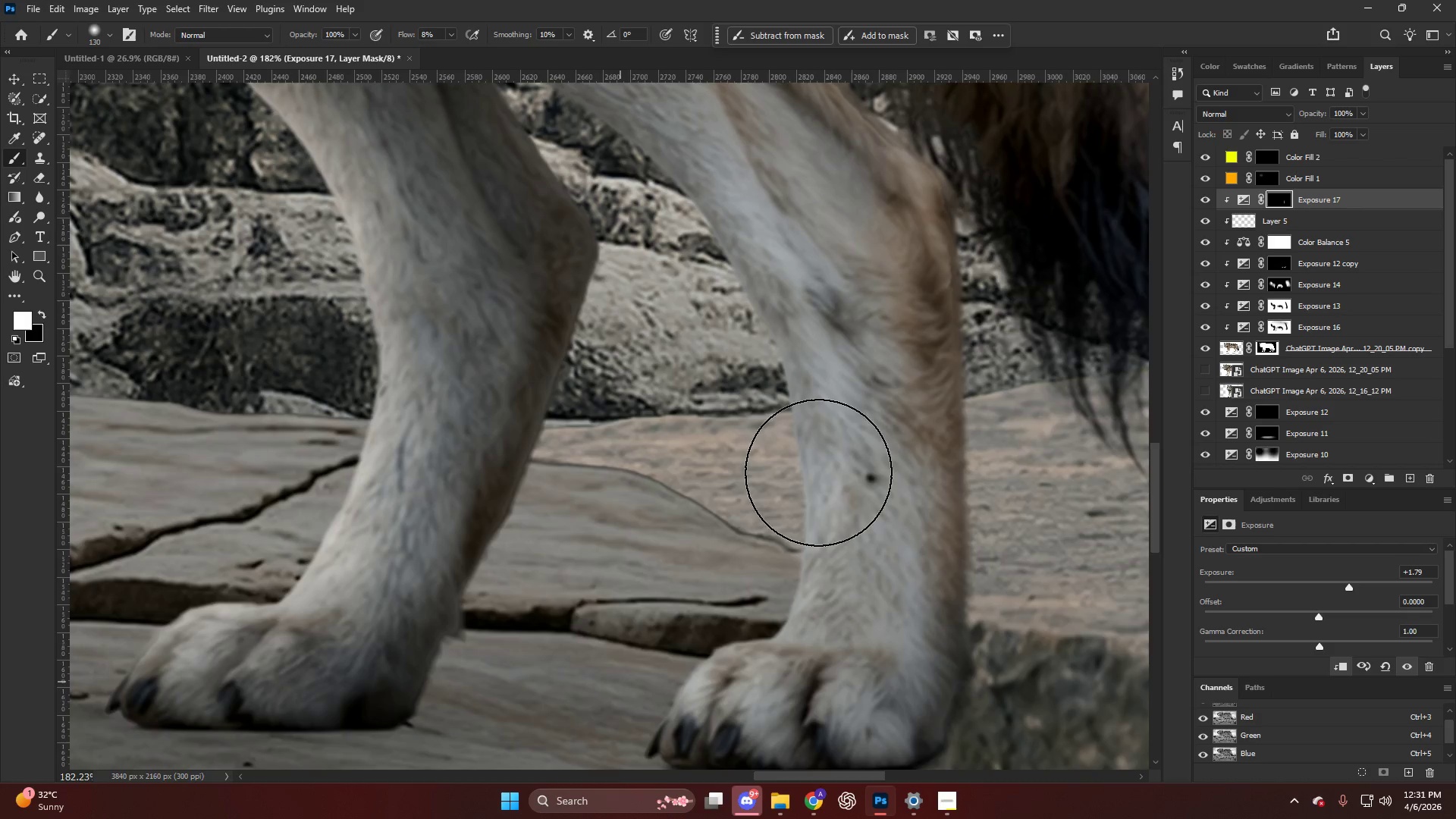 
left_click_drag(start_coordinate=[806, 492], to_coordinate=[563, 645])
 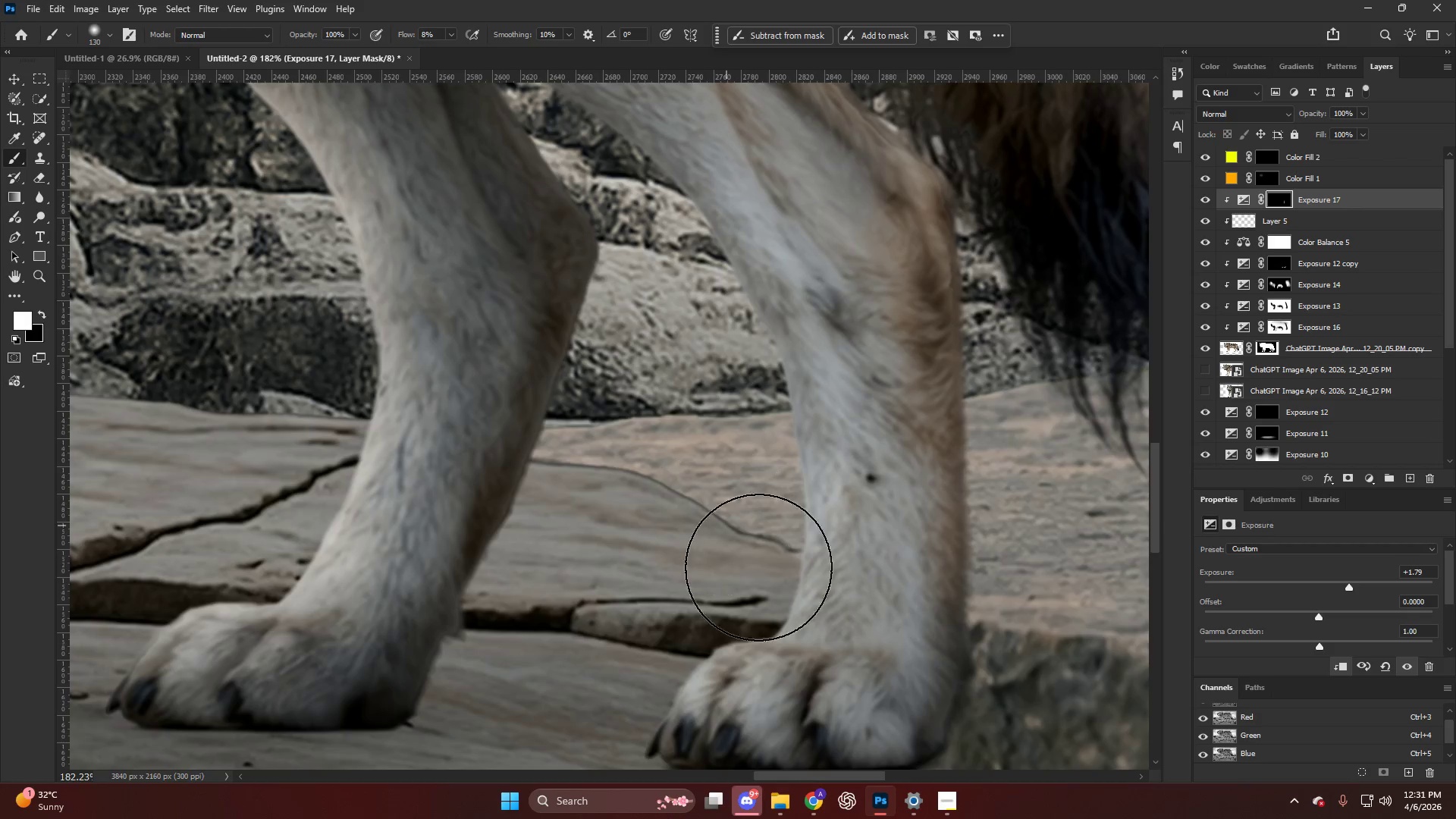 
left_click_drag(start_coordinate=[758, 585], to_coordinate=[604, 734])
 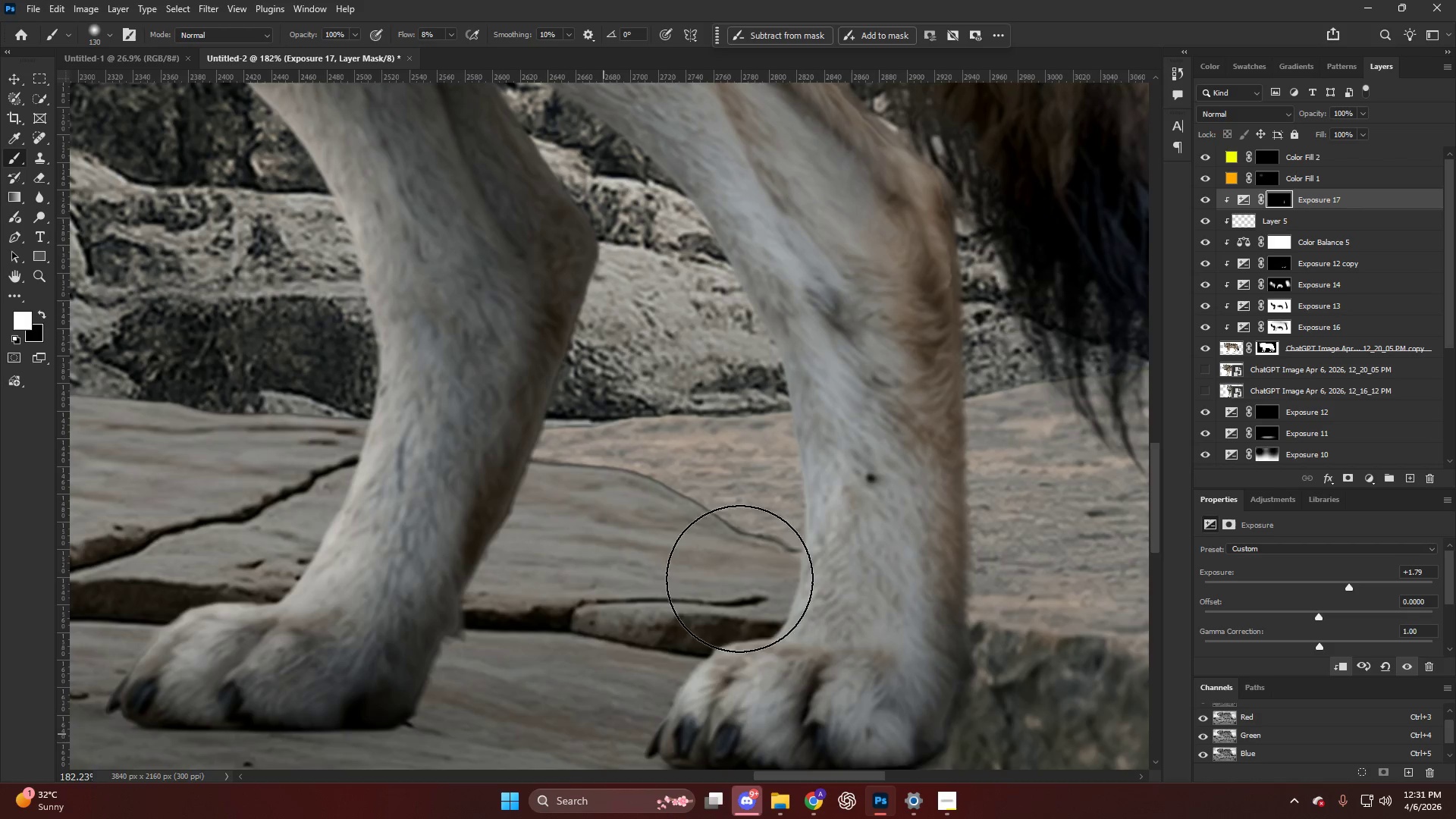 
left_click_drag(start_coordinate=[734, 605], to_coordinate=[529, 706])
 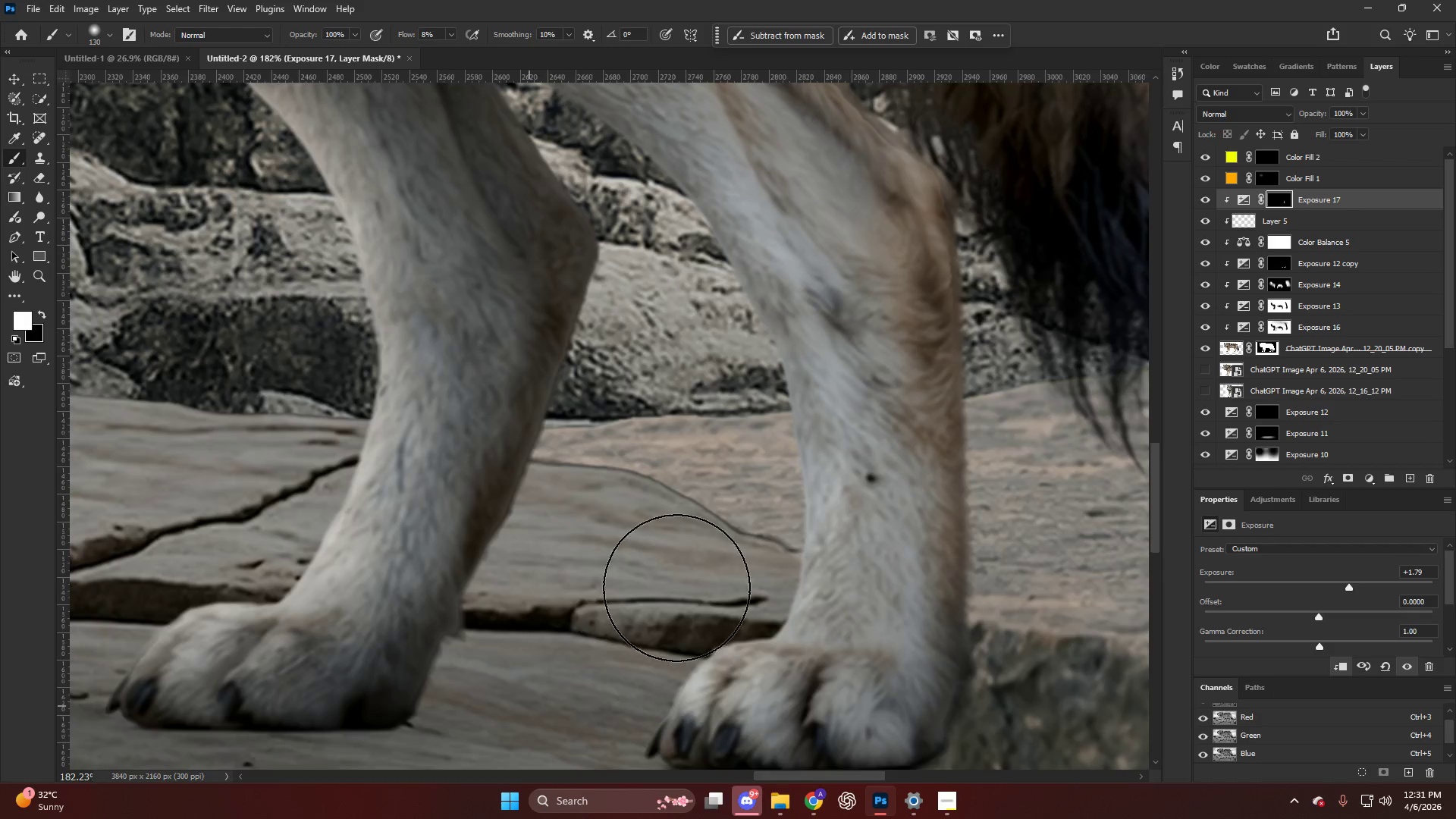 
key(Alt+AltLeft)
 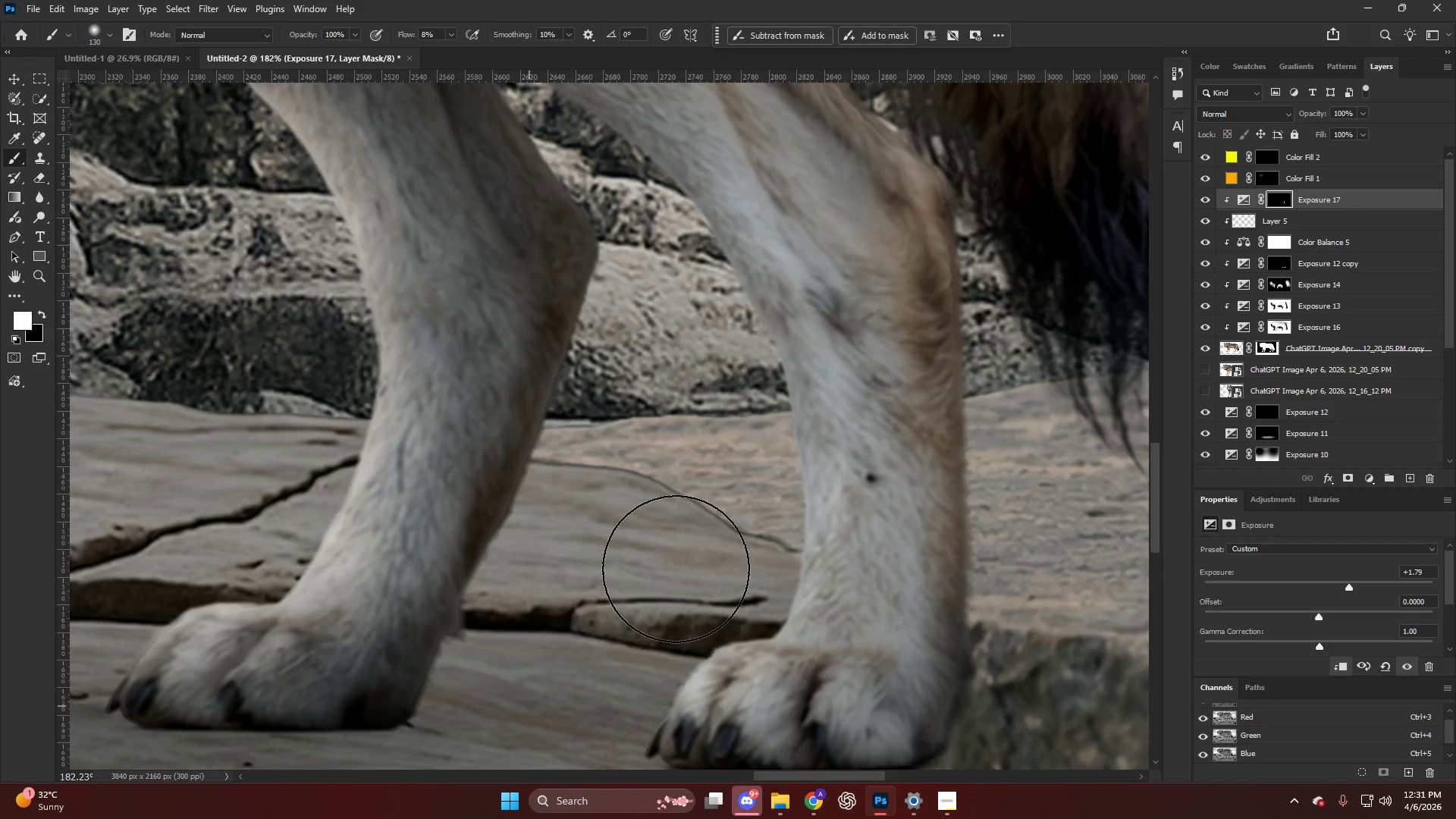 
scroll: coordinate [634, 576], scroll_direction: down, amount: 6.0
 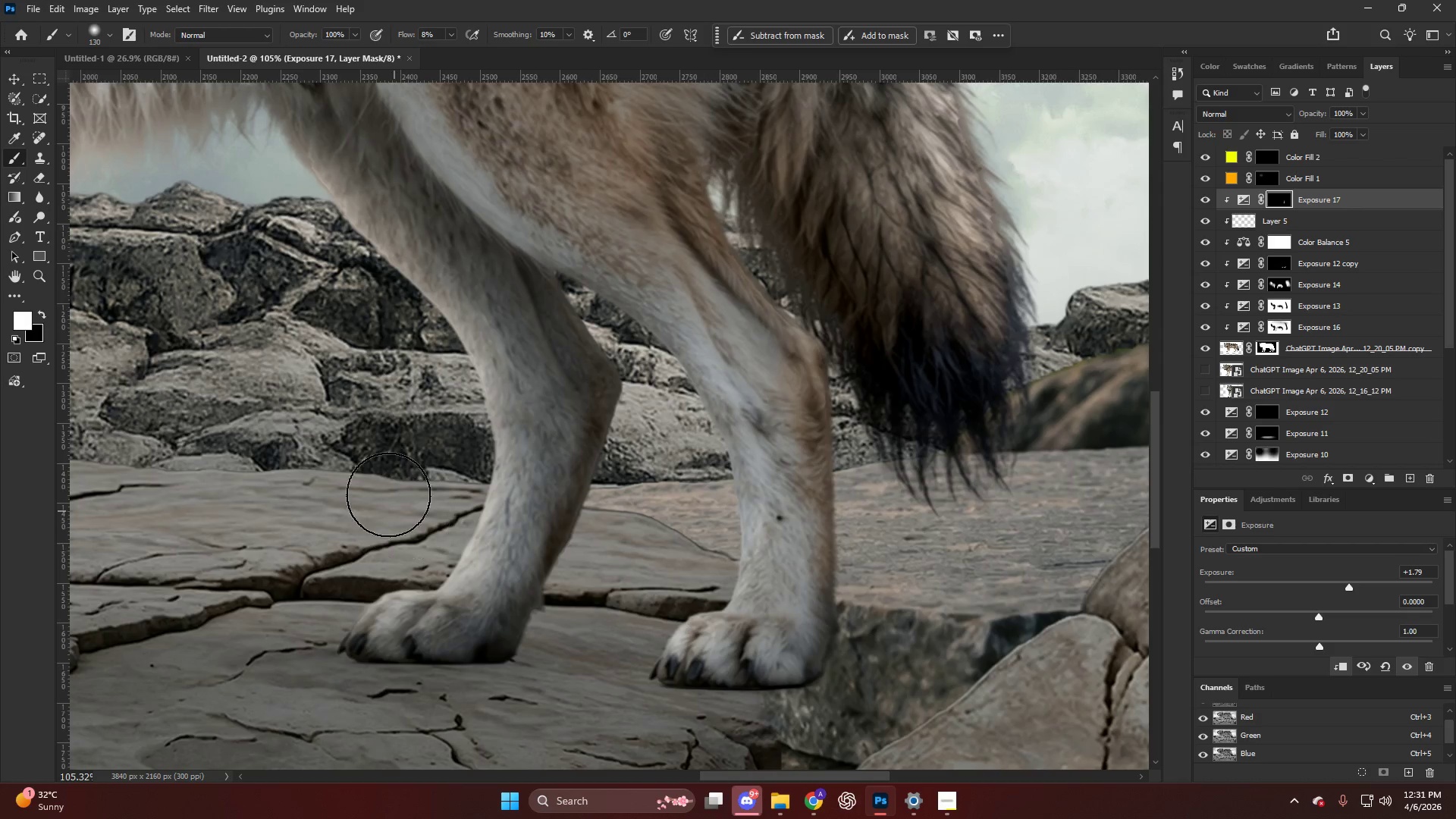 
left_click_drag(start_coordinate=[402, 594], to_coordinate=[187, 678])
 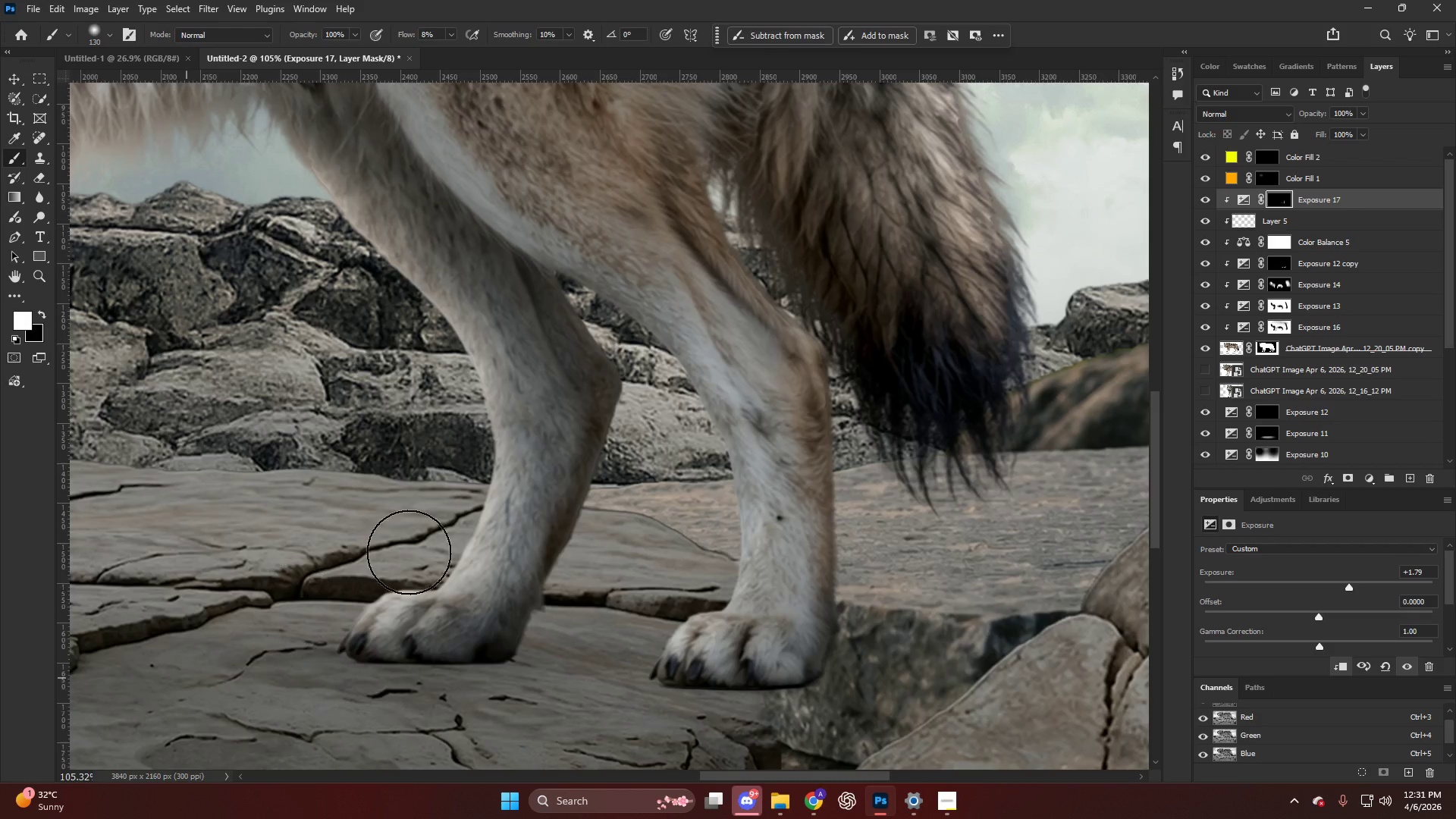 
key(Alt+AltLeft)
 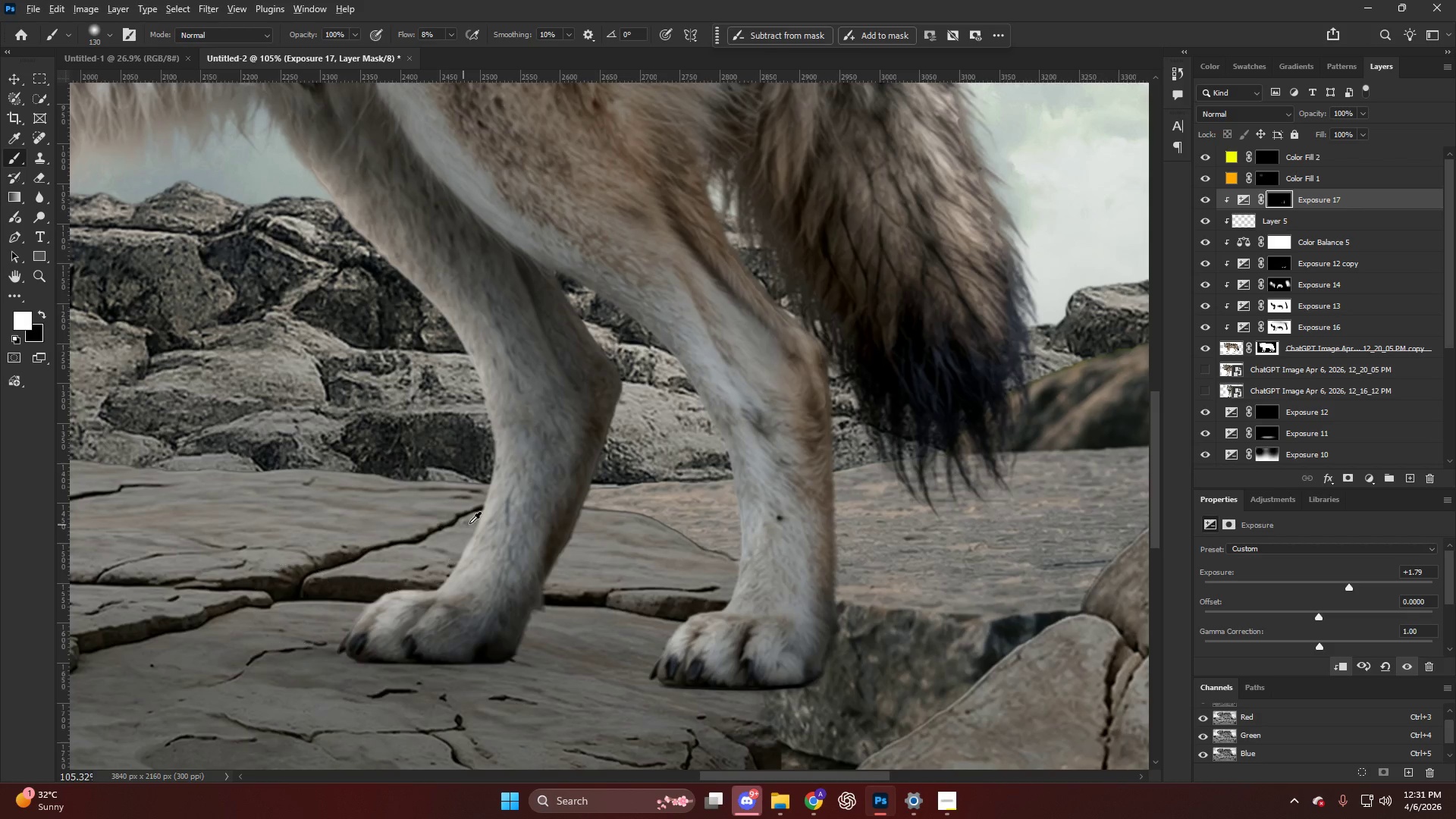 
key(Alt+AltLeft)
 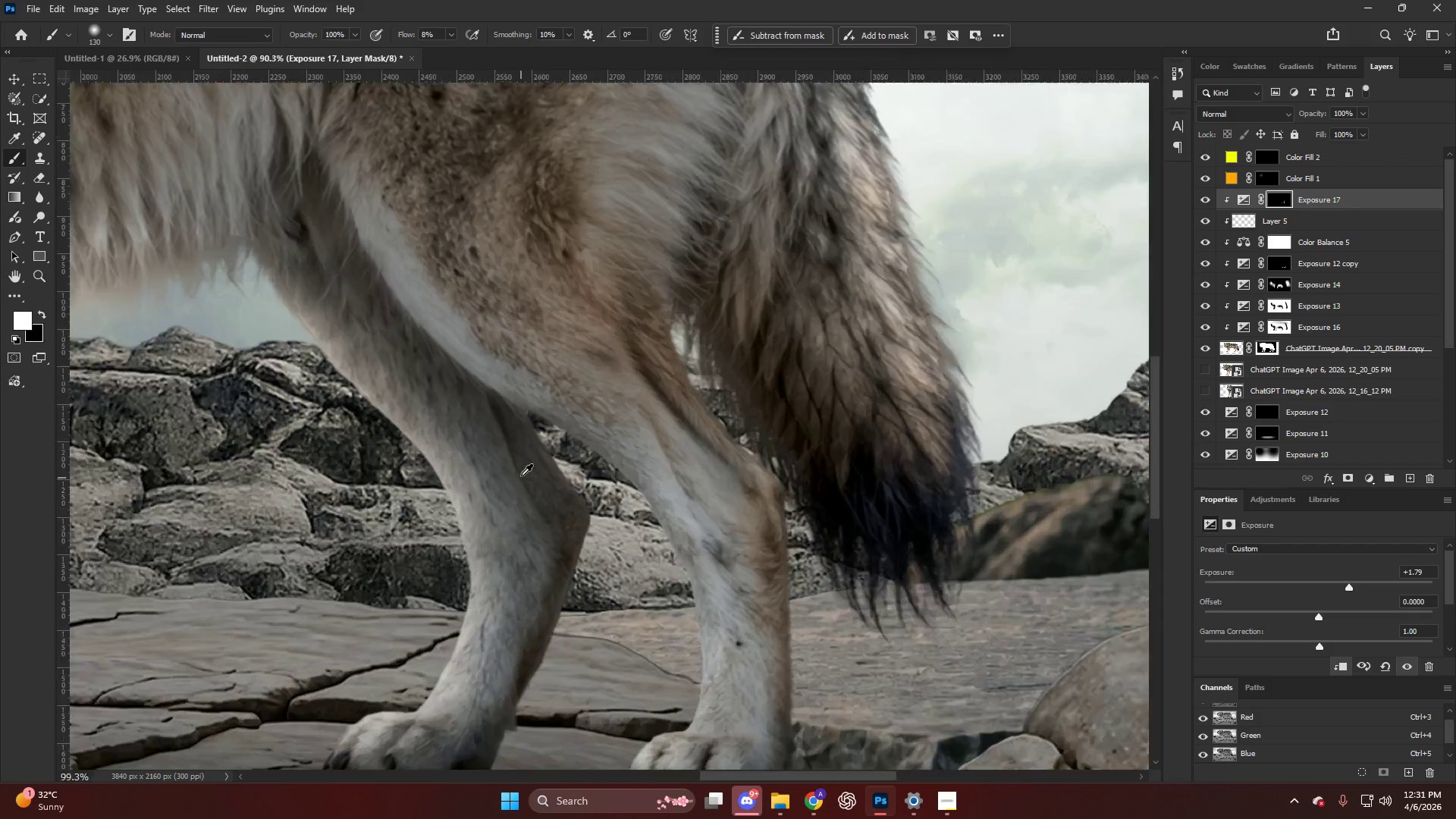 
key(Alt+AltLeft)
 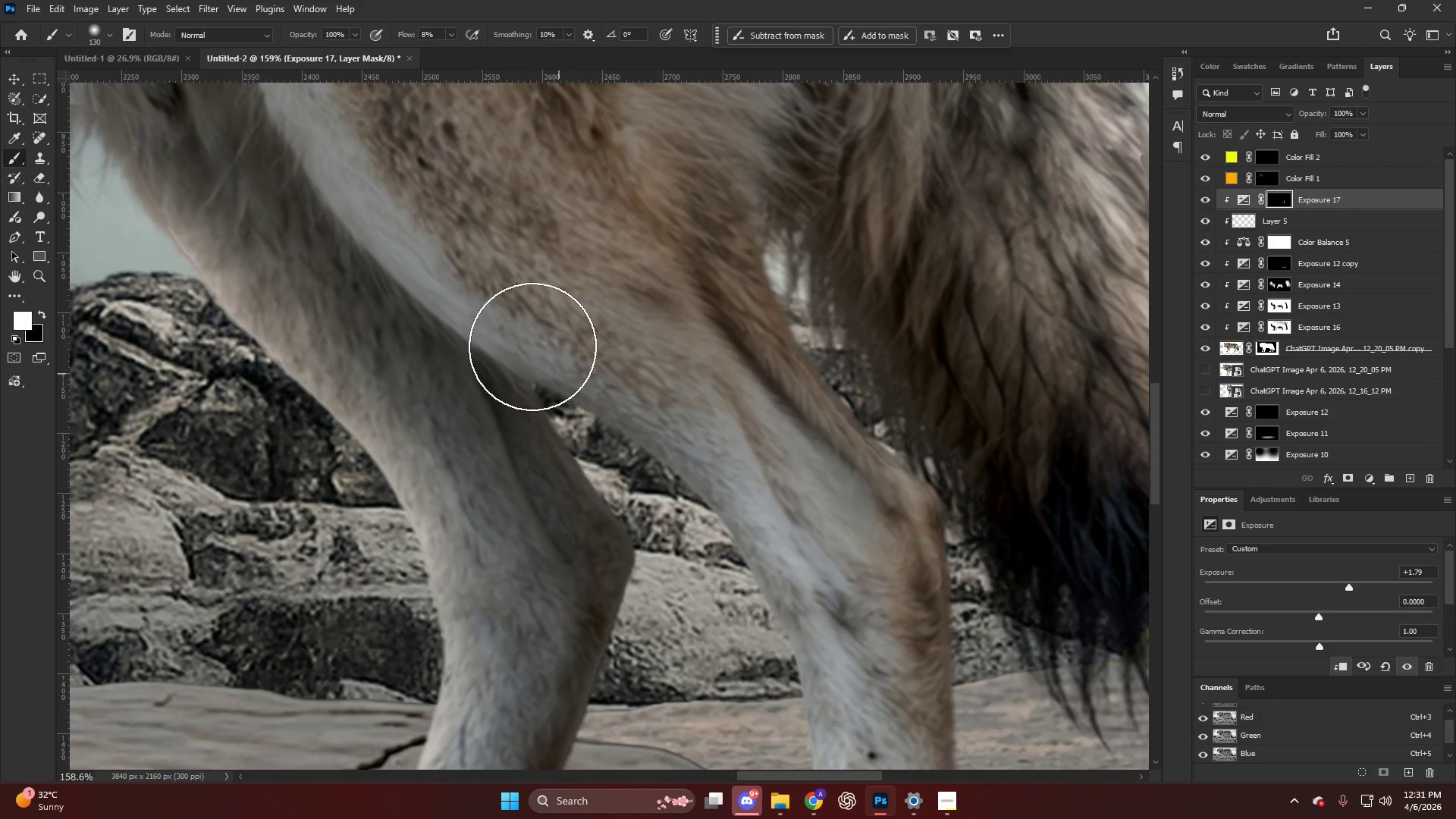 
left_click_drag(start_coordinate=[531, 352], to_coordinate=[752, 529])
 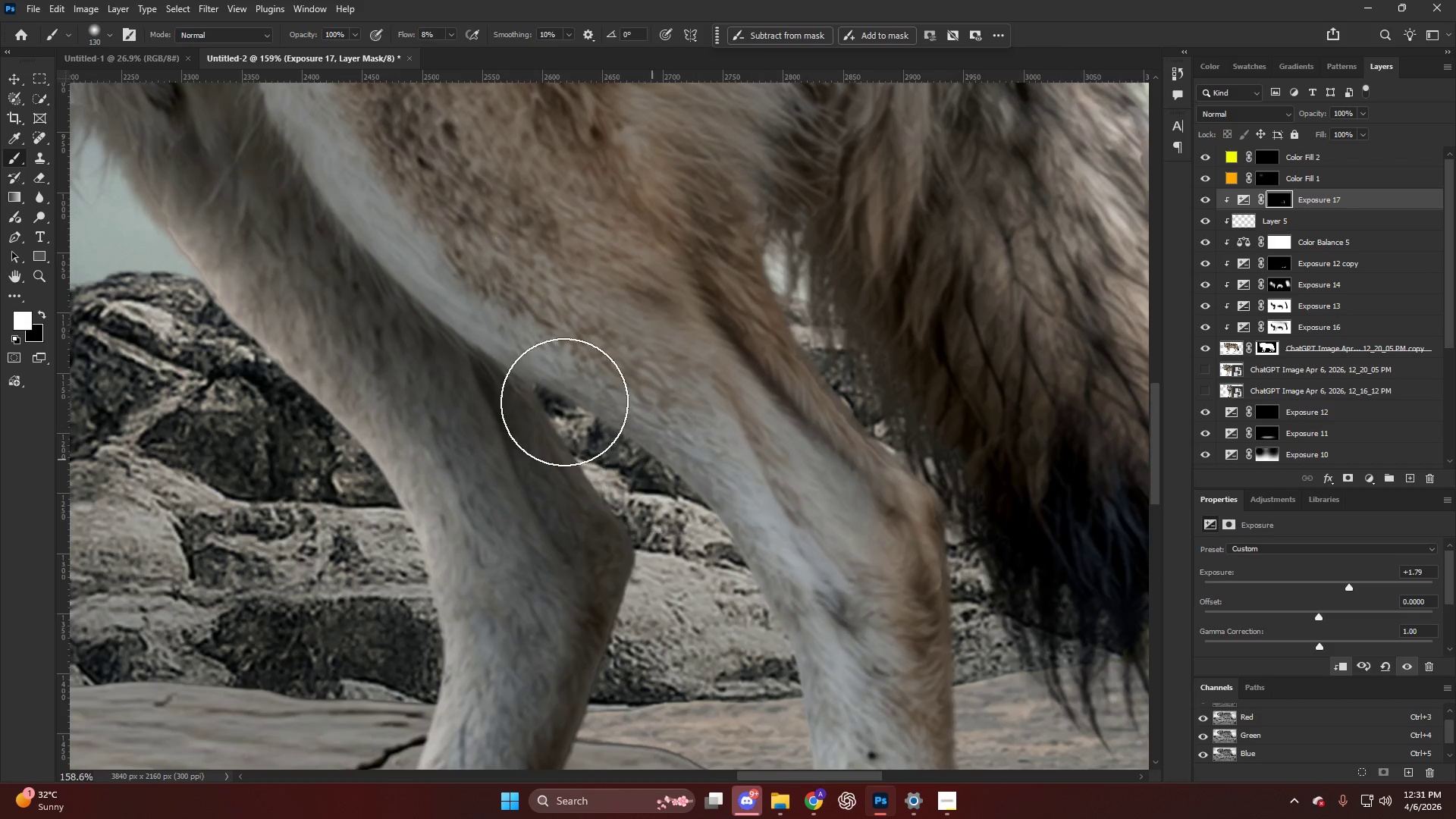 
scroll: coordinate [519, 450], scroll_direction: up, amount: 10.0
 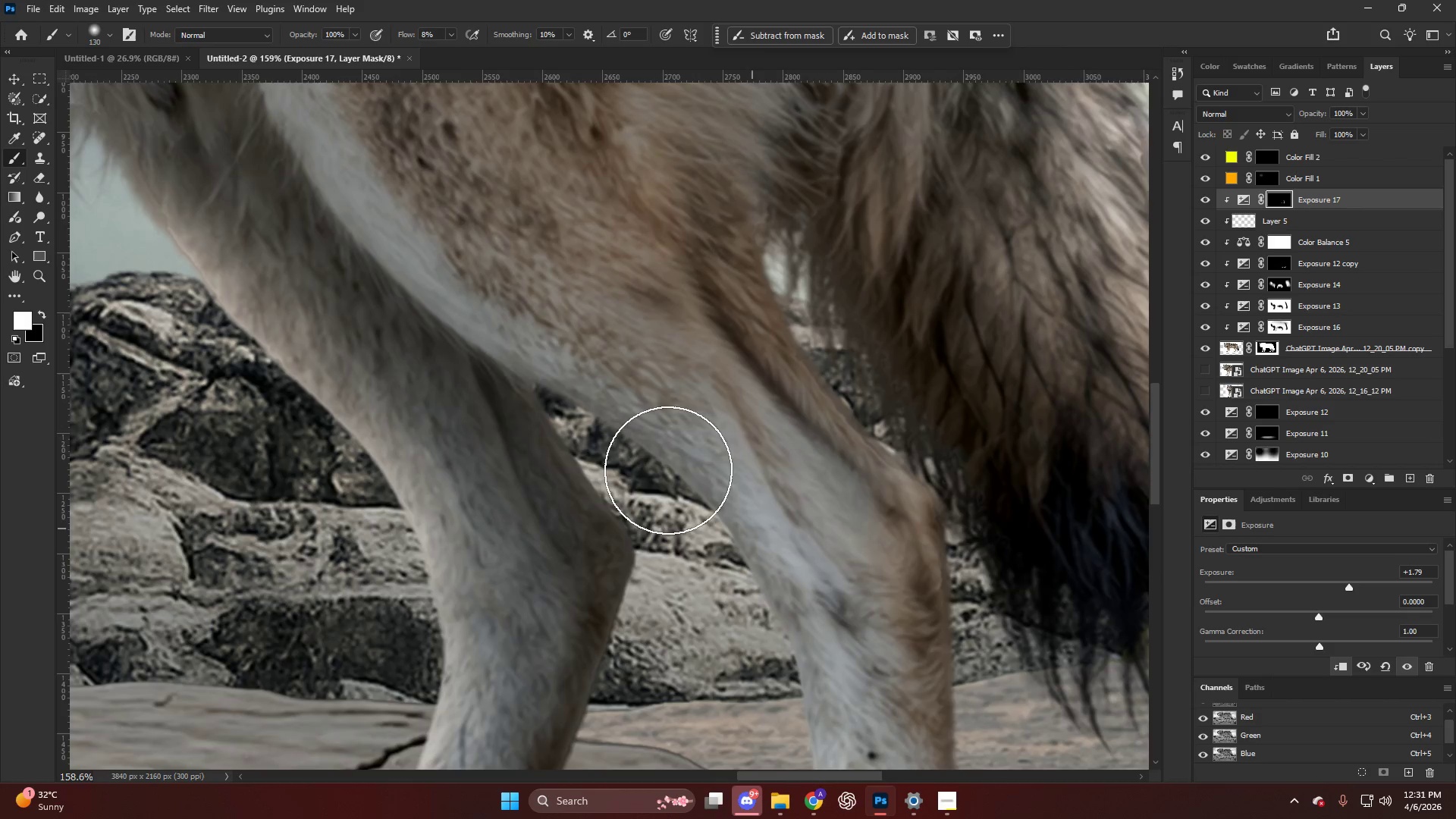 
left_click_drag(start_coordinate=[566, 402], to_coordinate=[799, 657])
 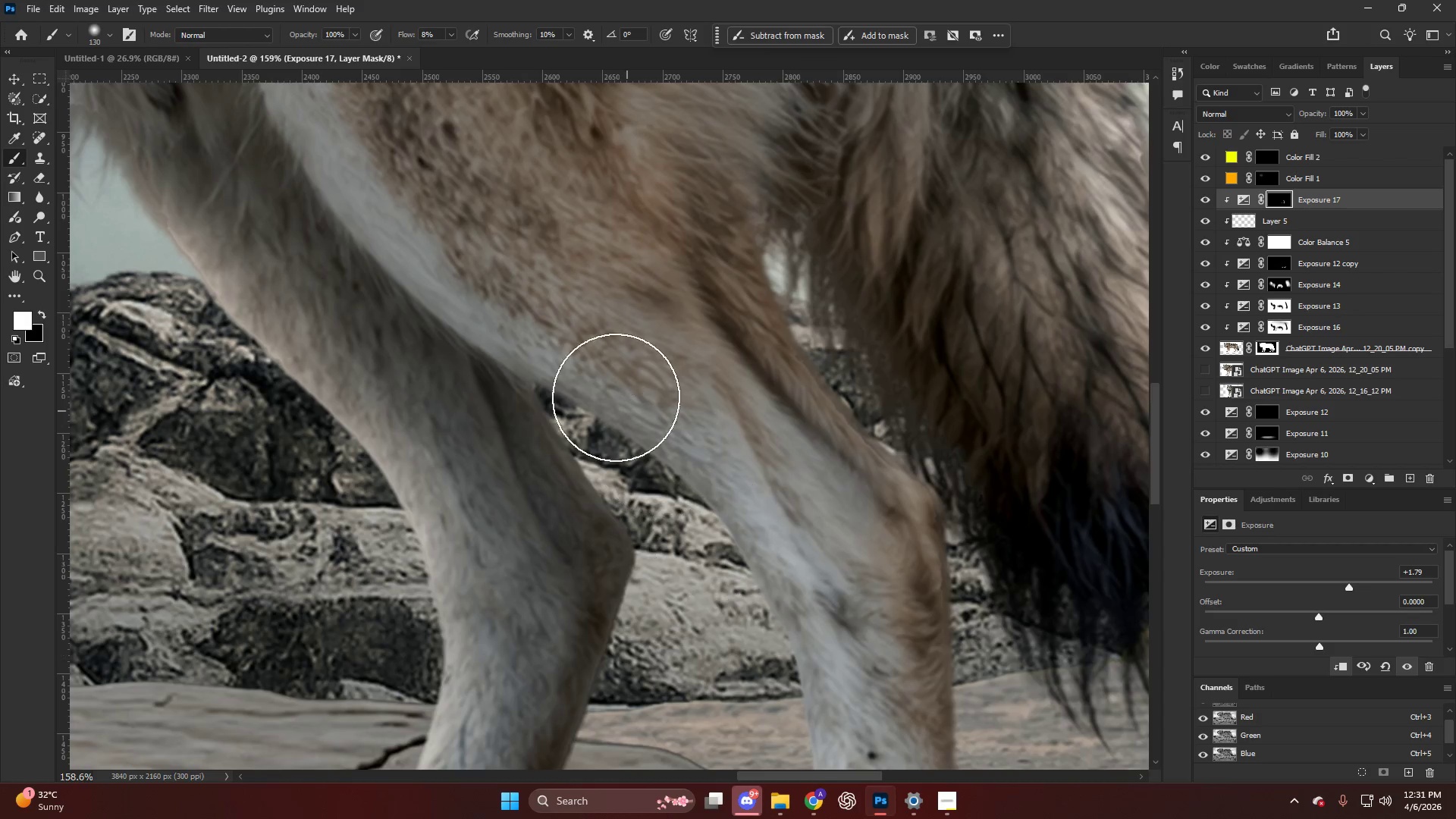 
left_click_drag(start_coordinate=[611, 397], to_coordinate=[860, 799])
 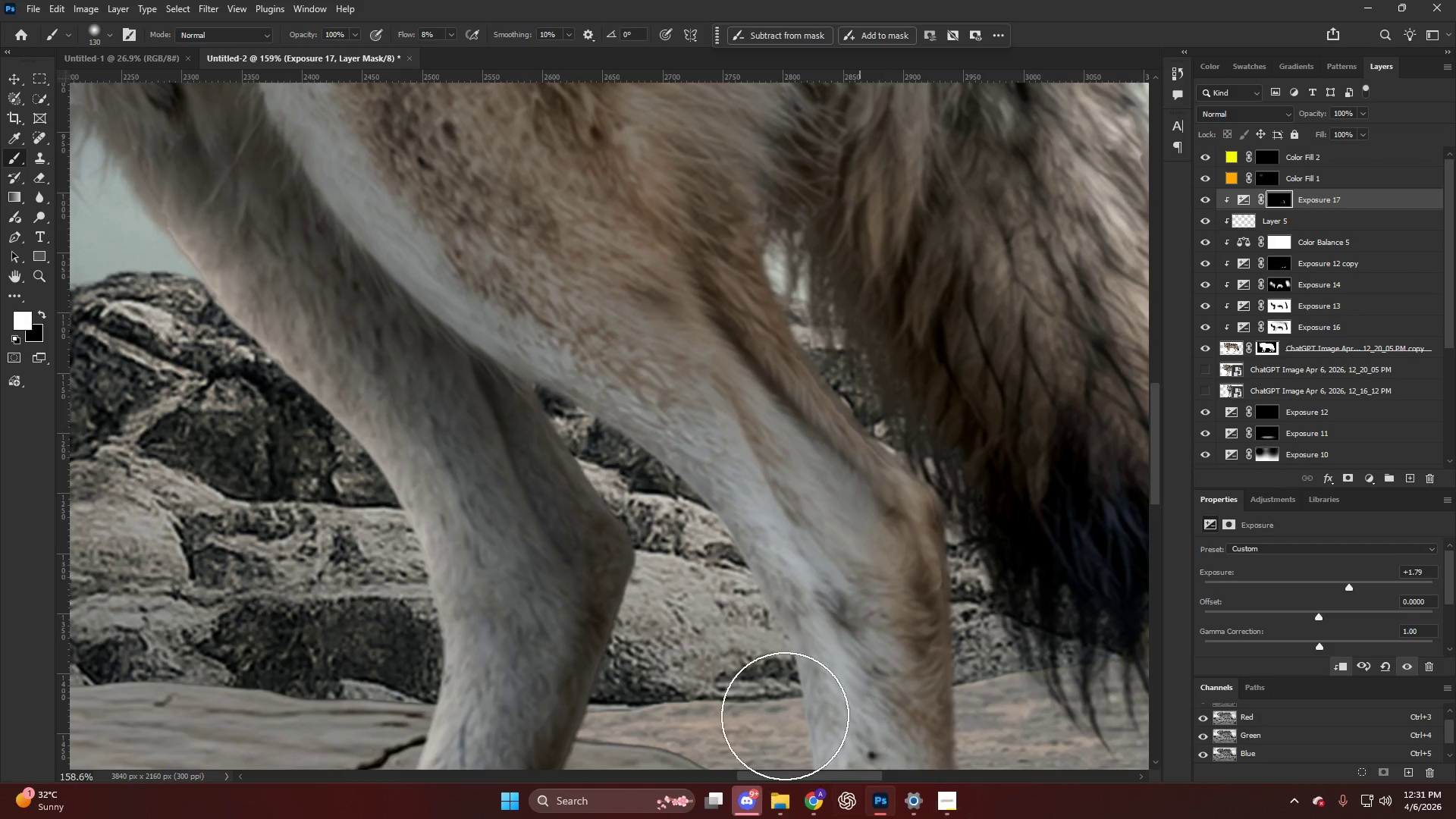 
hold_key(key=AltLeft, duration=0.41)
 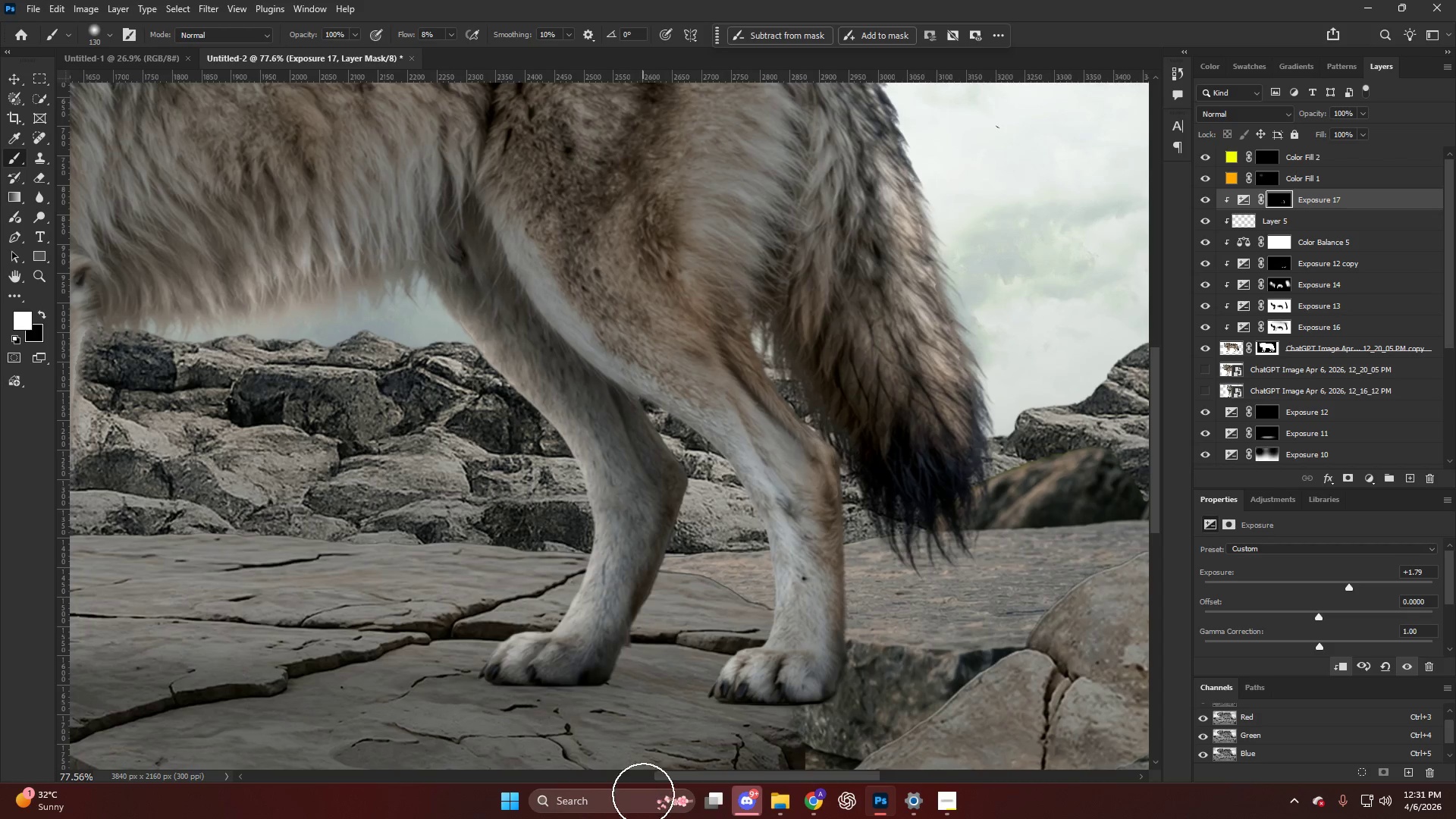 
left_click_drag(start_coordinate=[768, 527], to_coordinate=[643, 794])
 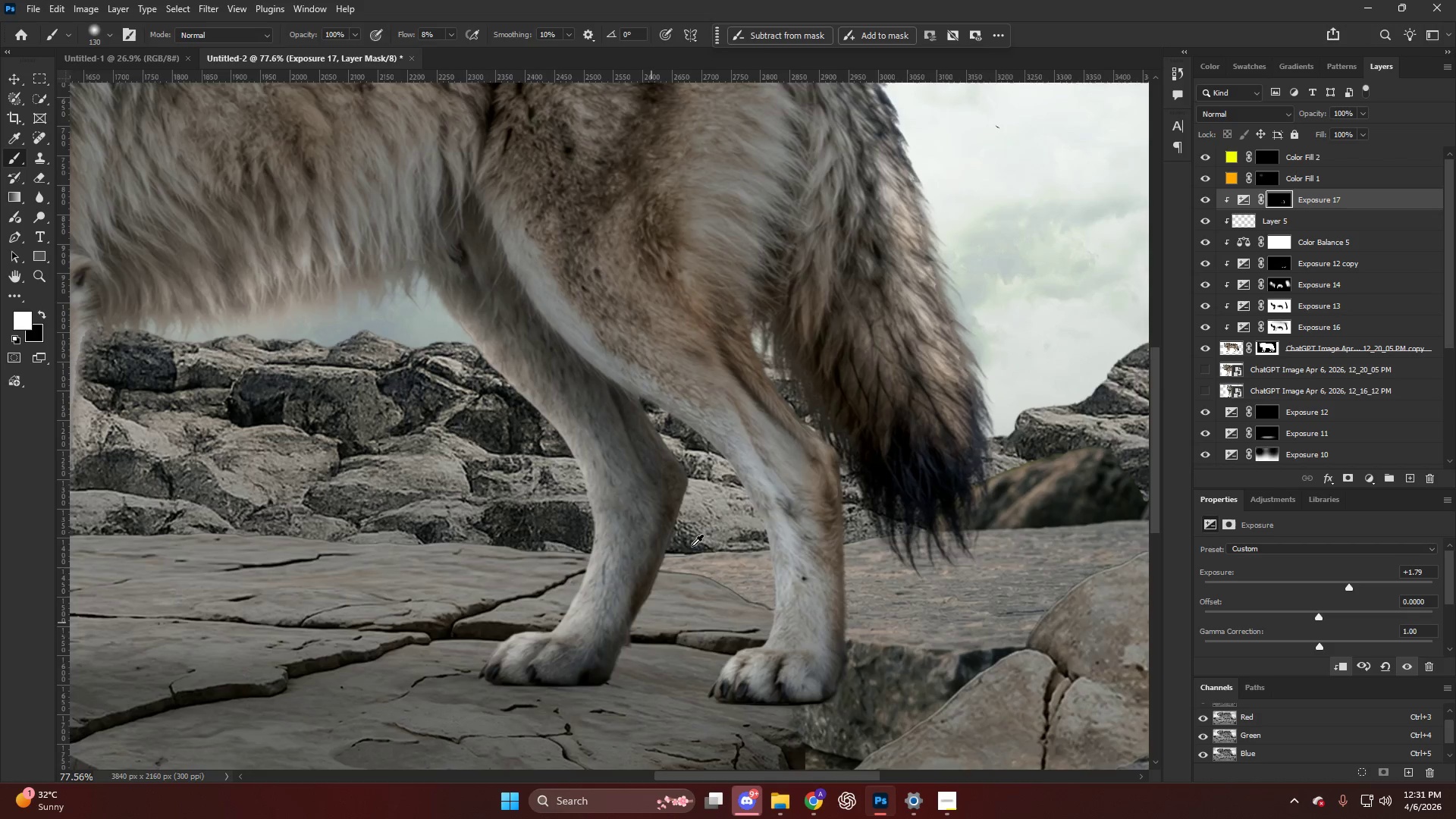 
scroll: coordinate [729, 472], scroll_direction: down, amount: 13.0
 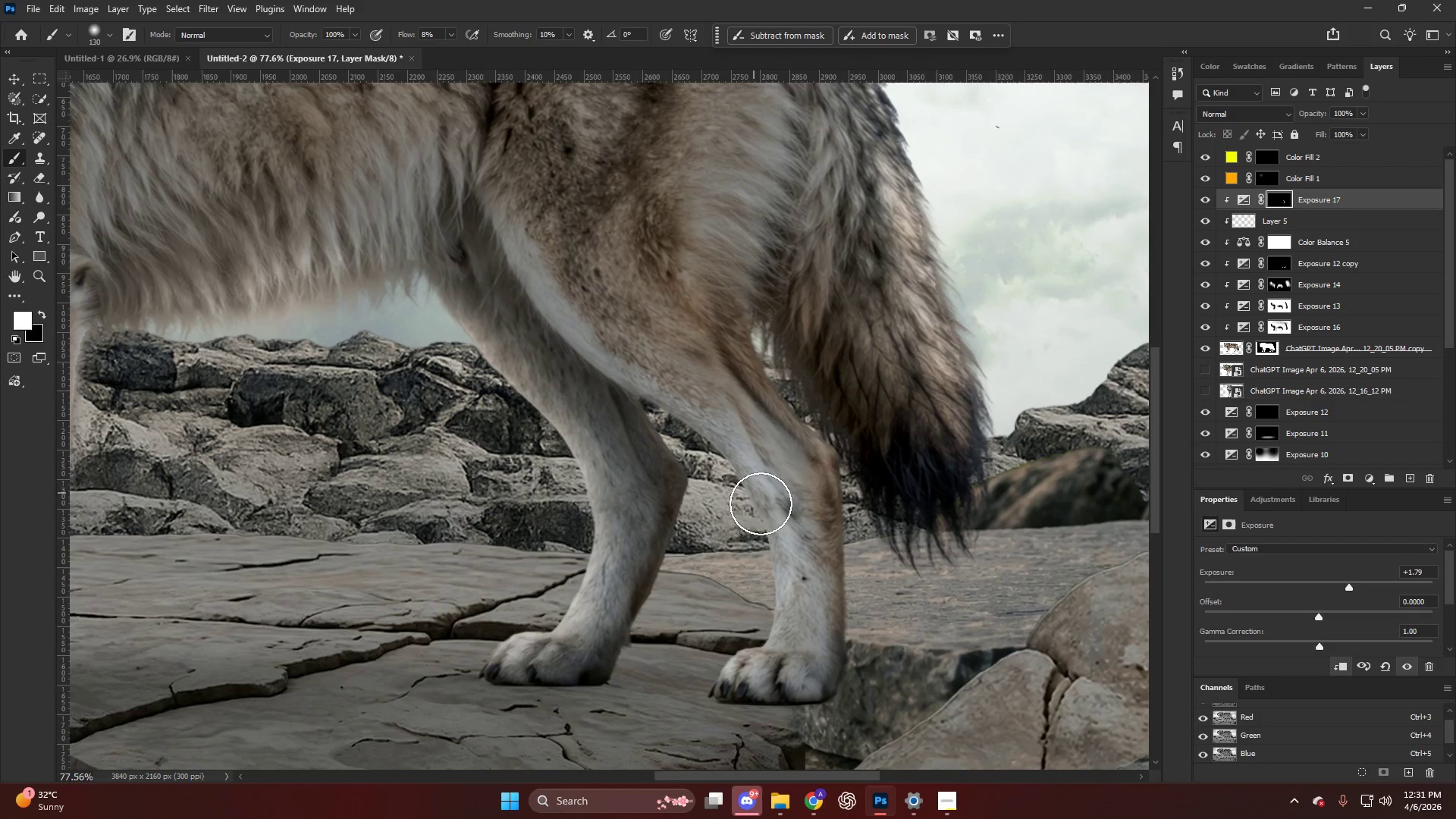 
hold_key(key=AltLeft, duration=0.47)
scroll: coordinate [698, 527], scroll_direction: down, amount: 14.0
 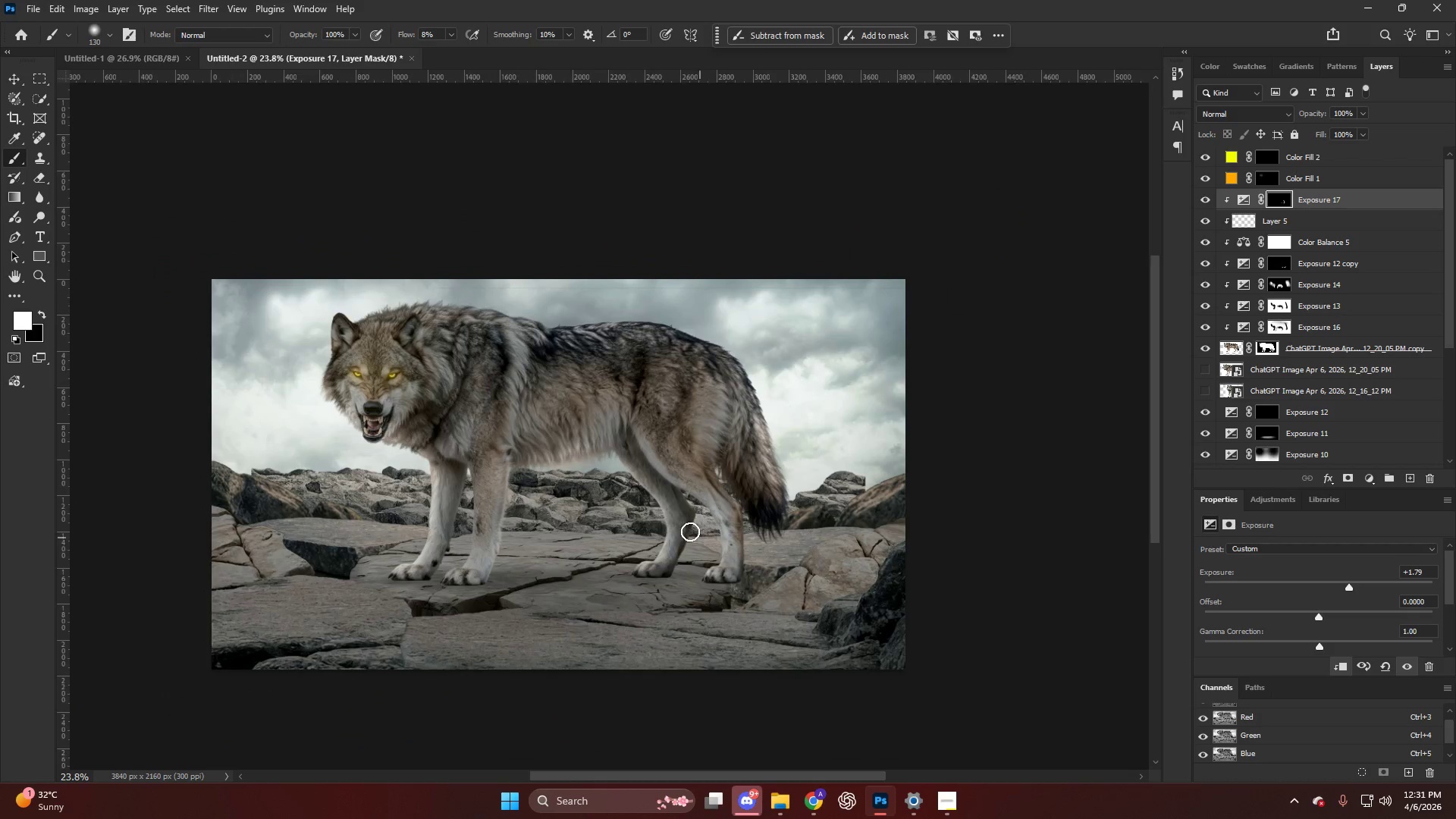 
hold_key(key=AltLeft, duration=0.45)
scroll: coordinate [425, 450], scroll_direction: up, amount: 7.0
 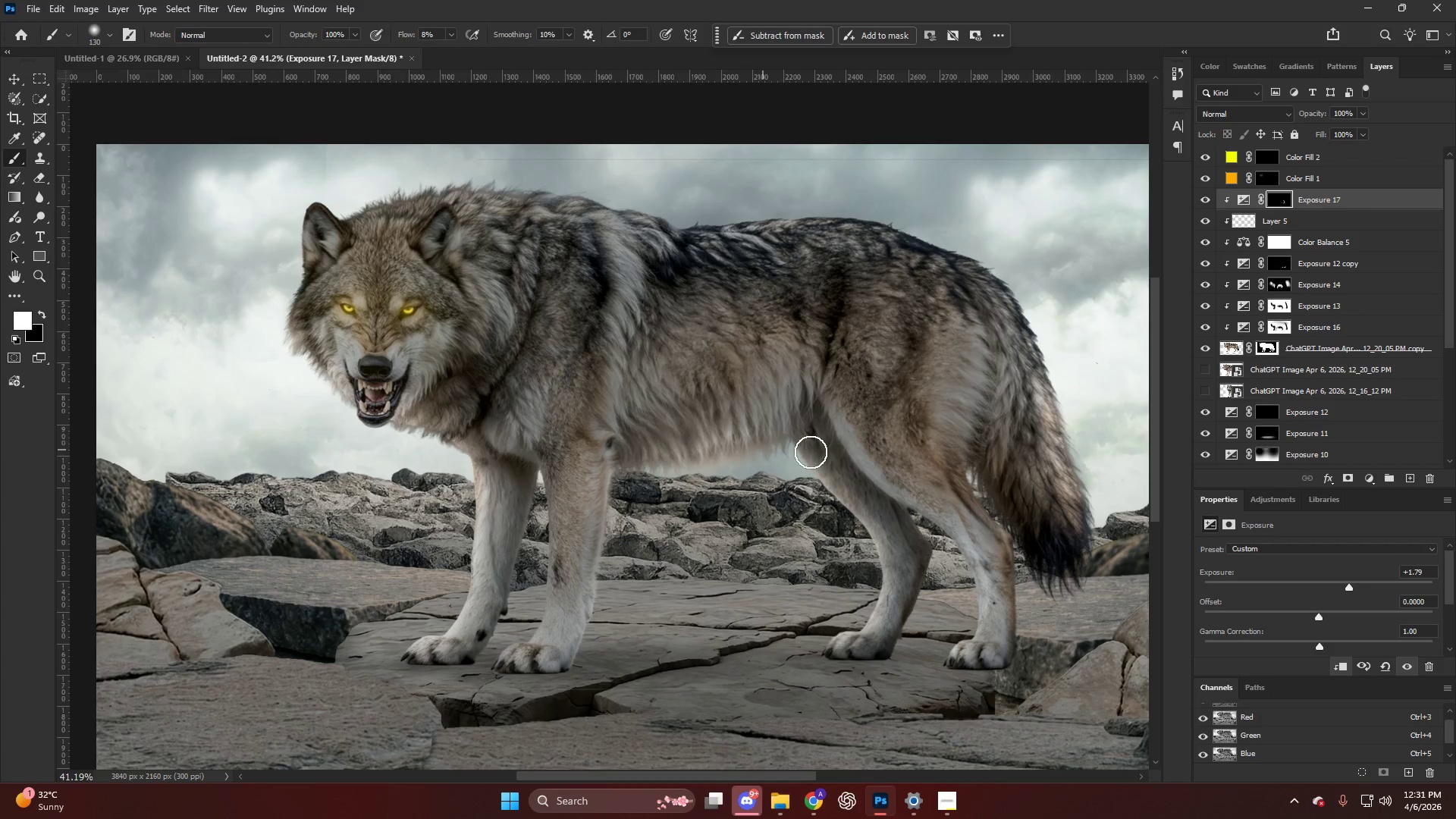 
hold_key(key=AltLeft, duration=0.53)
scroll: coordinate [844, 446], scroll_direction: up, amount: 8.0
 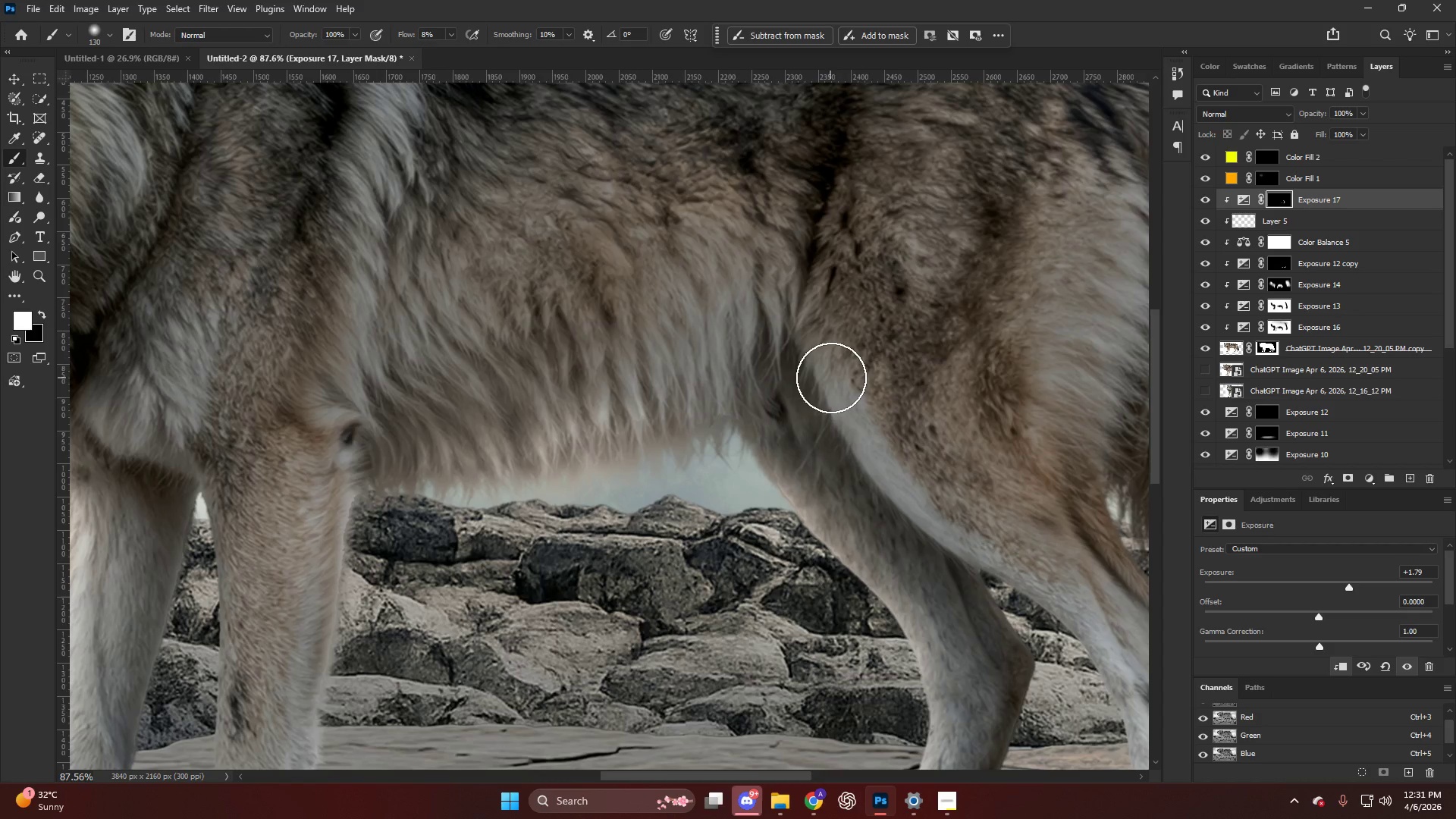 
hold_key(key=AltLeft, duration=0.44)
 